 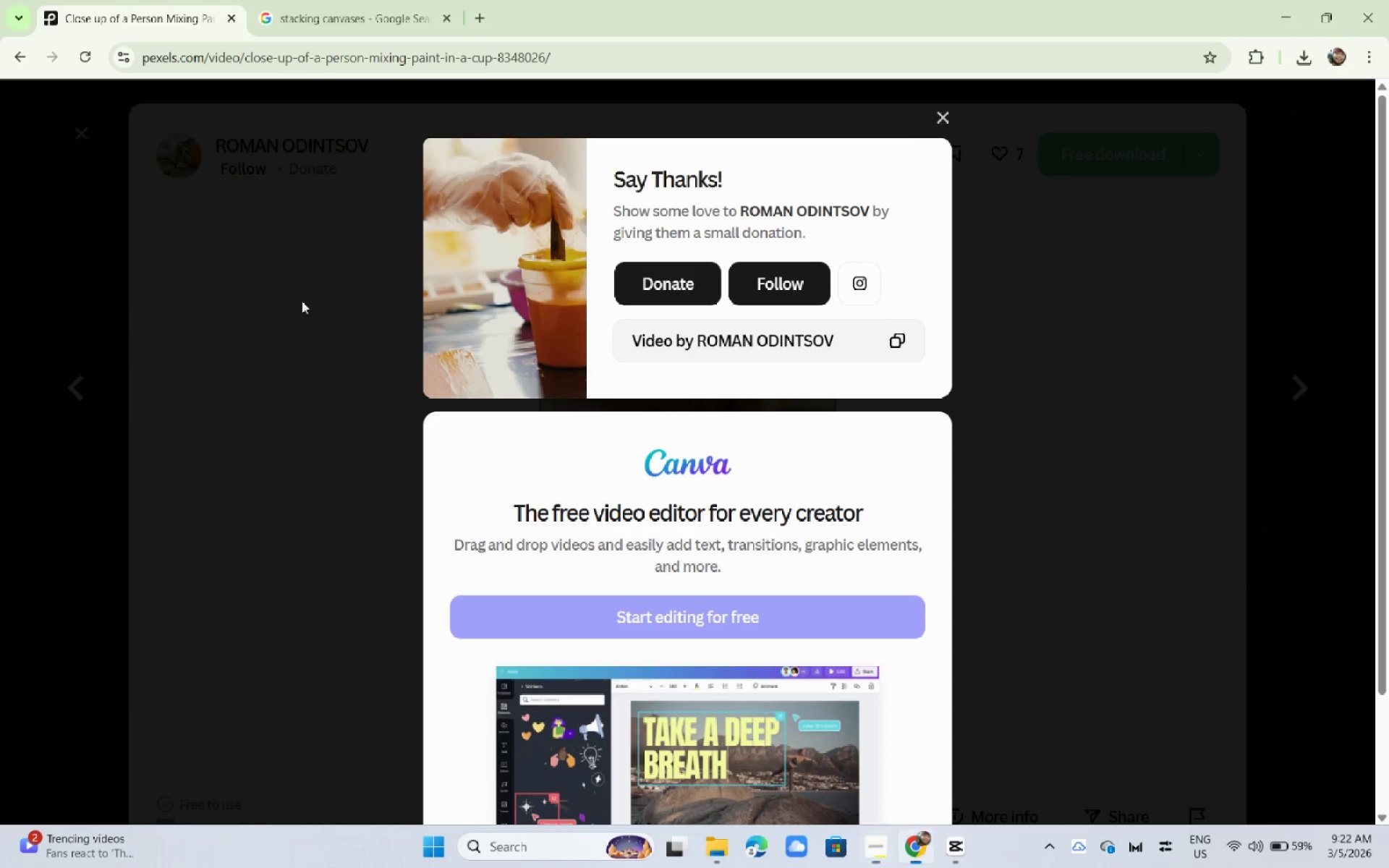 
key(Alt+Tab)
 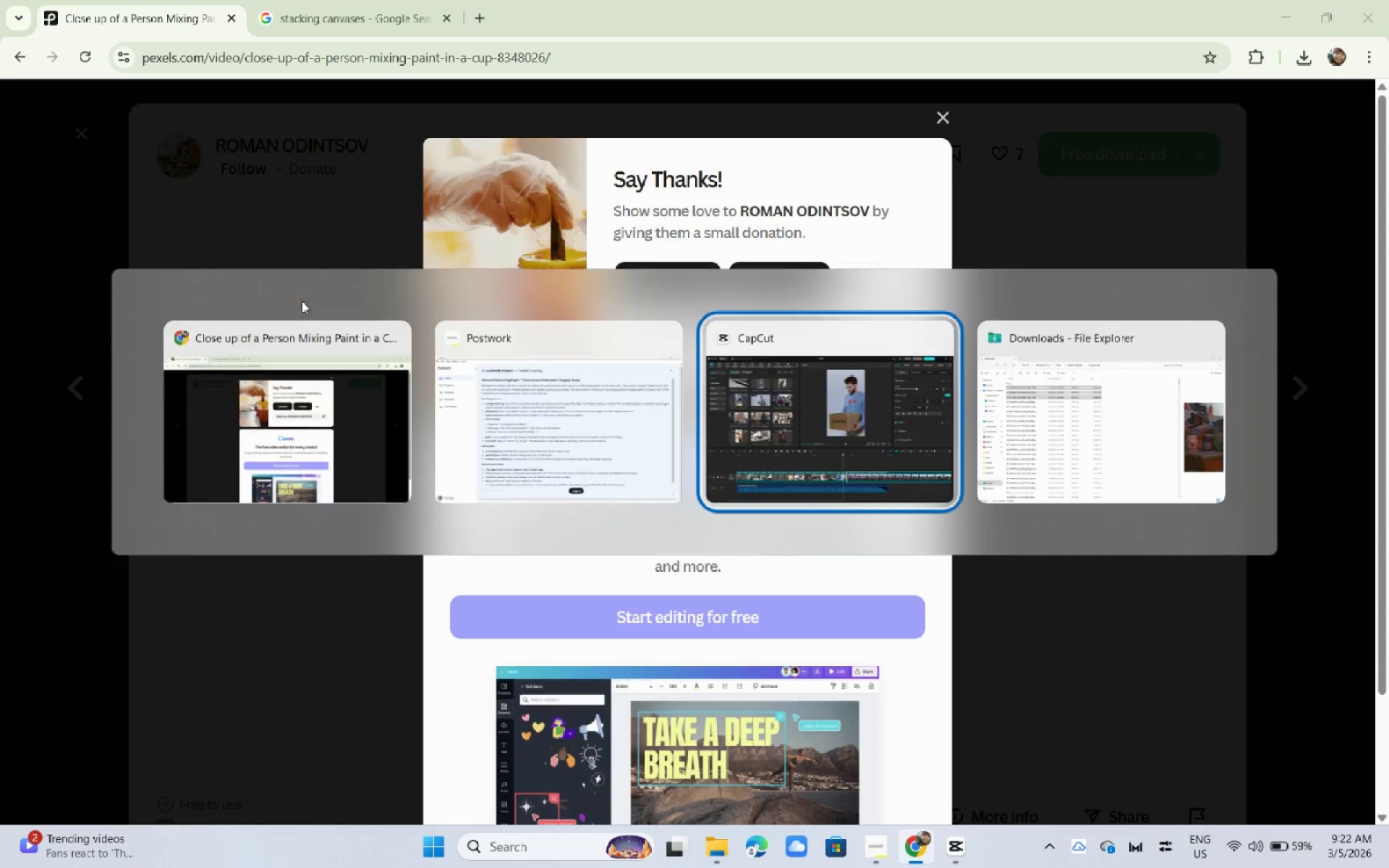 
key(Alt+Tab)
 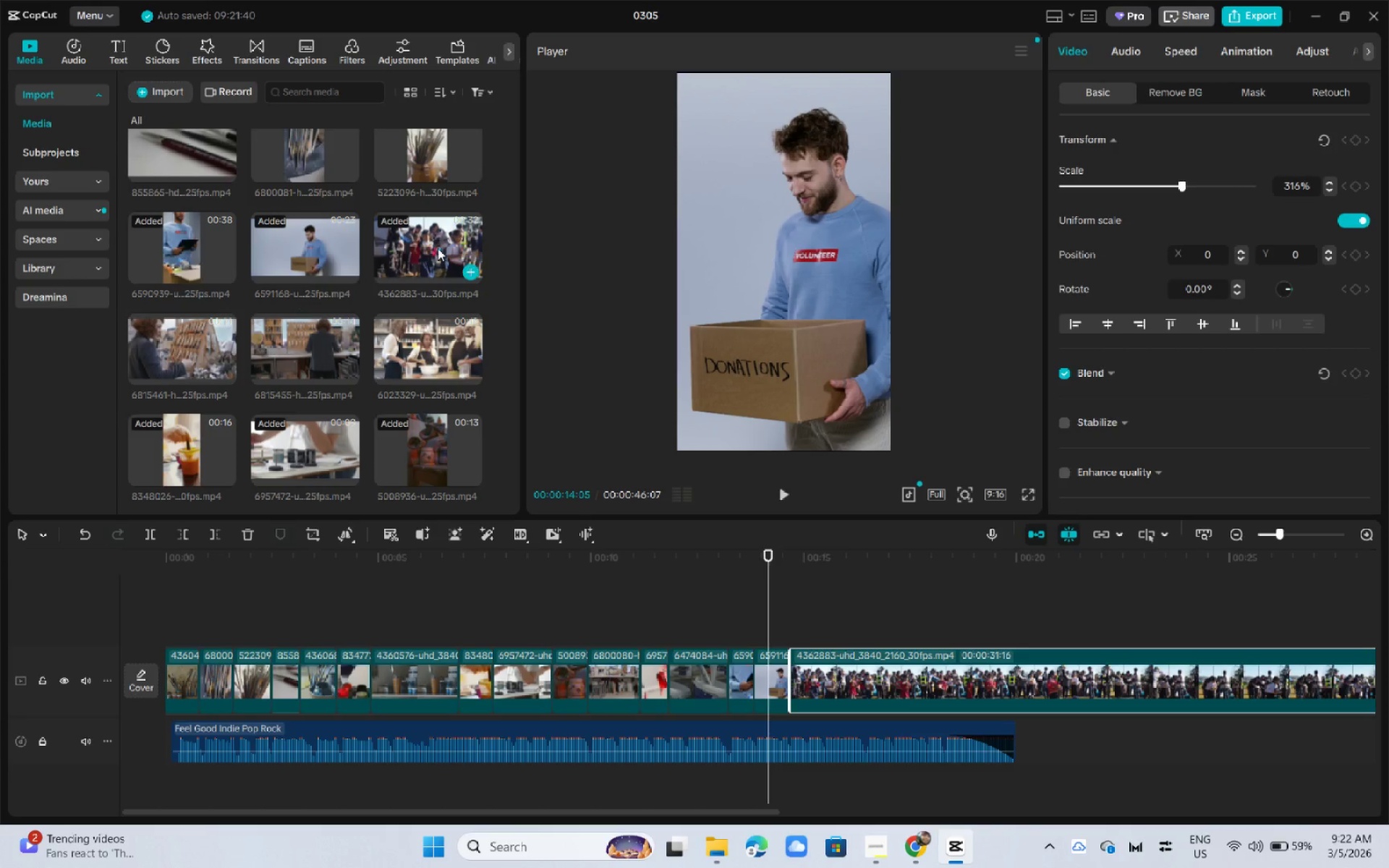 
scroll: coordinate [191, 359], scroll_direction: up, amount: 4.0
 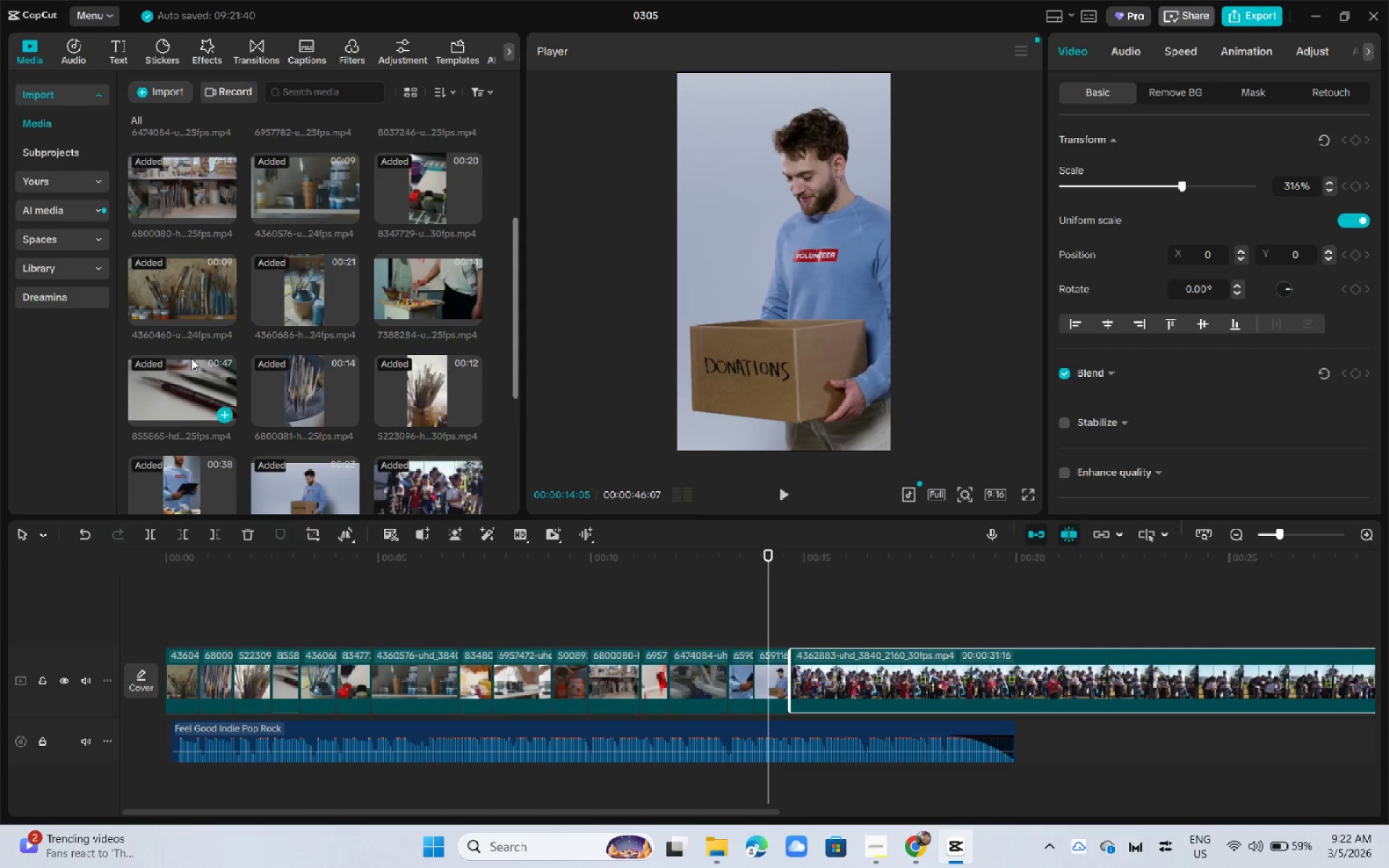 
mouse_move([184, 365])
 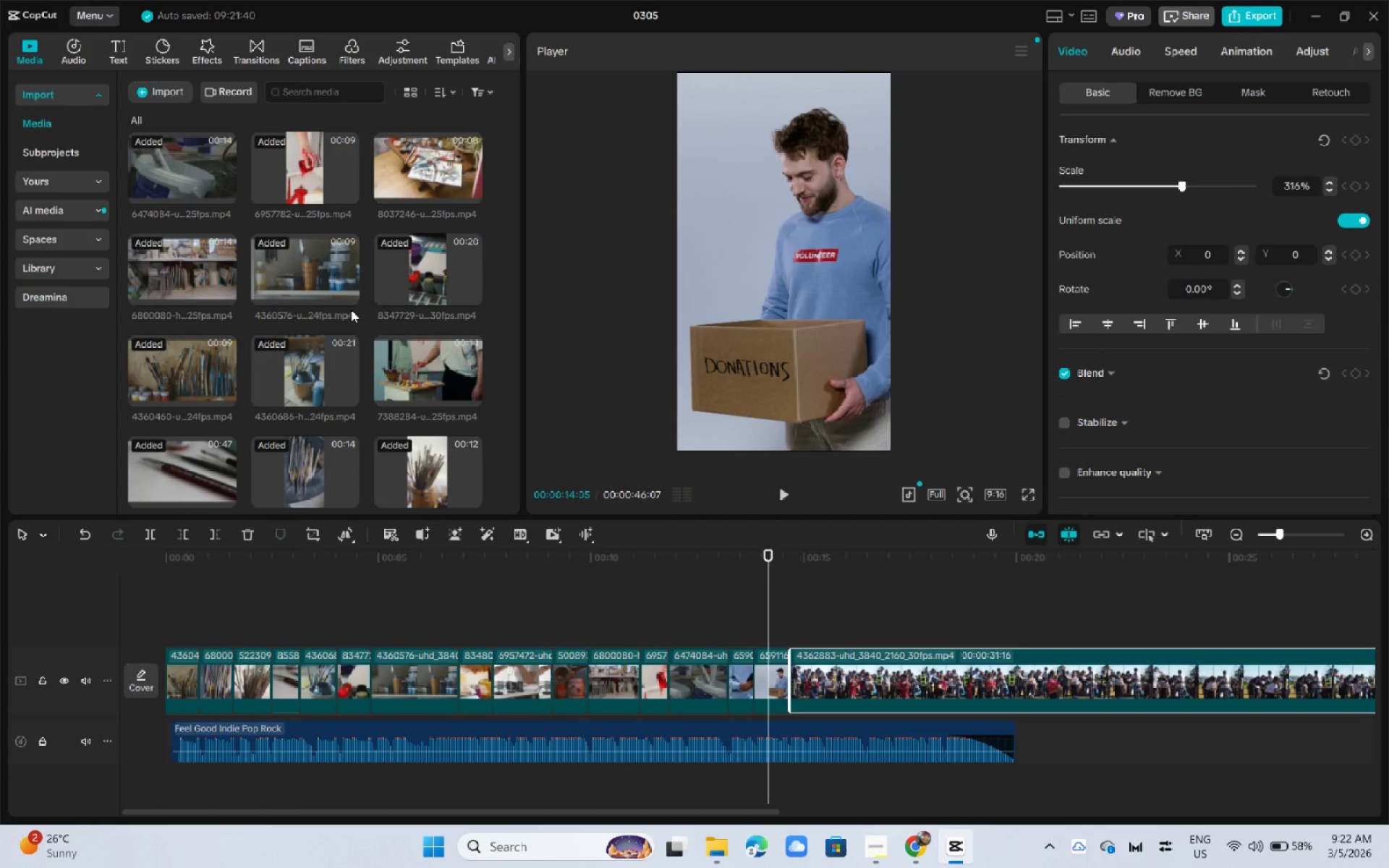 
scroll: coordinate [278, 262], scroll_direction: up, amount: 4.0
 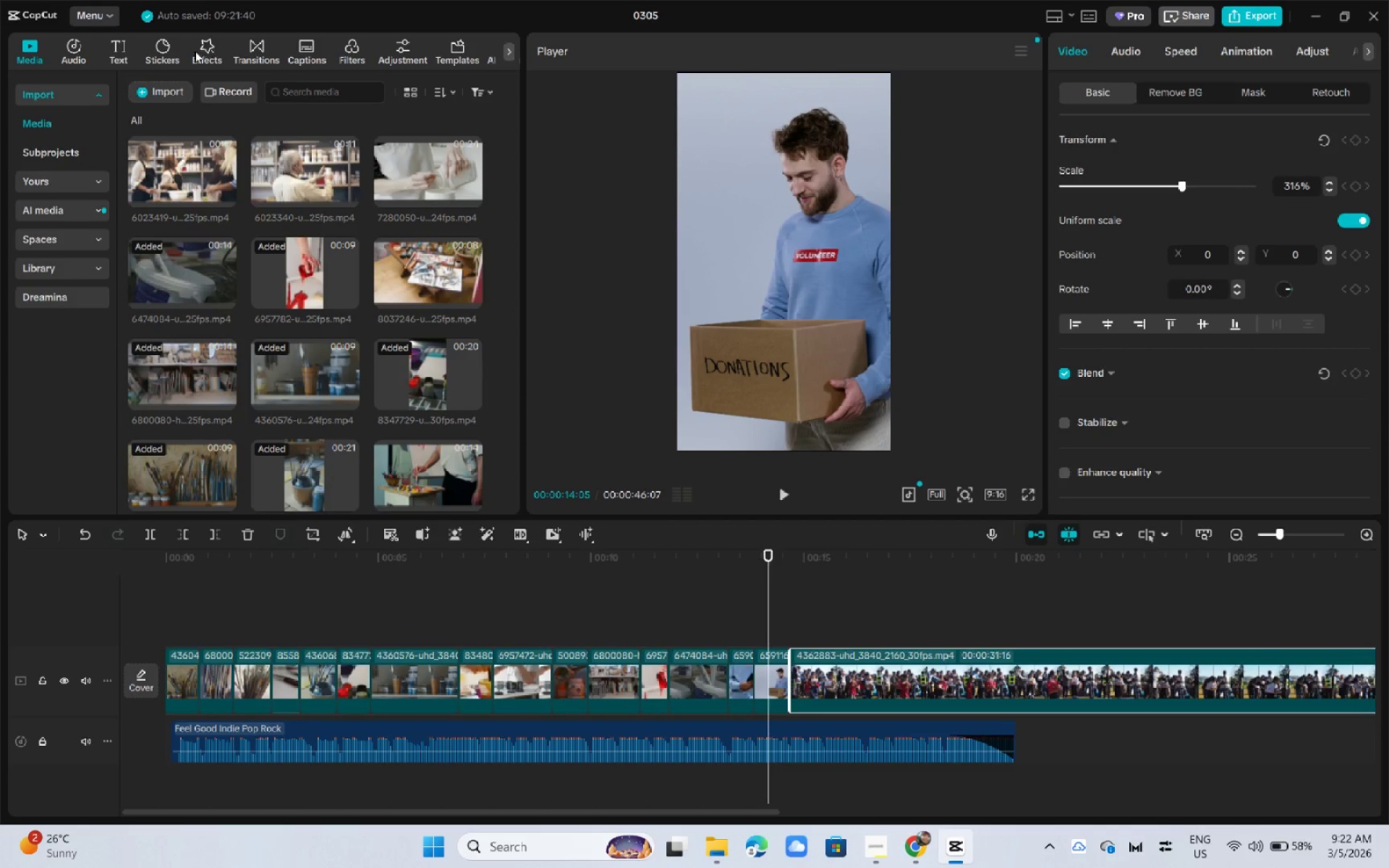 
left_click([82, 54])
 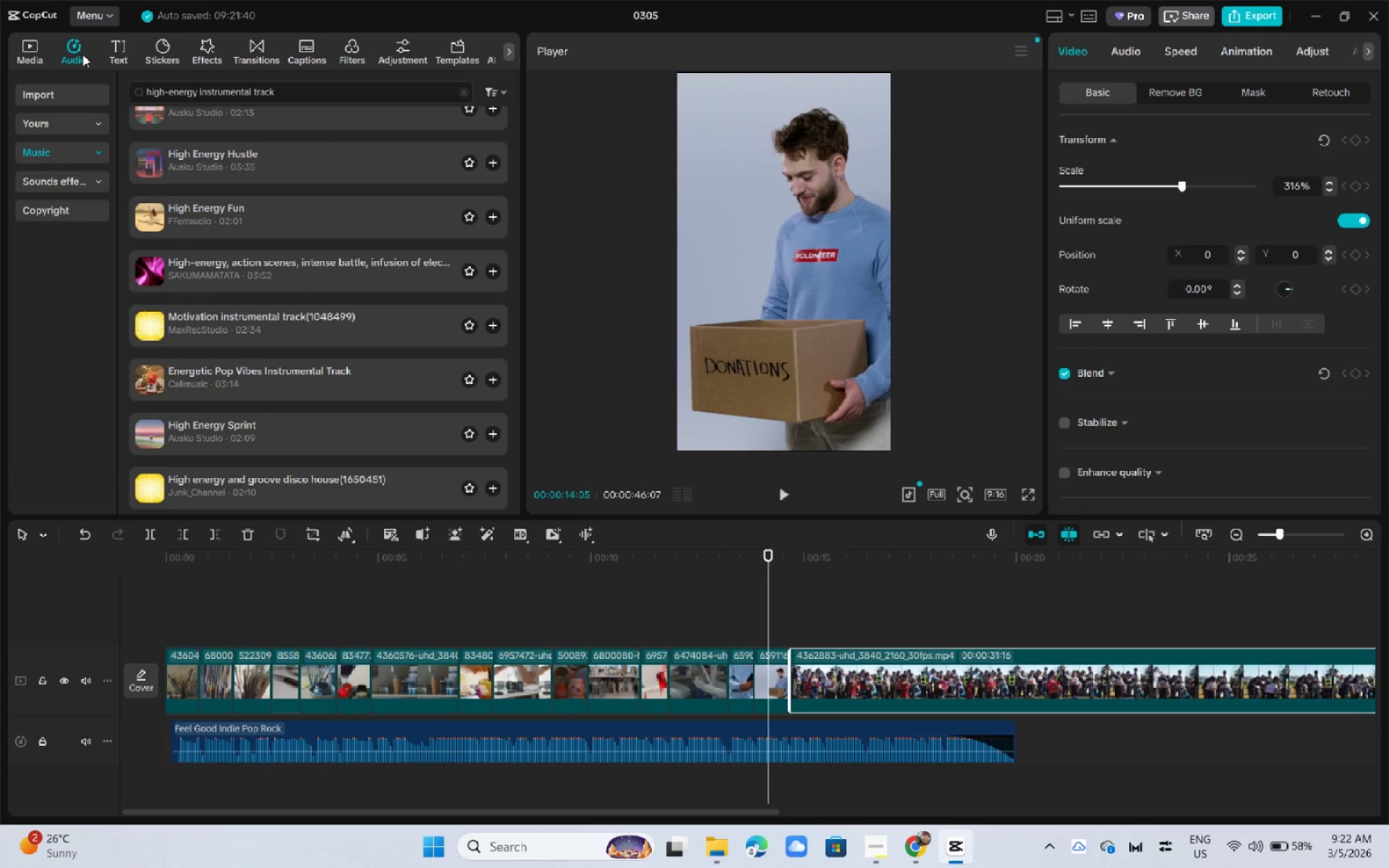 
scroll: coordinate [218, 336], scroll_direction: down, amount: 2.0
 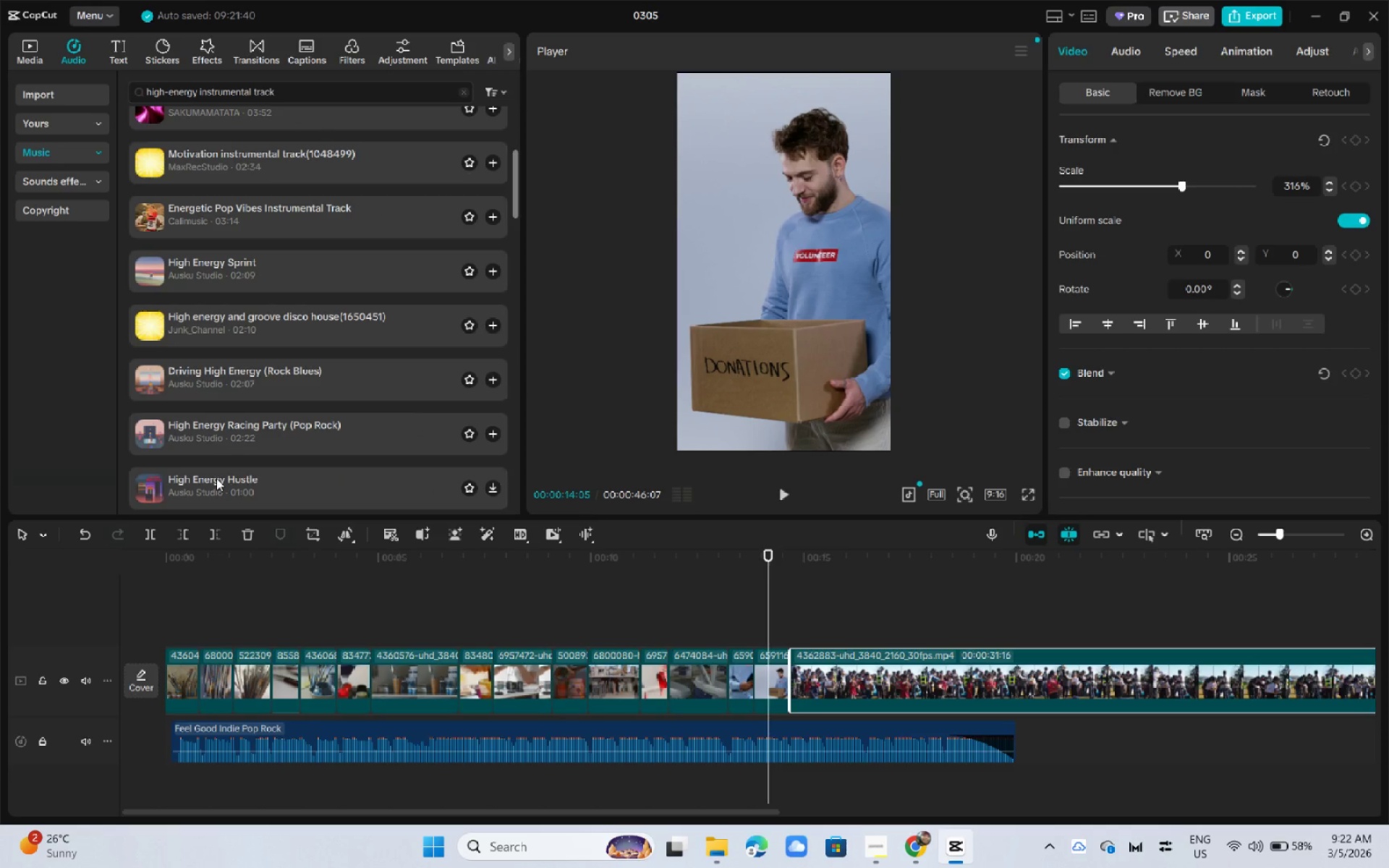 
left_click([215, 481])
 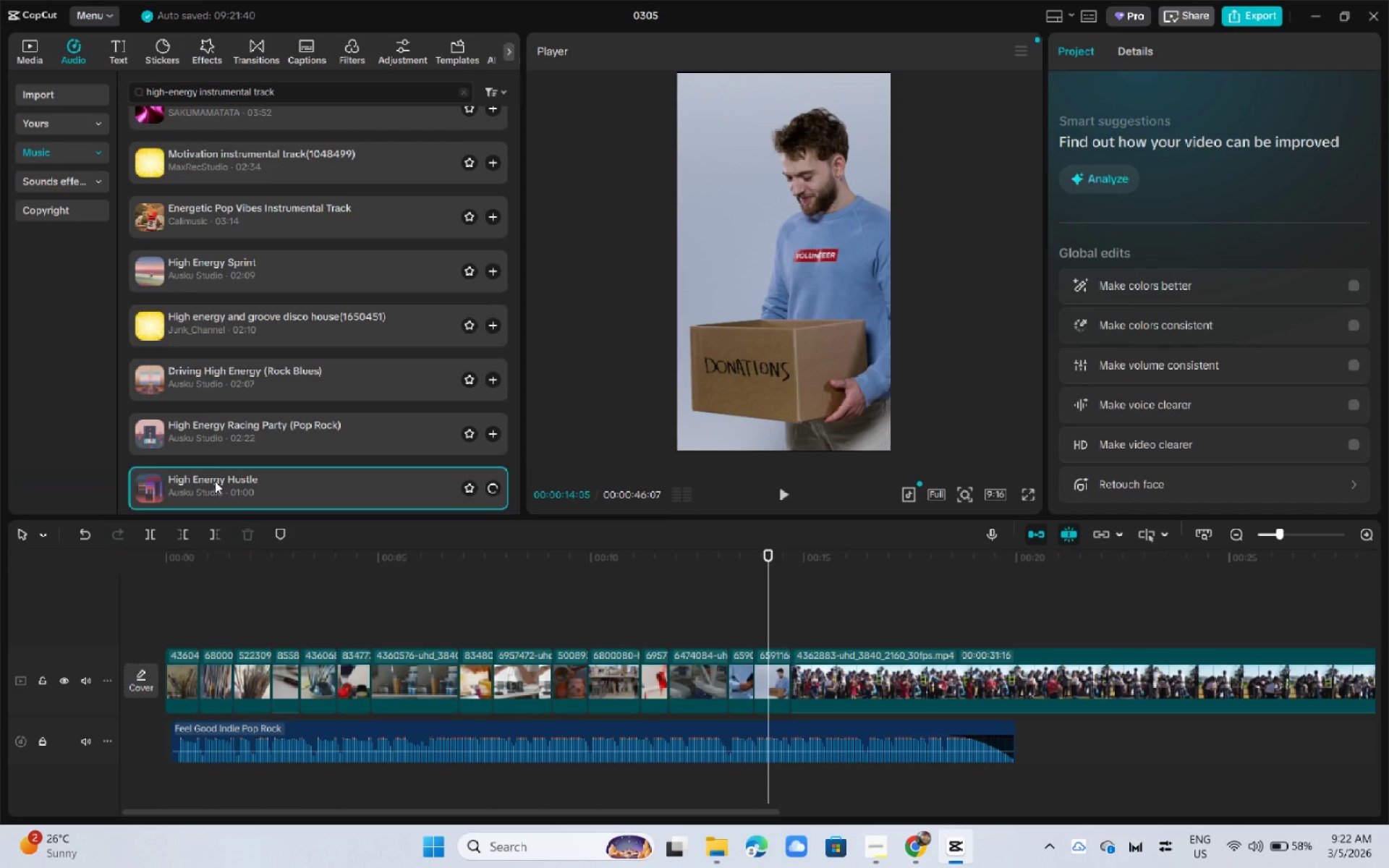 
wait(8.19)
 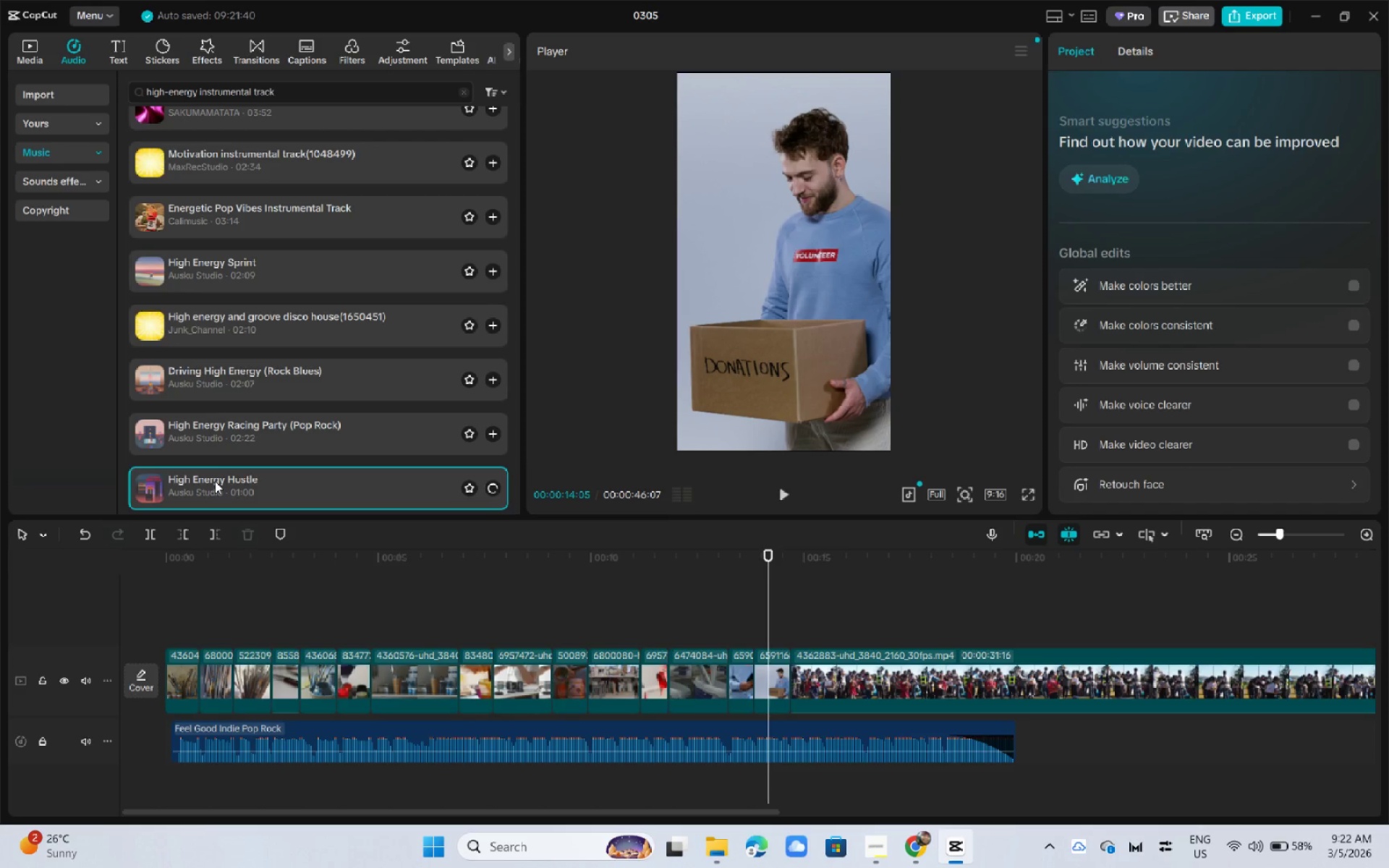 
left_click([225, 367])
 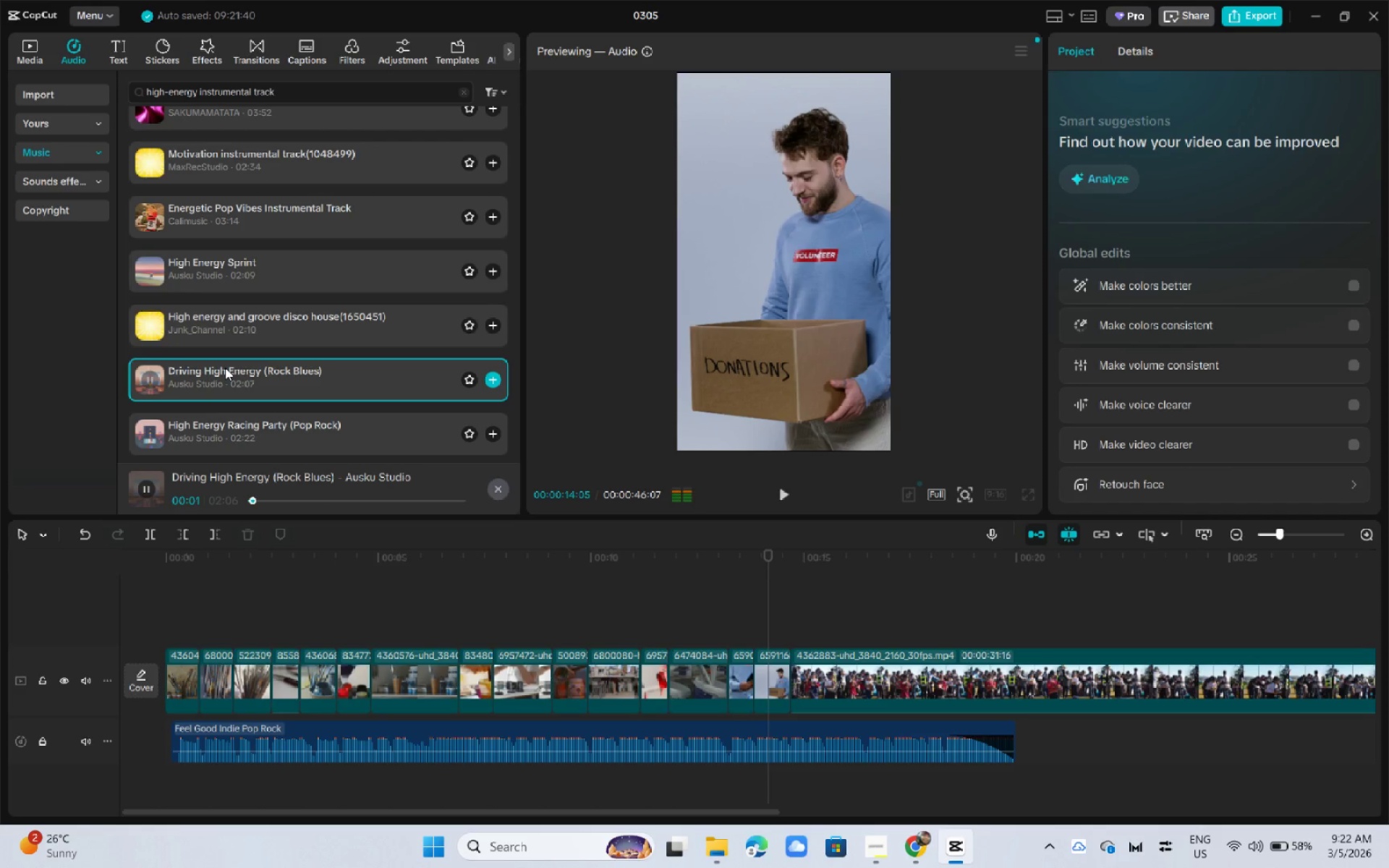 
left_click([235, 351])
 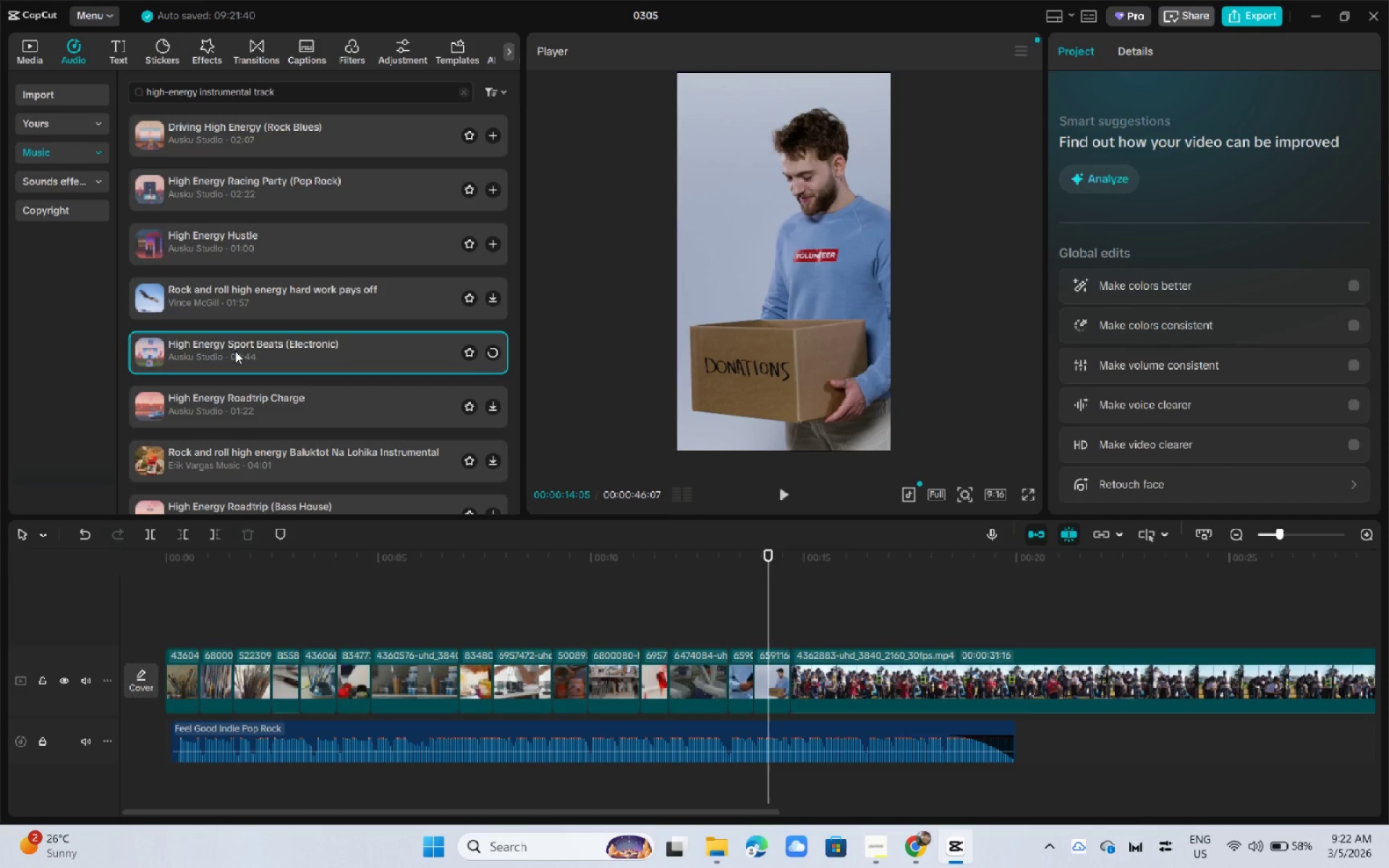 
scroll: coordinate [235, 351], scroll_direction: down, amount: 4.0
 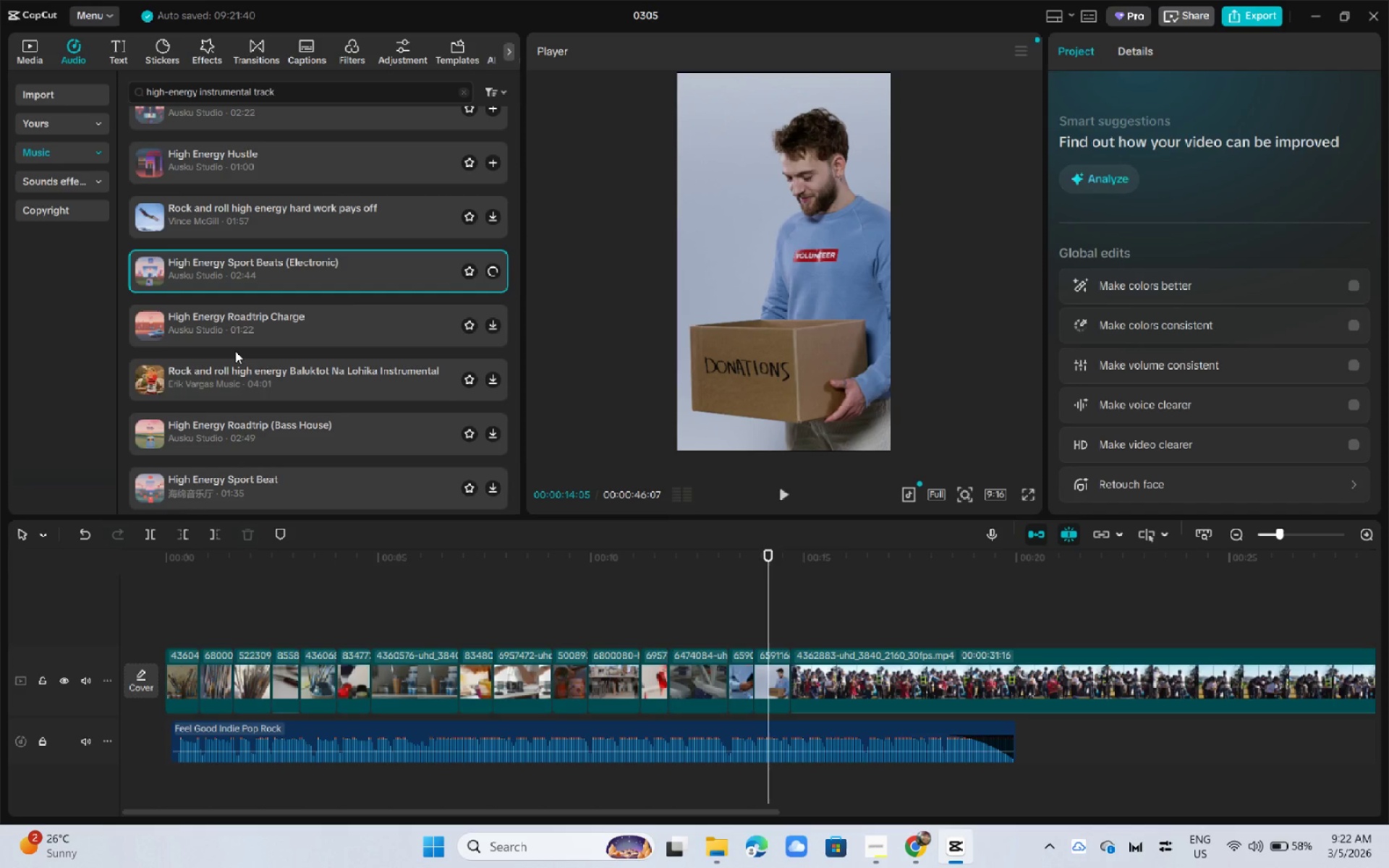 
wait(11.52)
 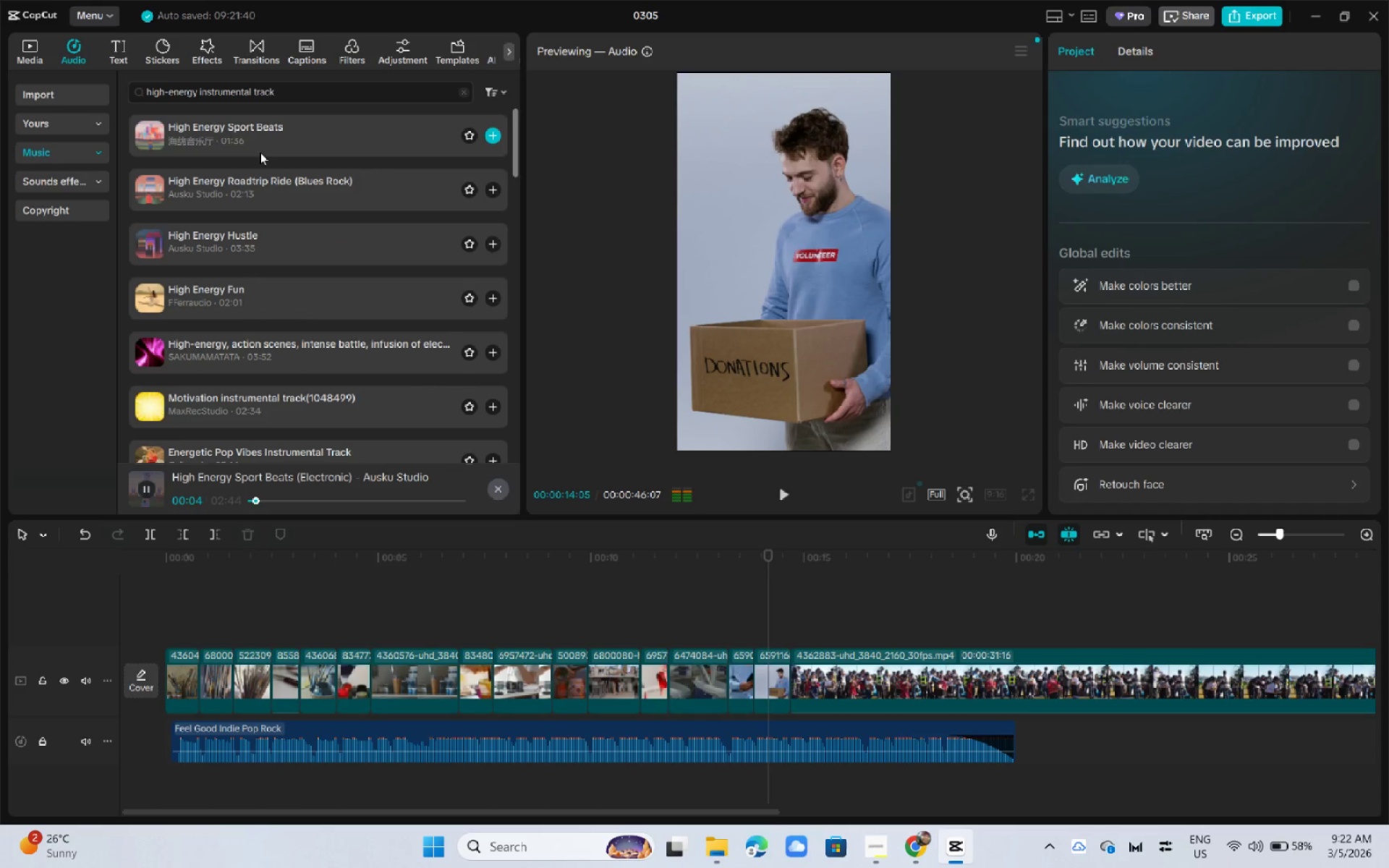 
left_click([260, 152])
 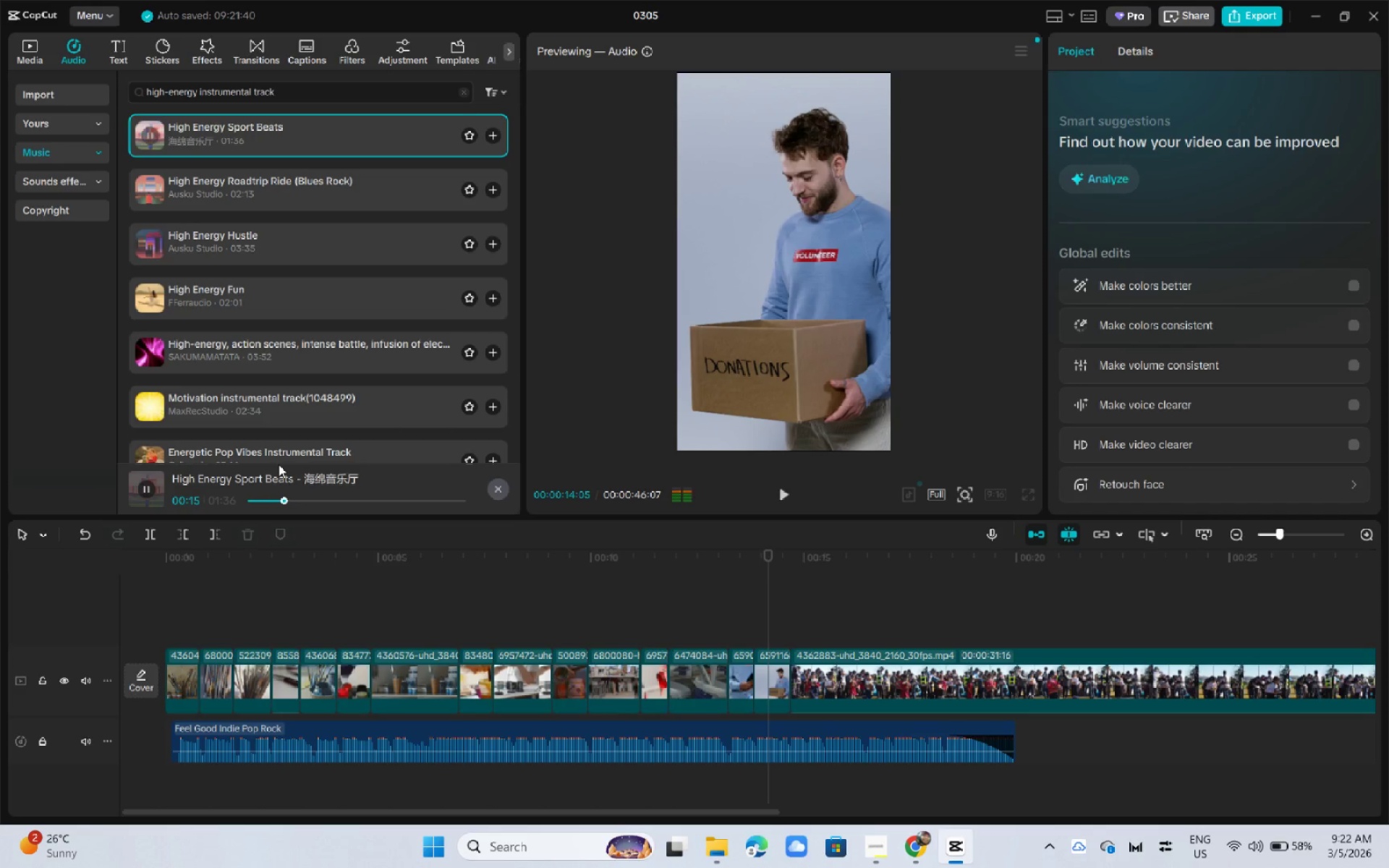 
scroll: coordinate [234, 314], scroll_direction: up, amount: 11.0
 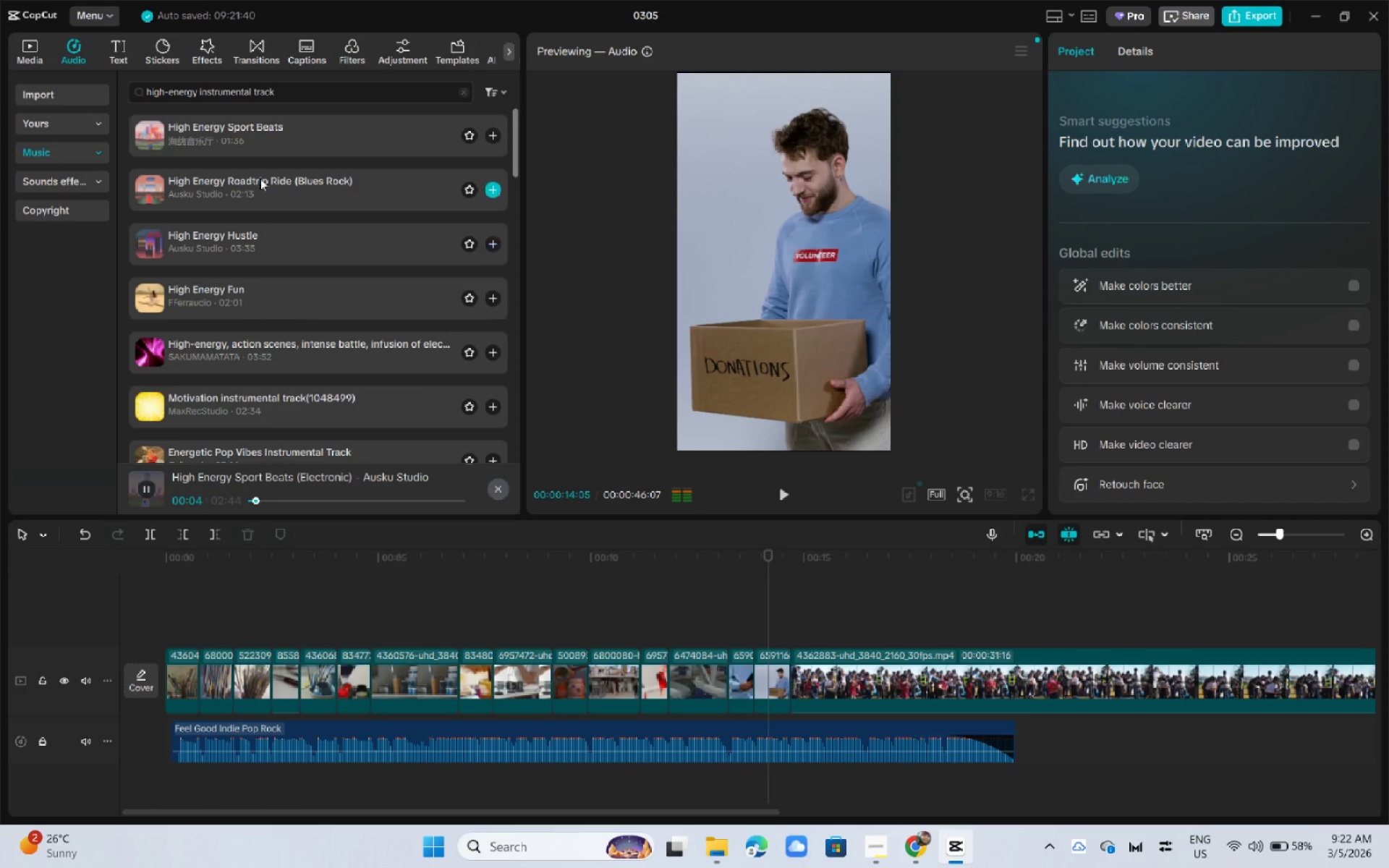 
wait(19.93)
 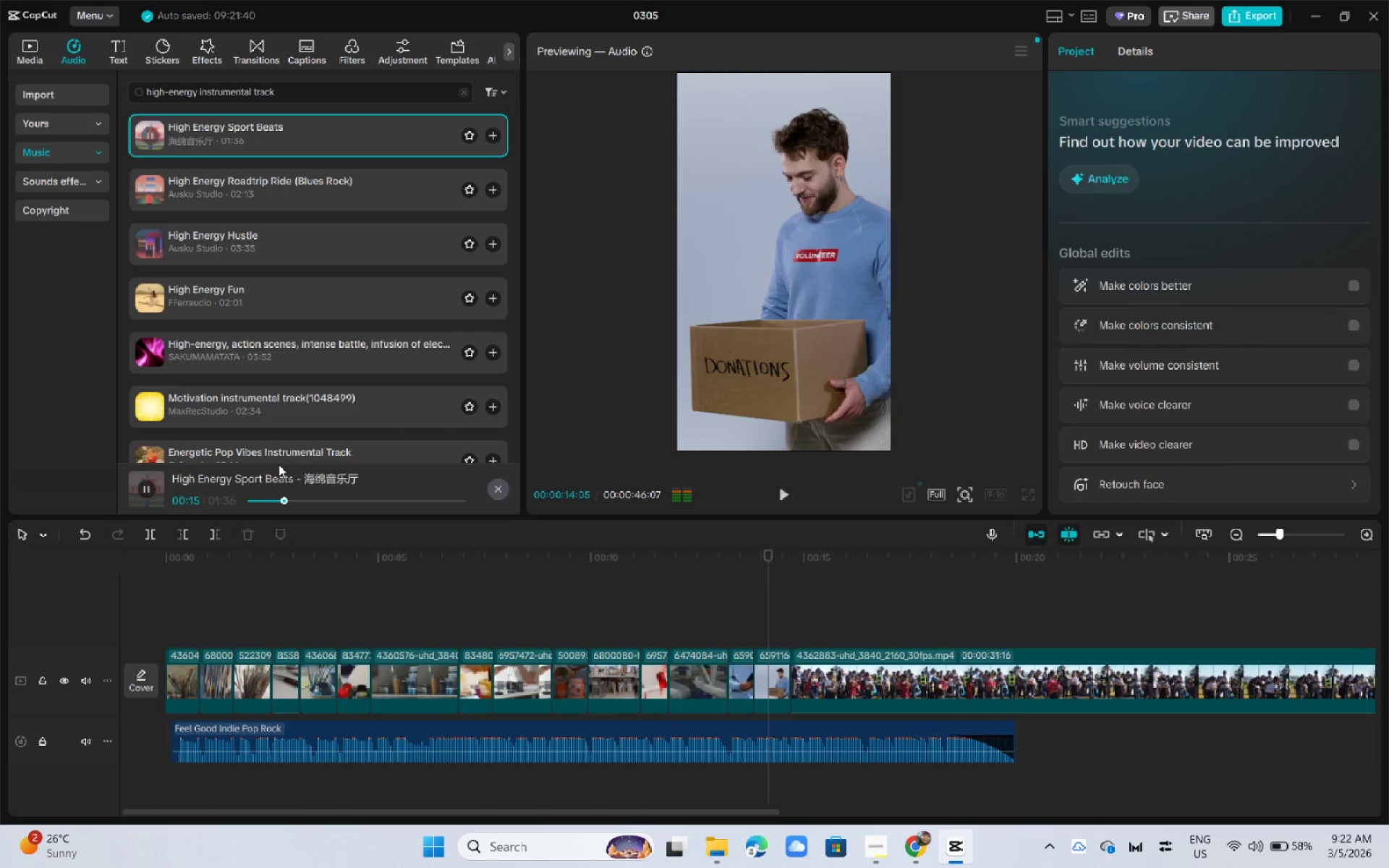 
left_click_drag(start_coordinate=[293, 502], to_coordinate=[289, 501])
 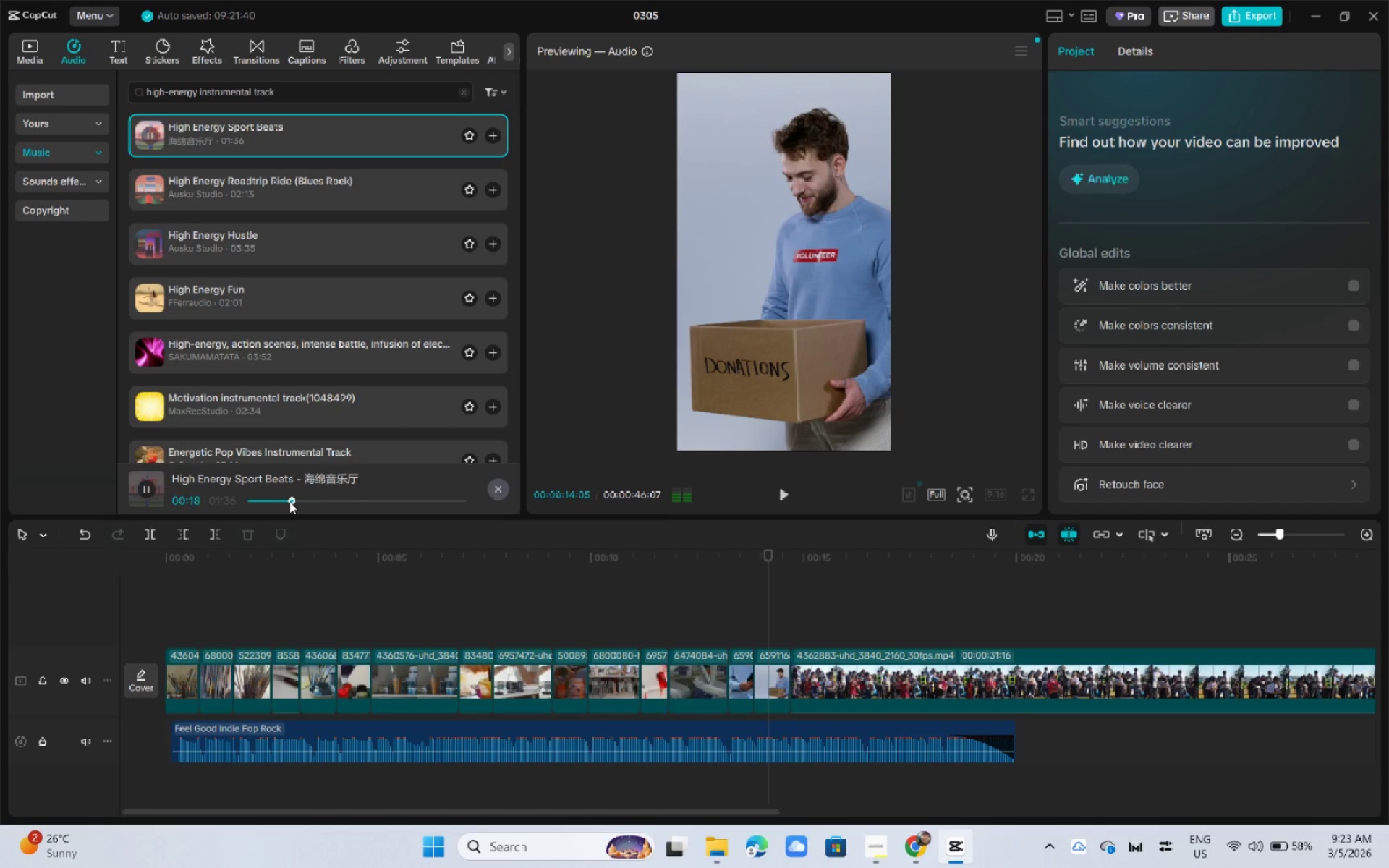 
key(Space)
 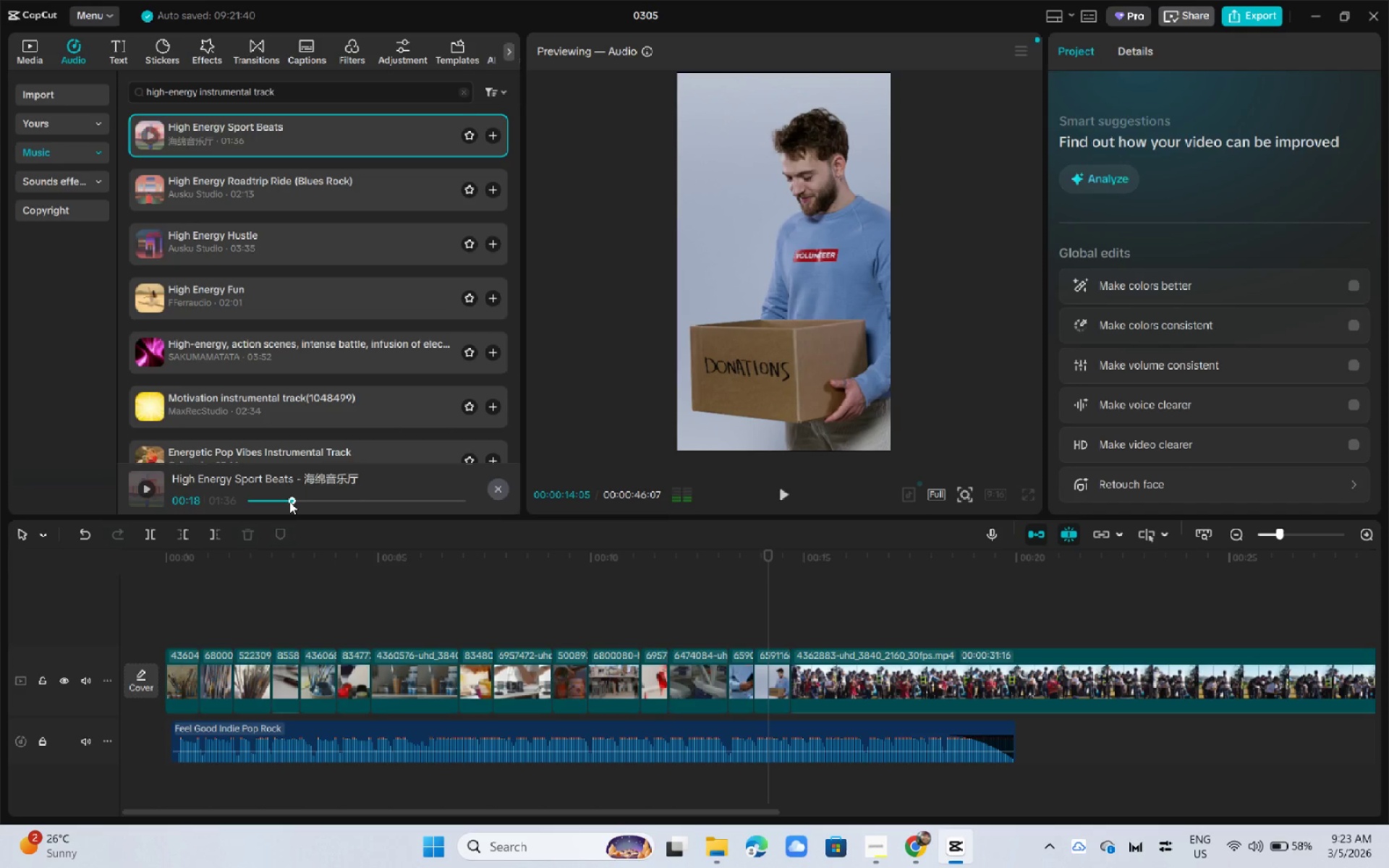 
key(Space)
 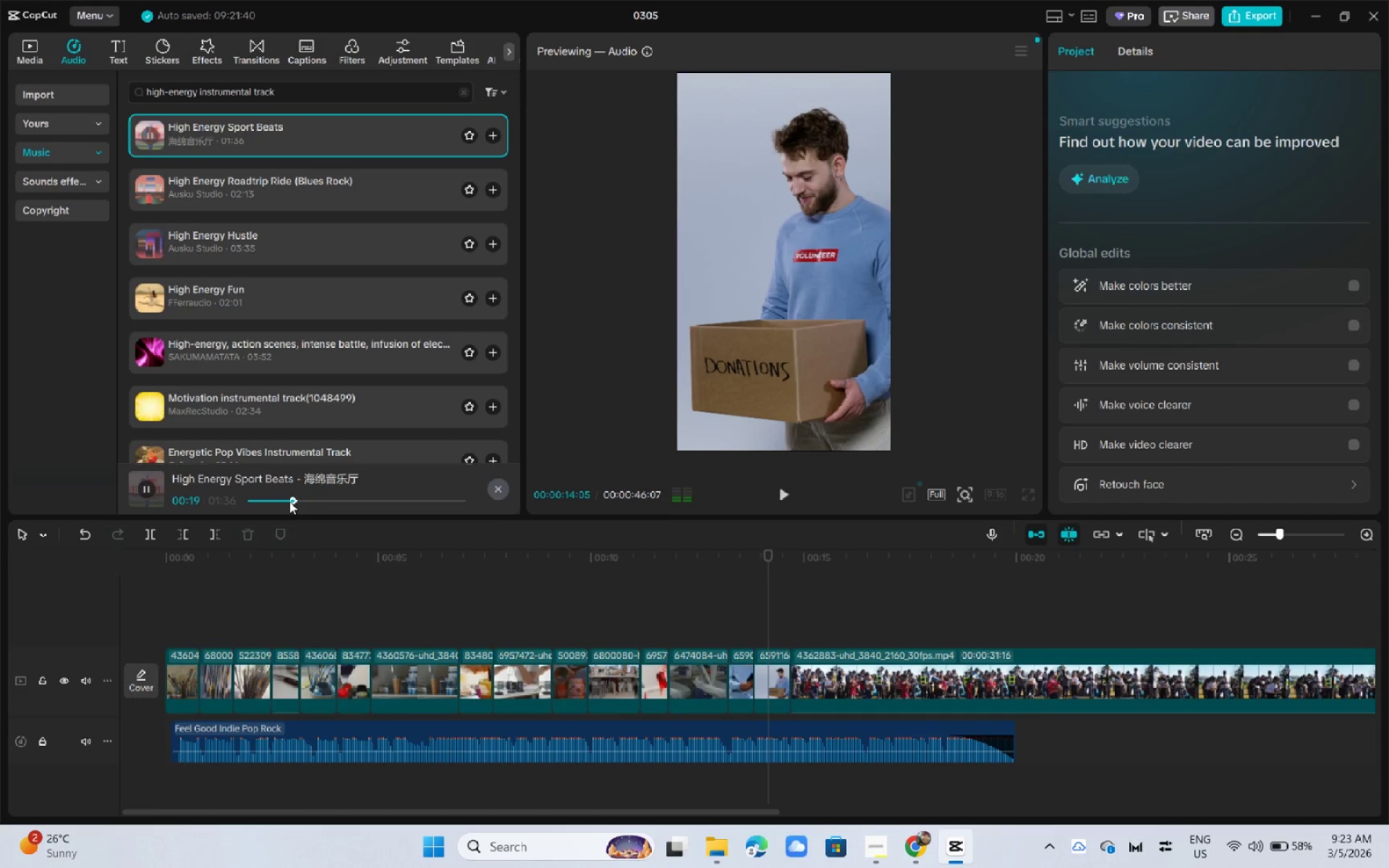 
left_click_drag(start_coordinate=[289, 501], to_coordinate=[285, 503])
 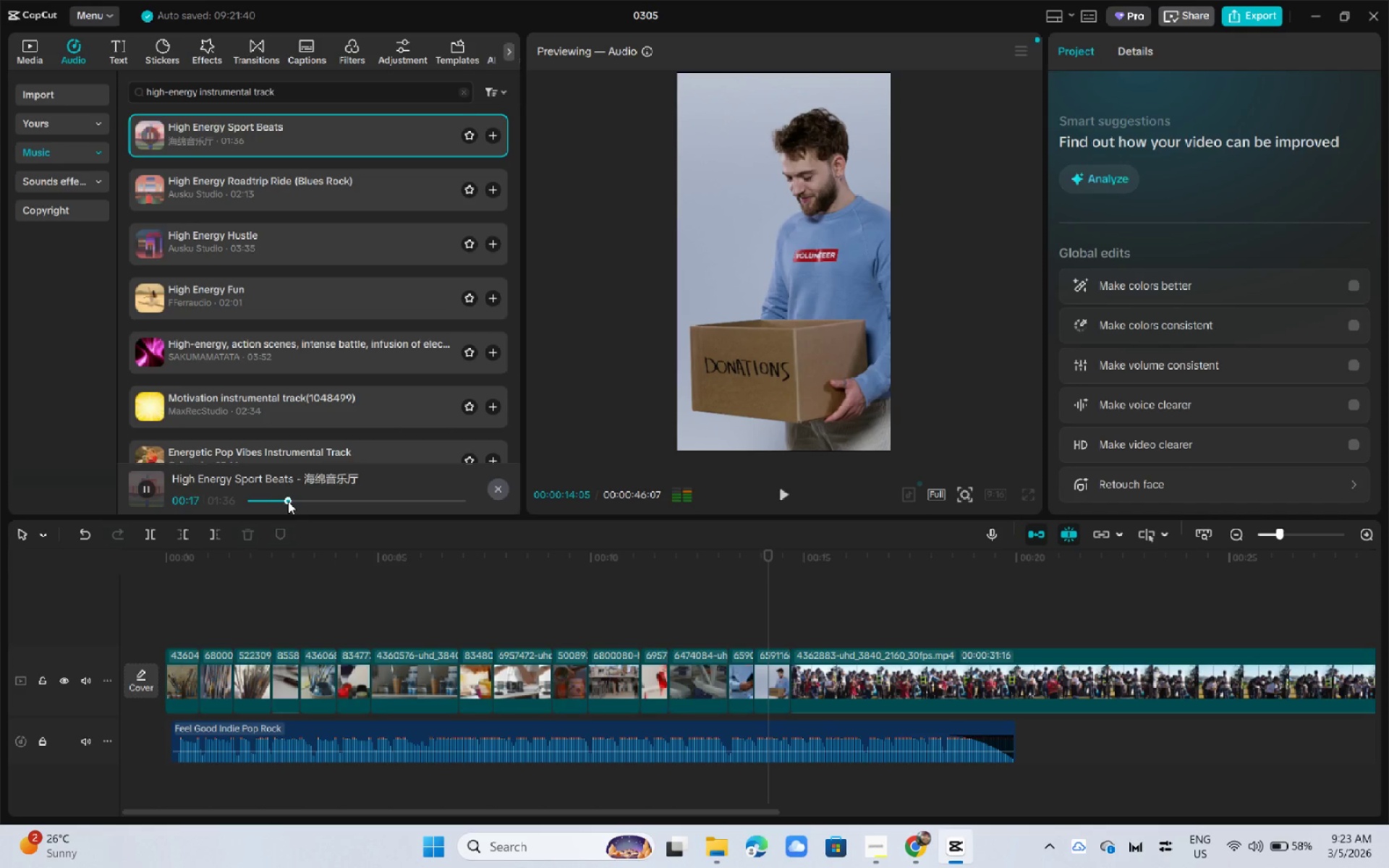 
left_click_drag(start_coordinate=[279, 498], to_coordinate=[254, 498])
 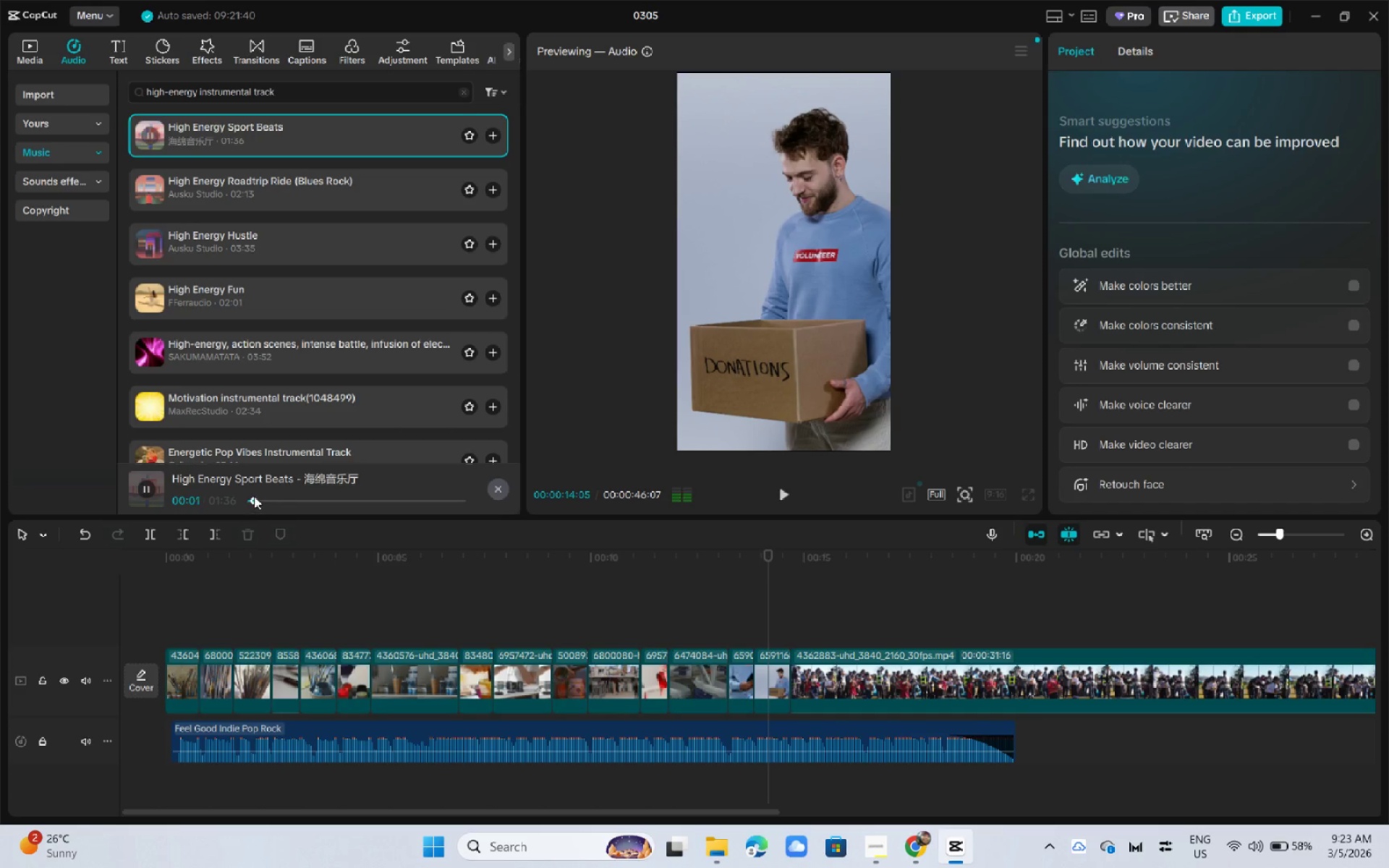 
key(Space)
 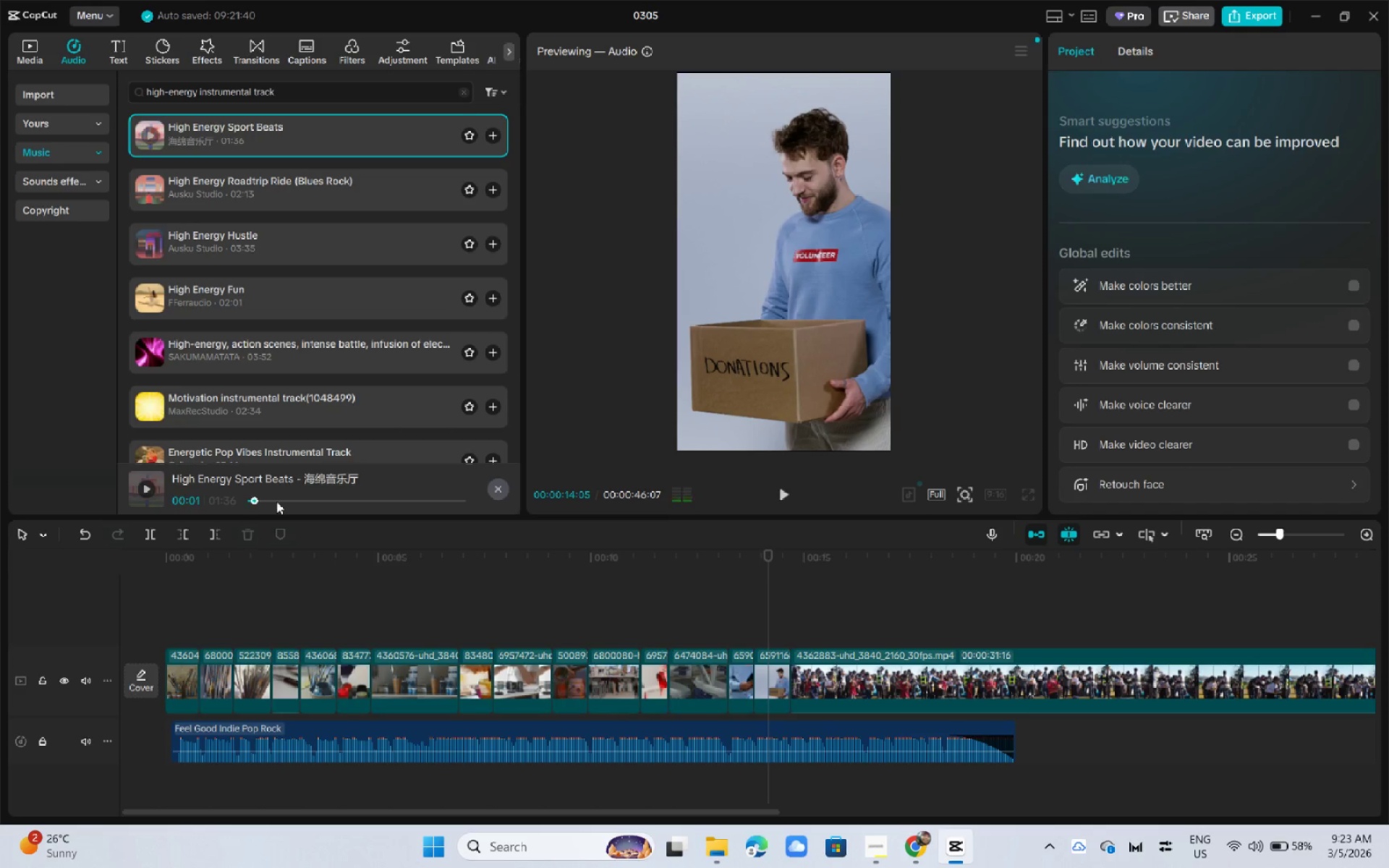 
left_click_drag(start_coordinate=[386, 501], to_coordinate=[392, 503])
 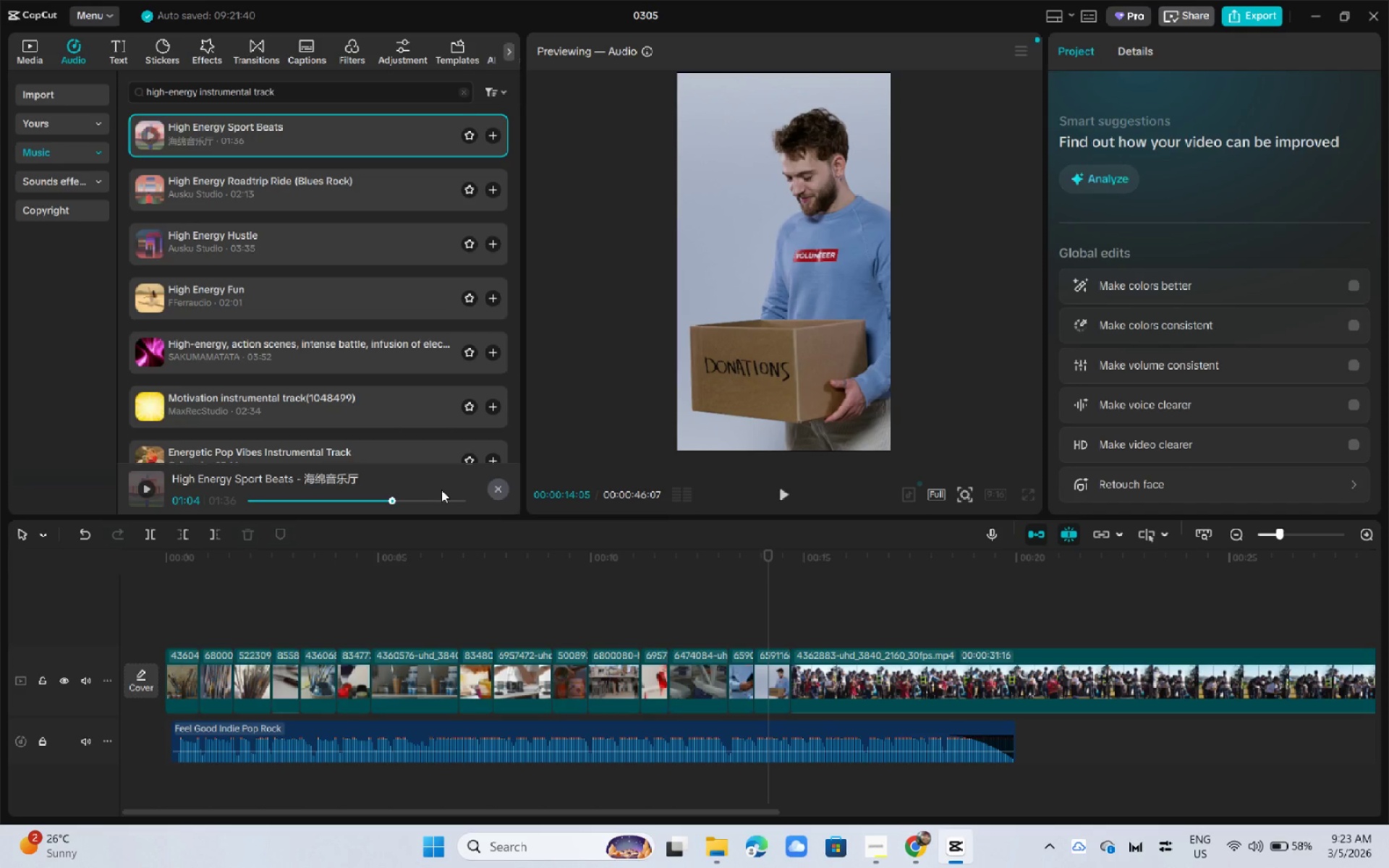 
key(Space)
 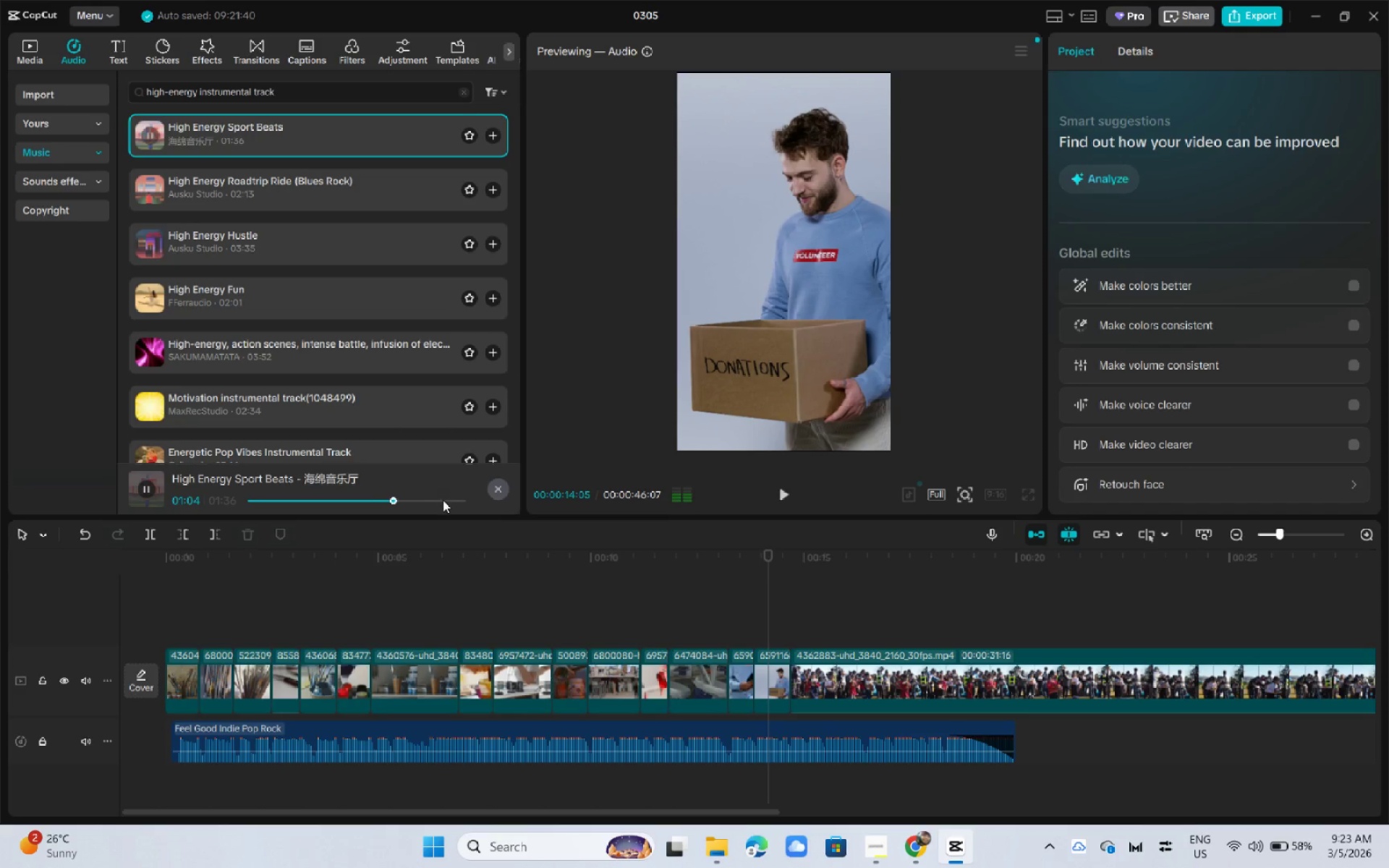 
left_click([445, 502])
 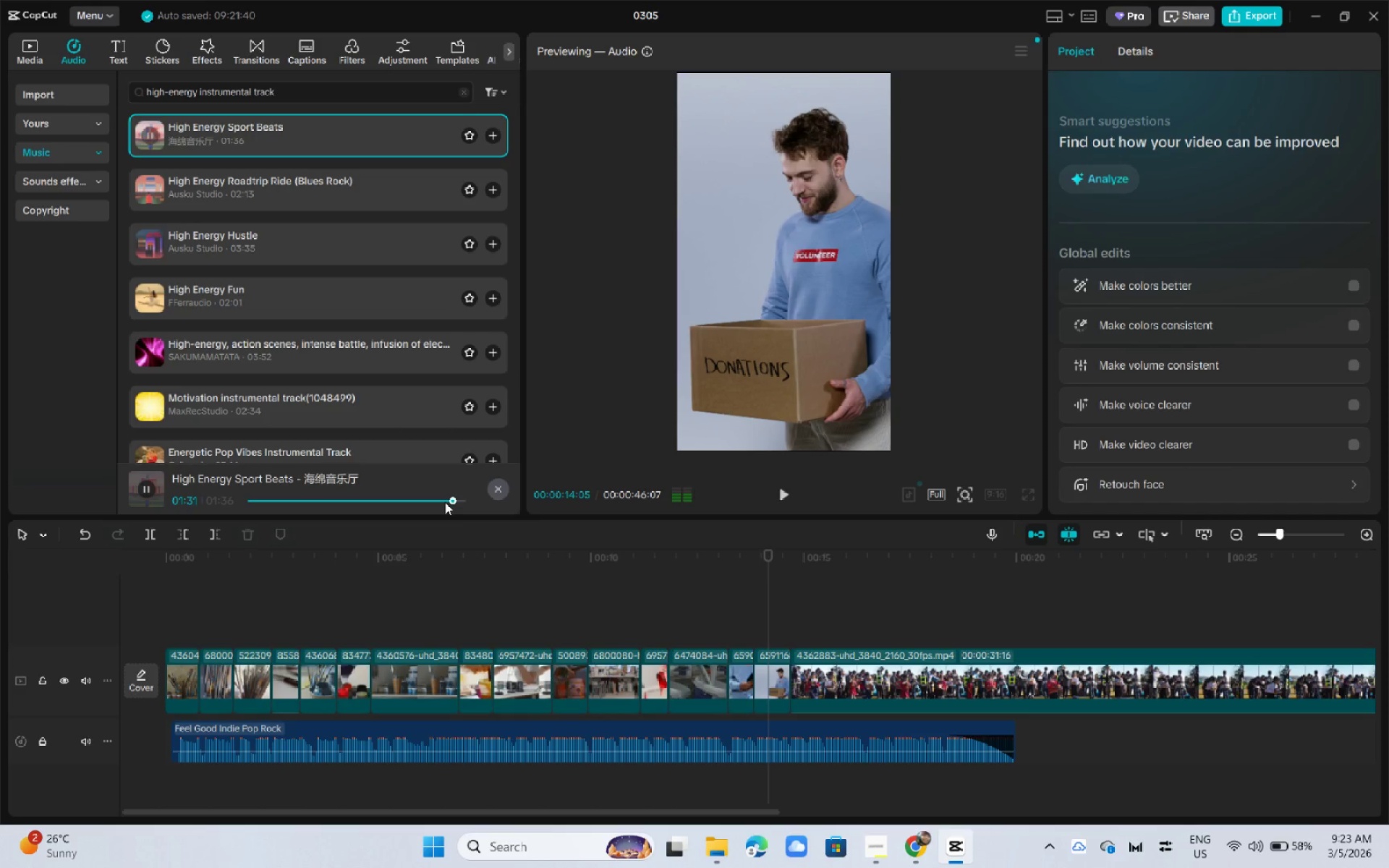 
wait(8.75)
 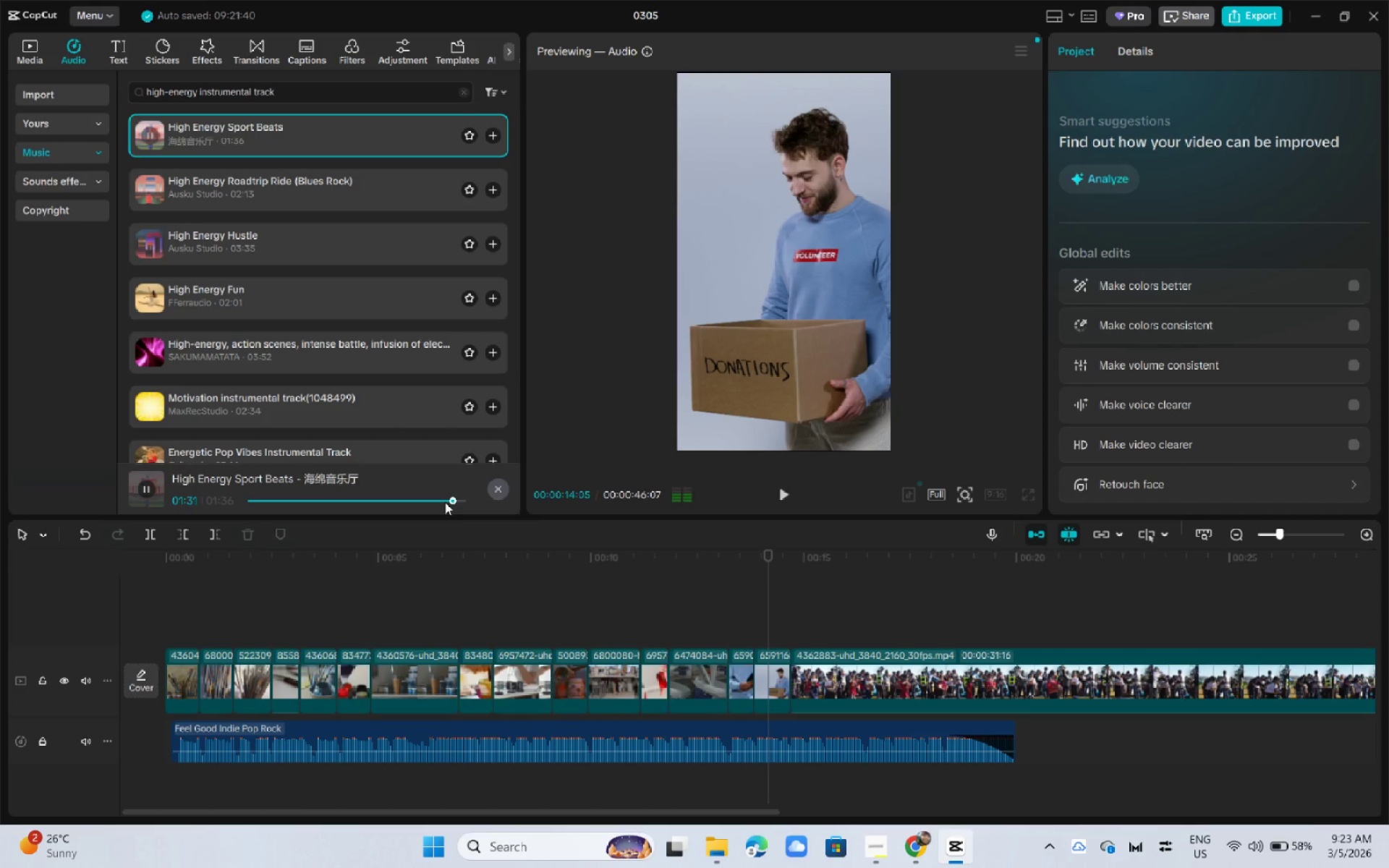 
left_click([276, 501])
 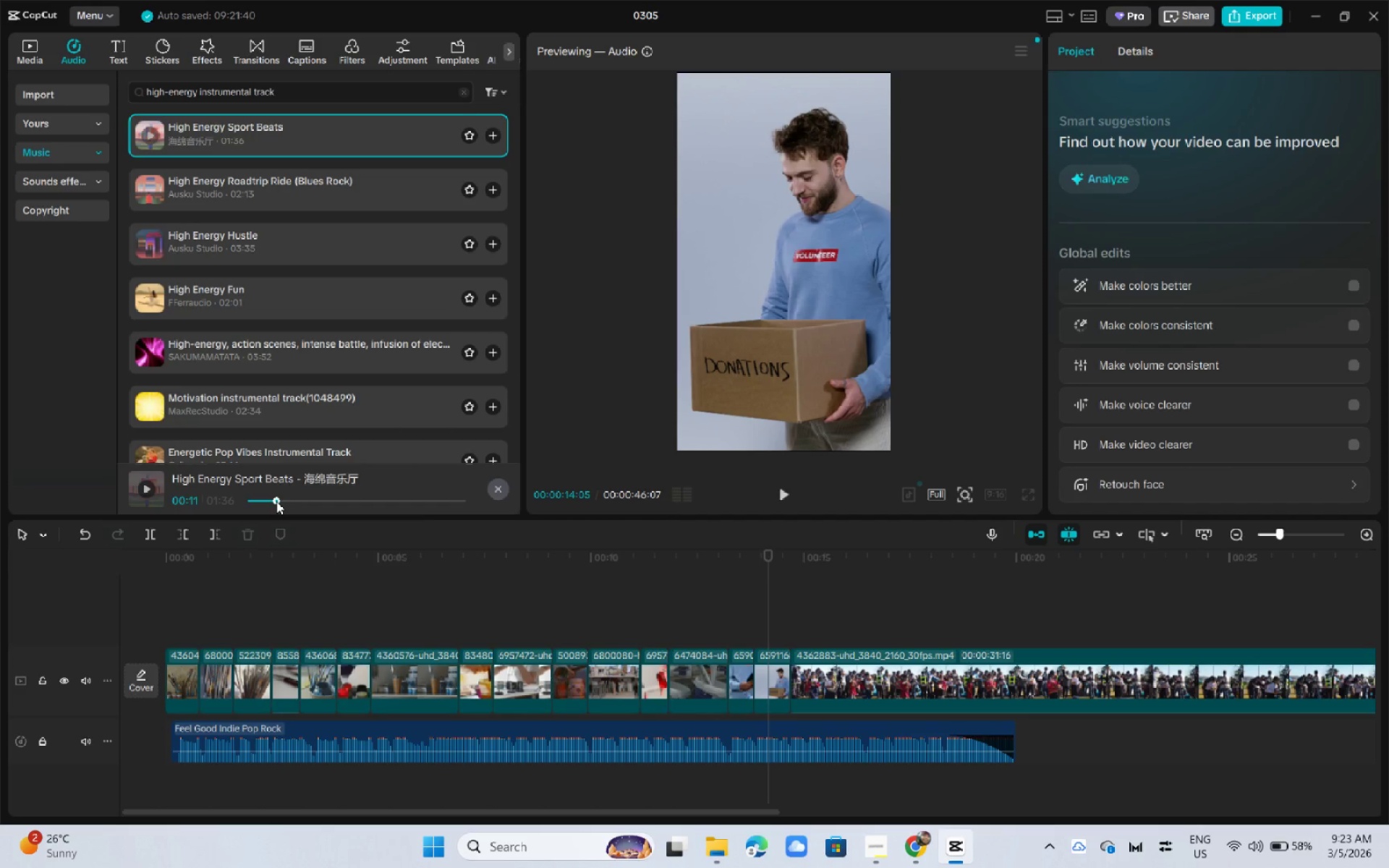 
left_click_drag(start_coordinate=[276, 501], to_coordinate=[286, 501])
 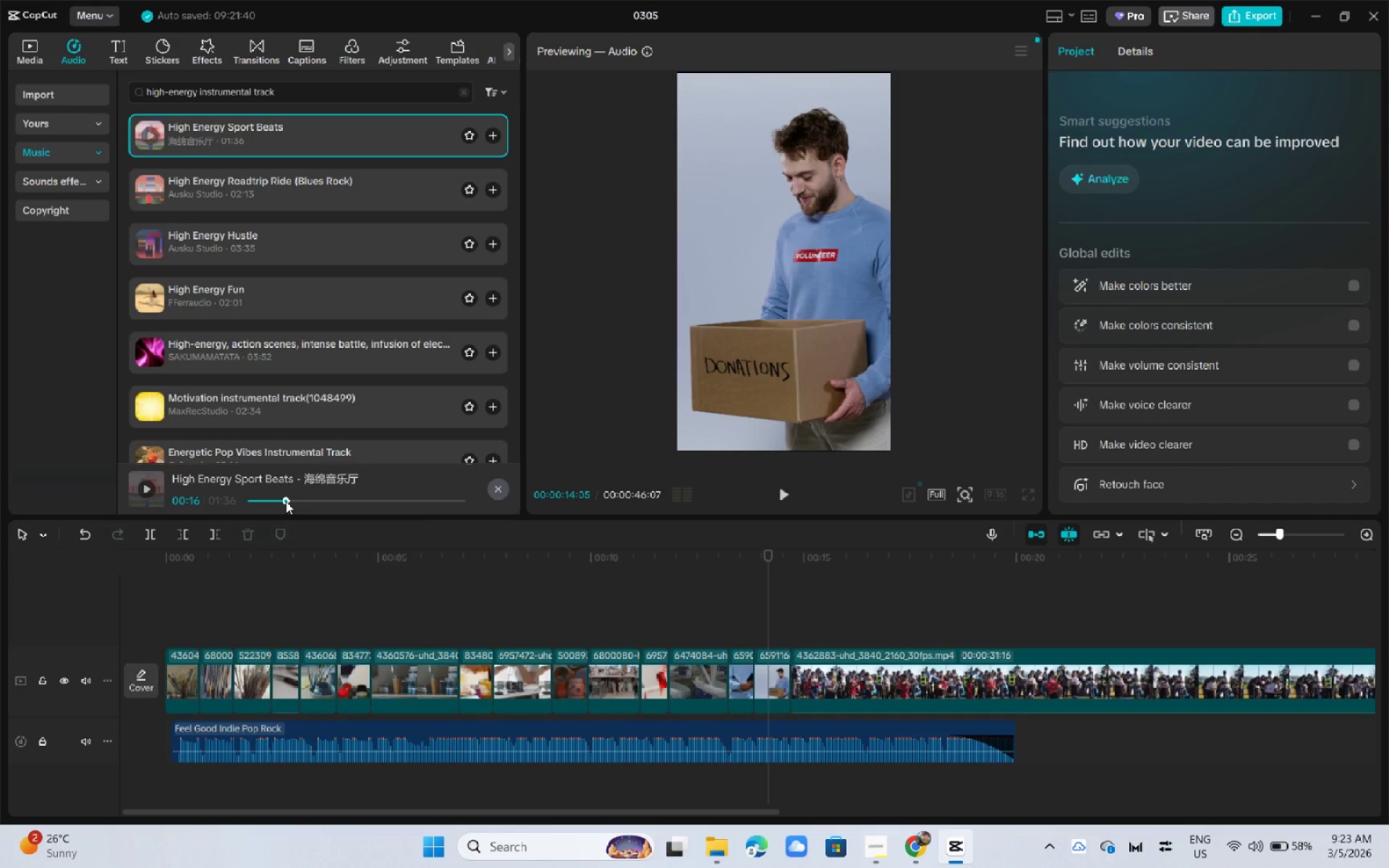 
key(Space)
 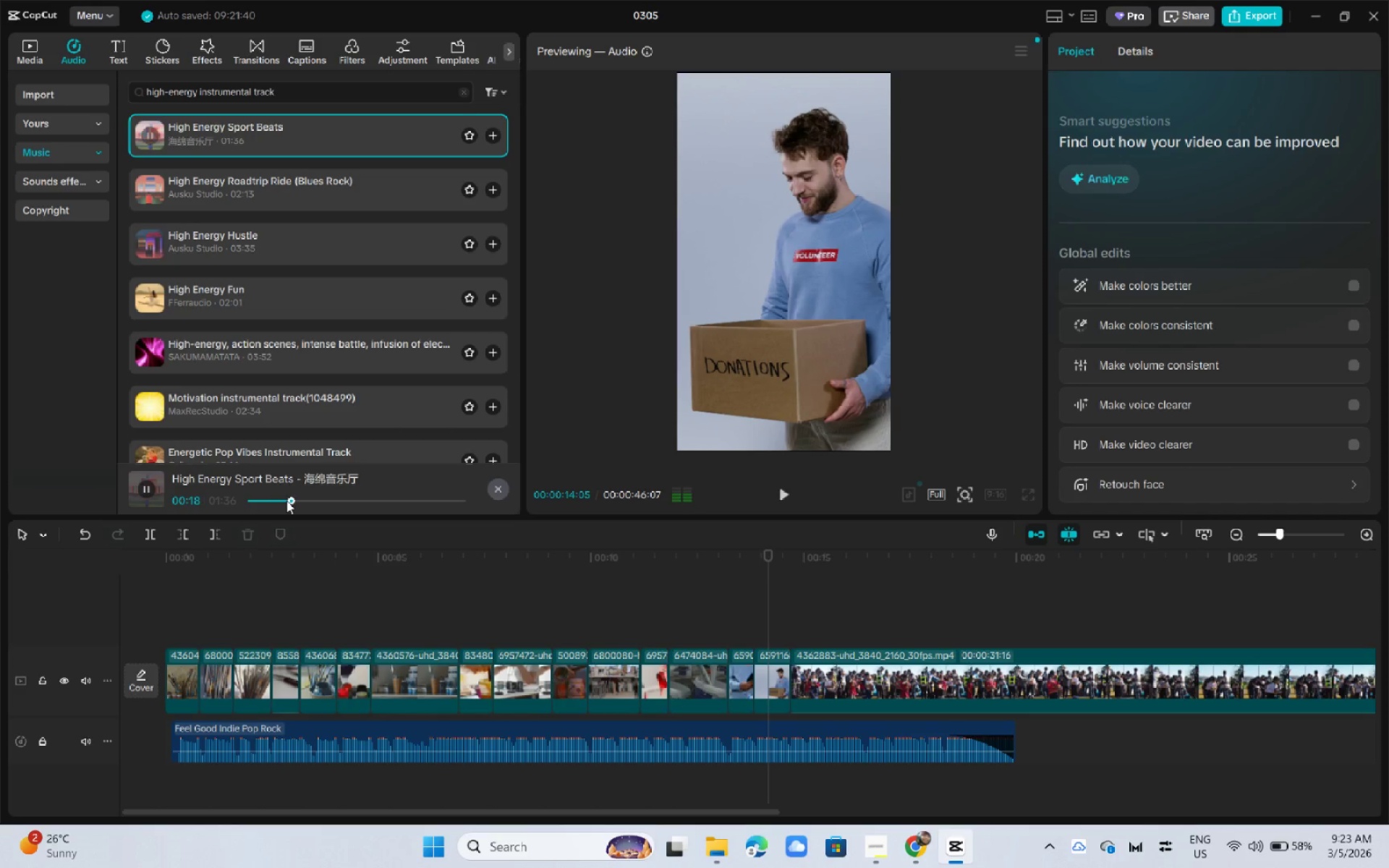 
wait(7.92)
 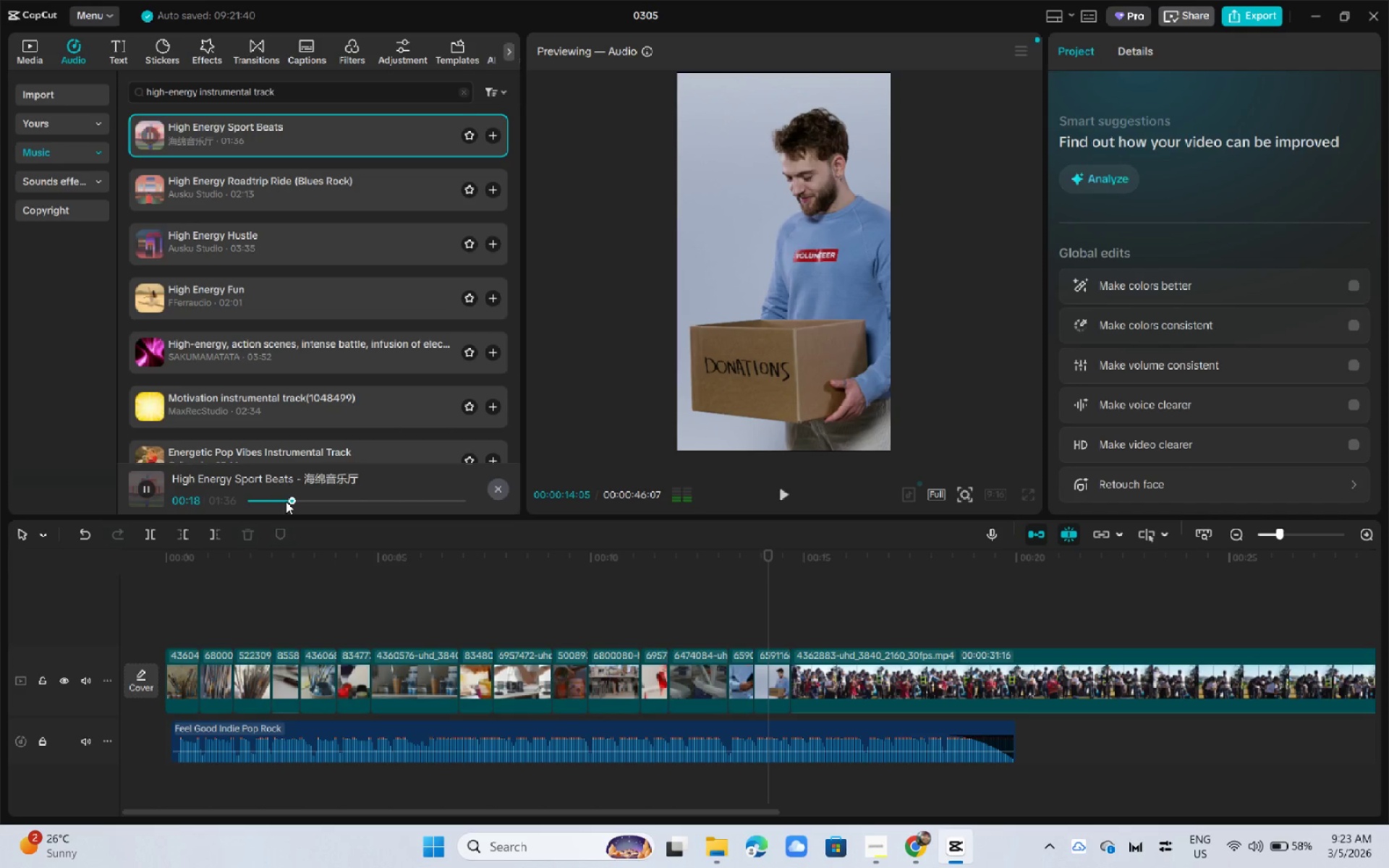 
left_click([144, 488])
 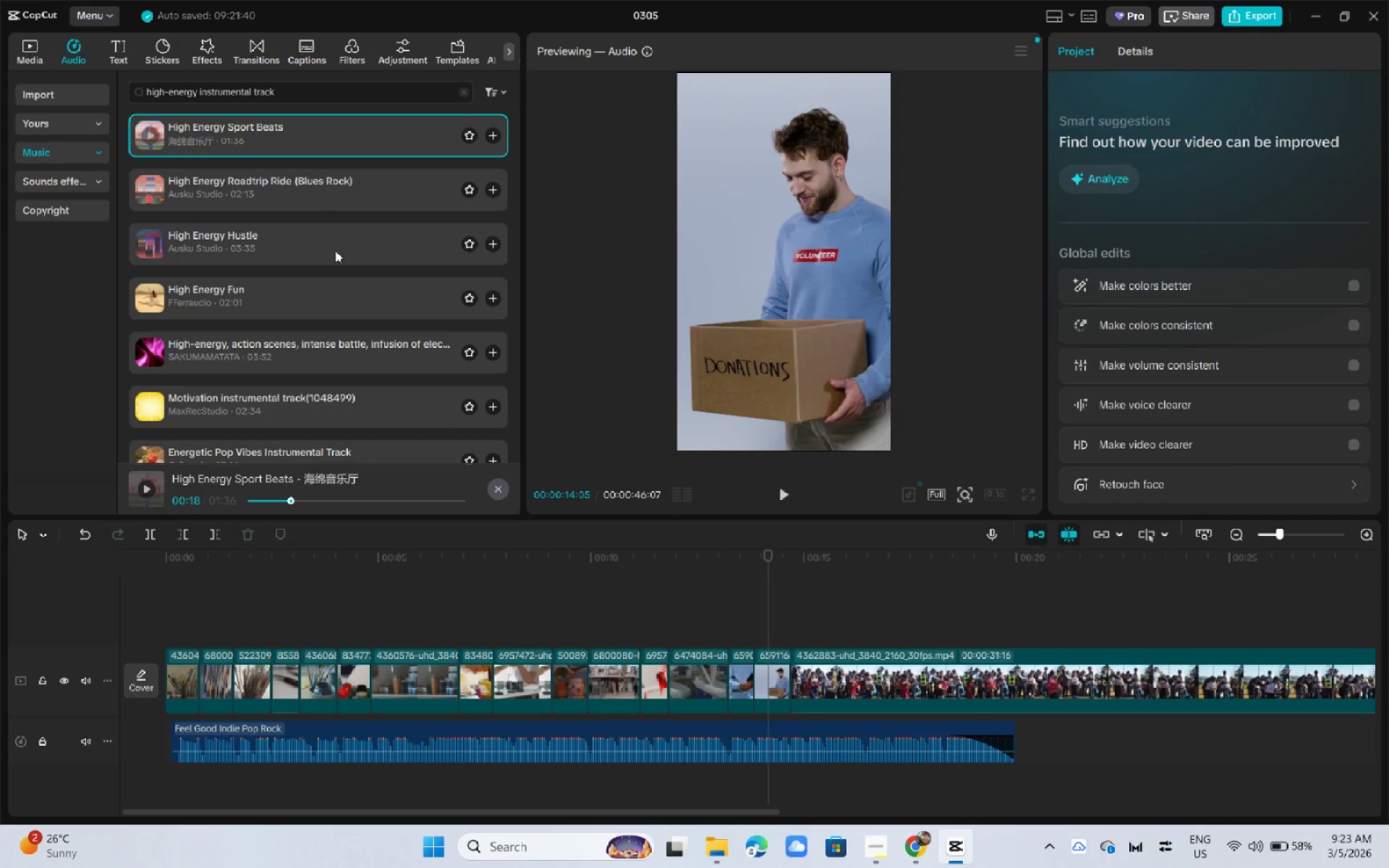 
left_click([412, 736])
 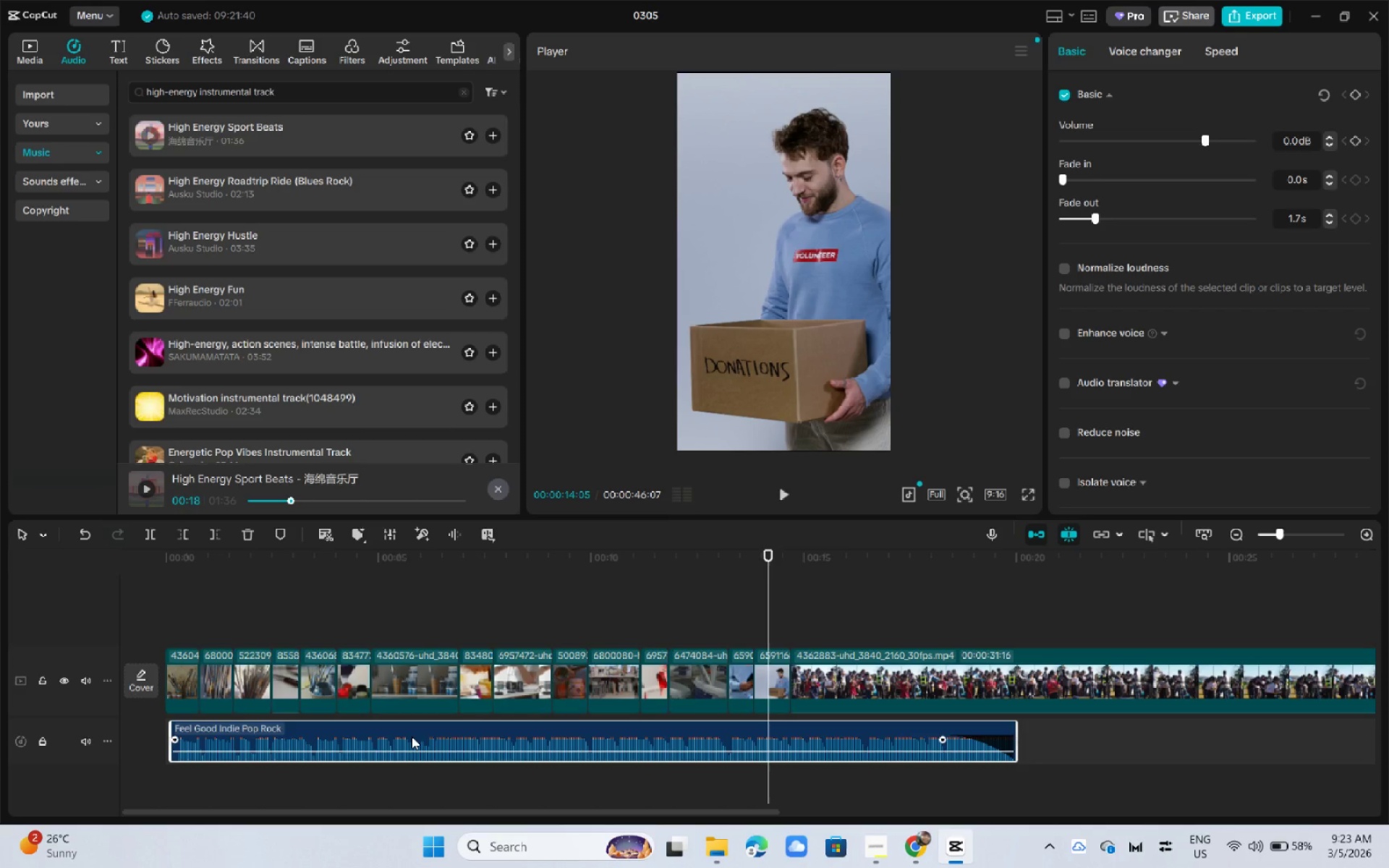 
key(Delete)
 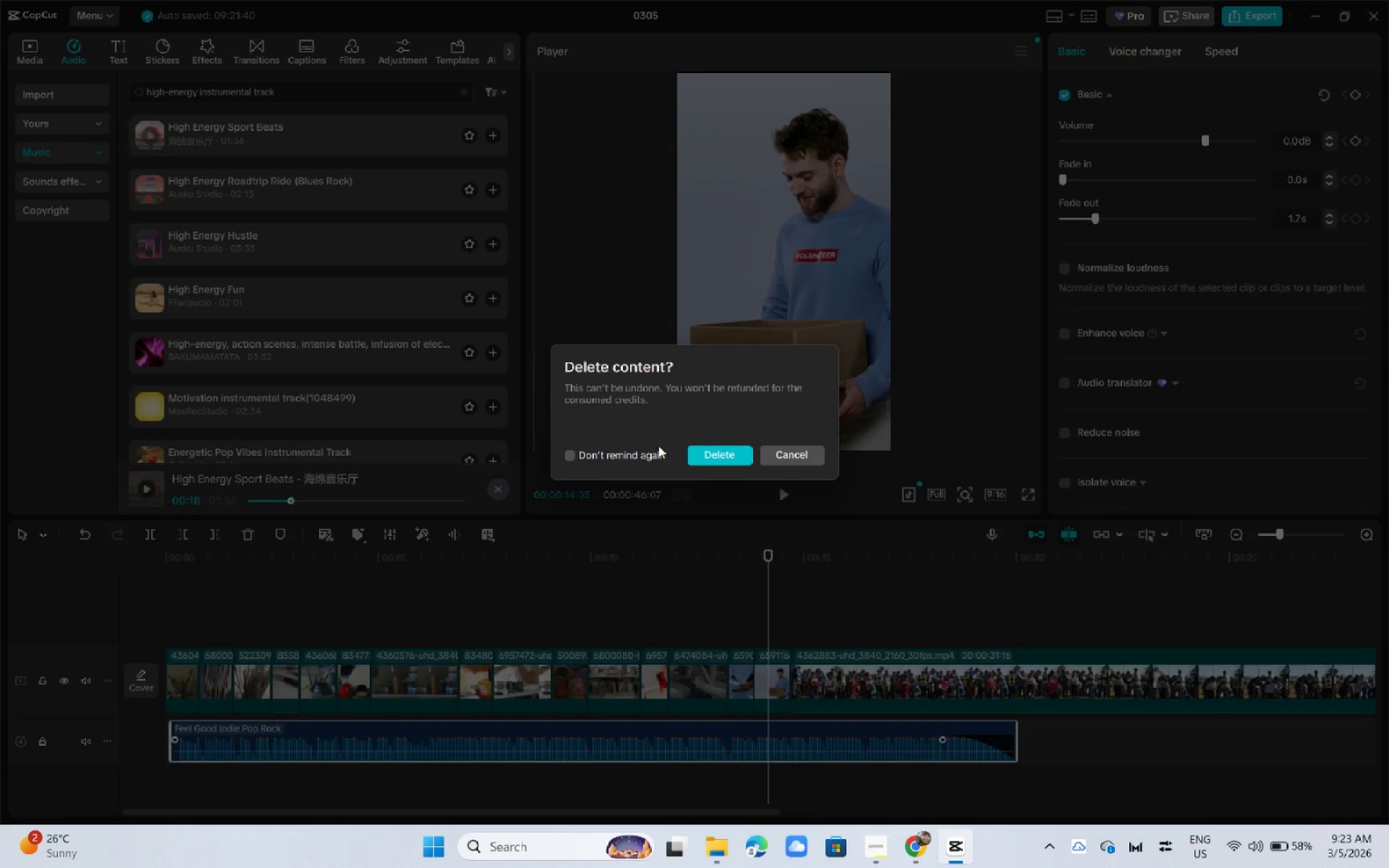 
left_click([697, 459])
 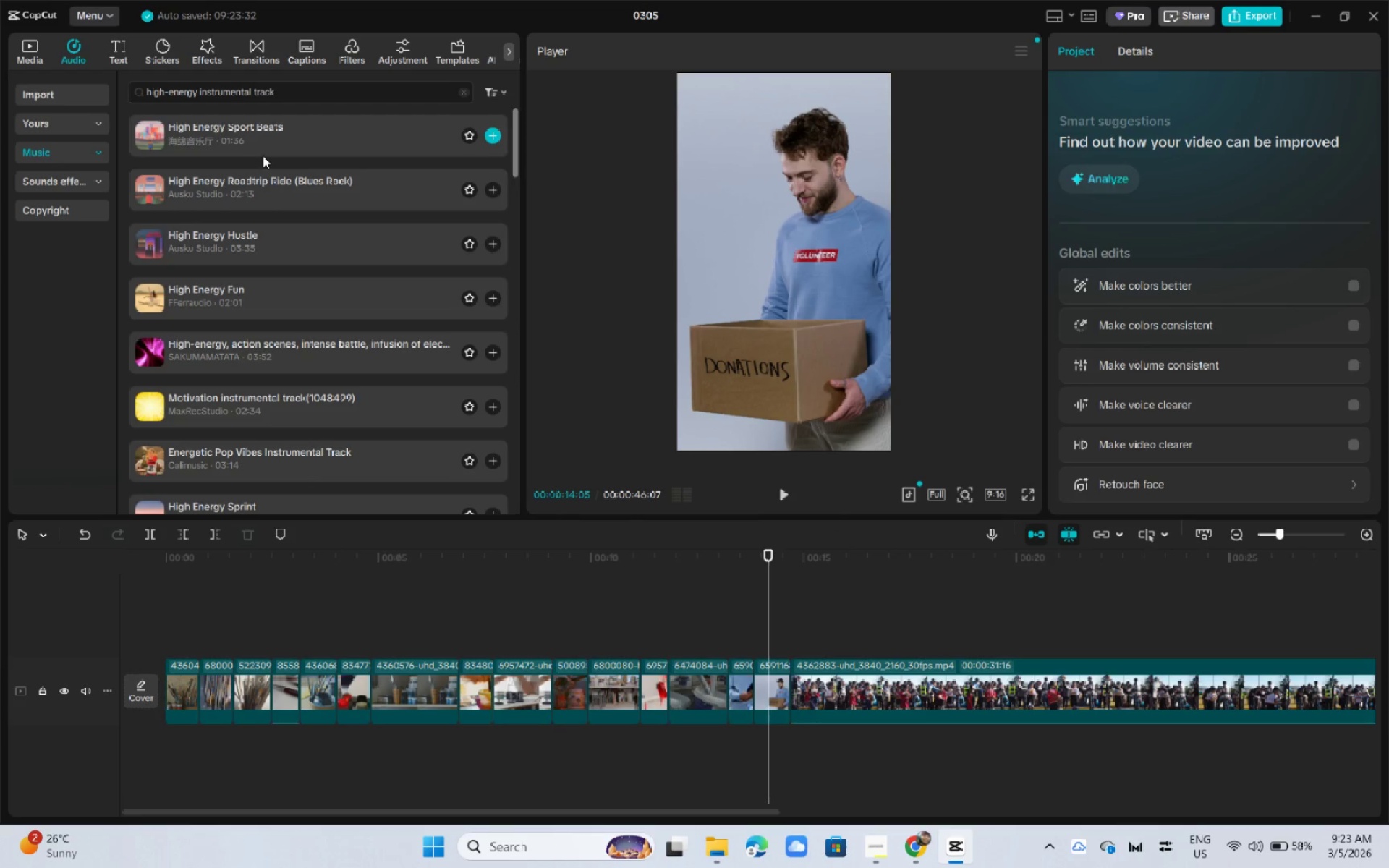 
left_click_drag(start_coordinate=[259, 132], to_coordinate=[163, 743])
 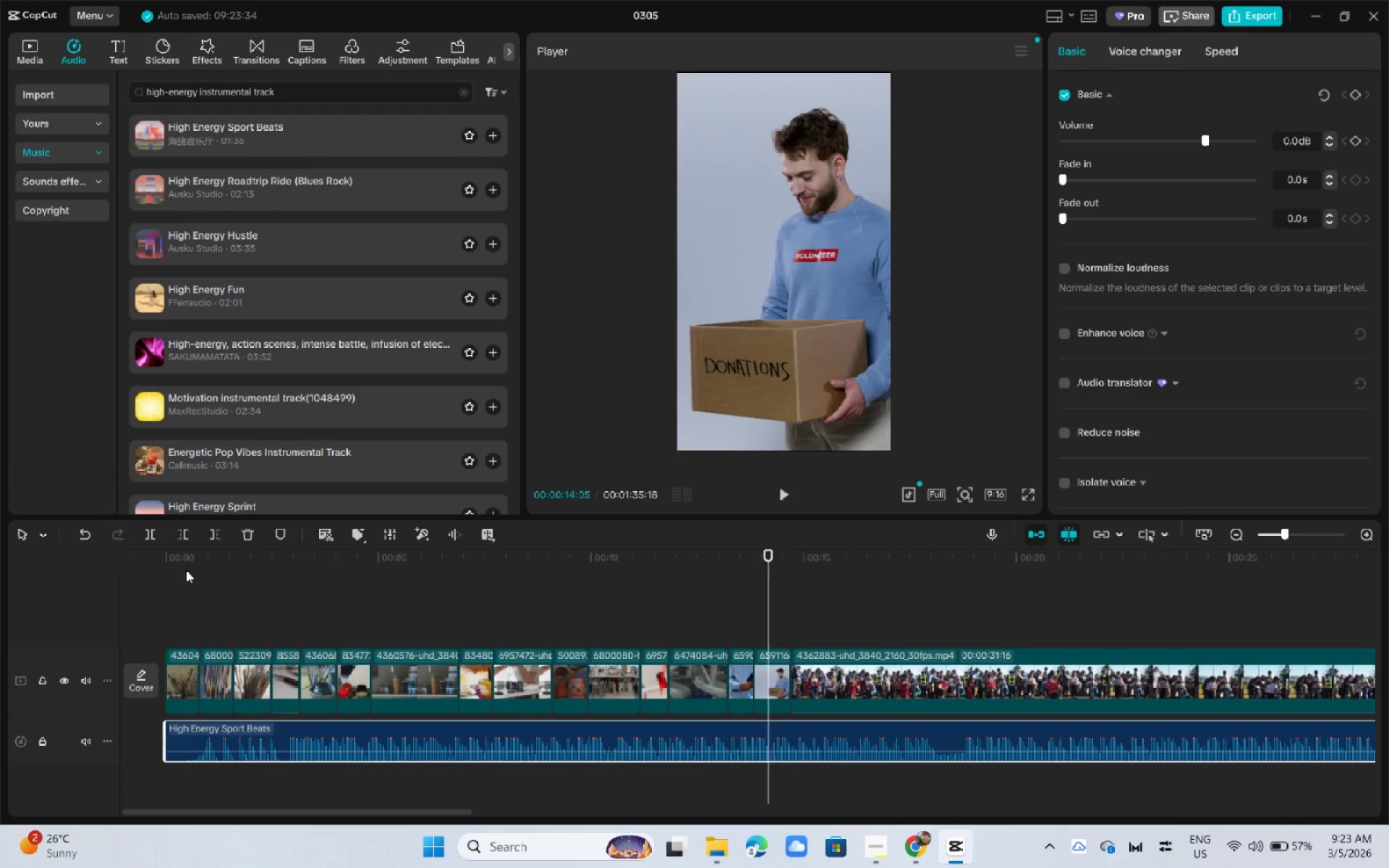 
left_click_drag(start_coordinate=[181, 558], to_coordinate=[135, 553])
 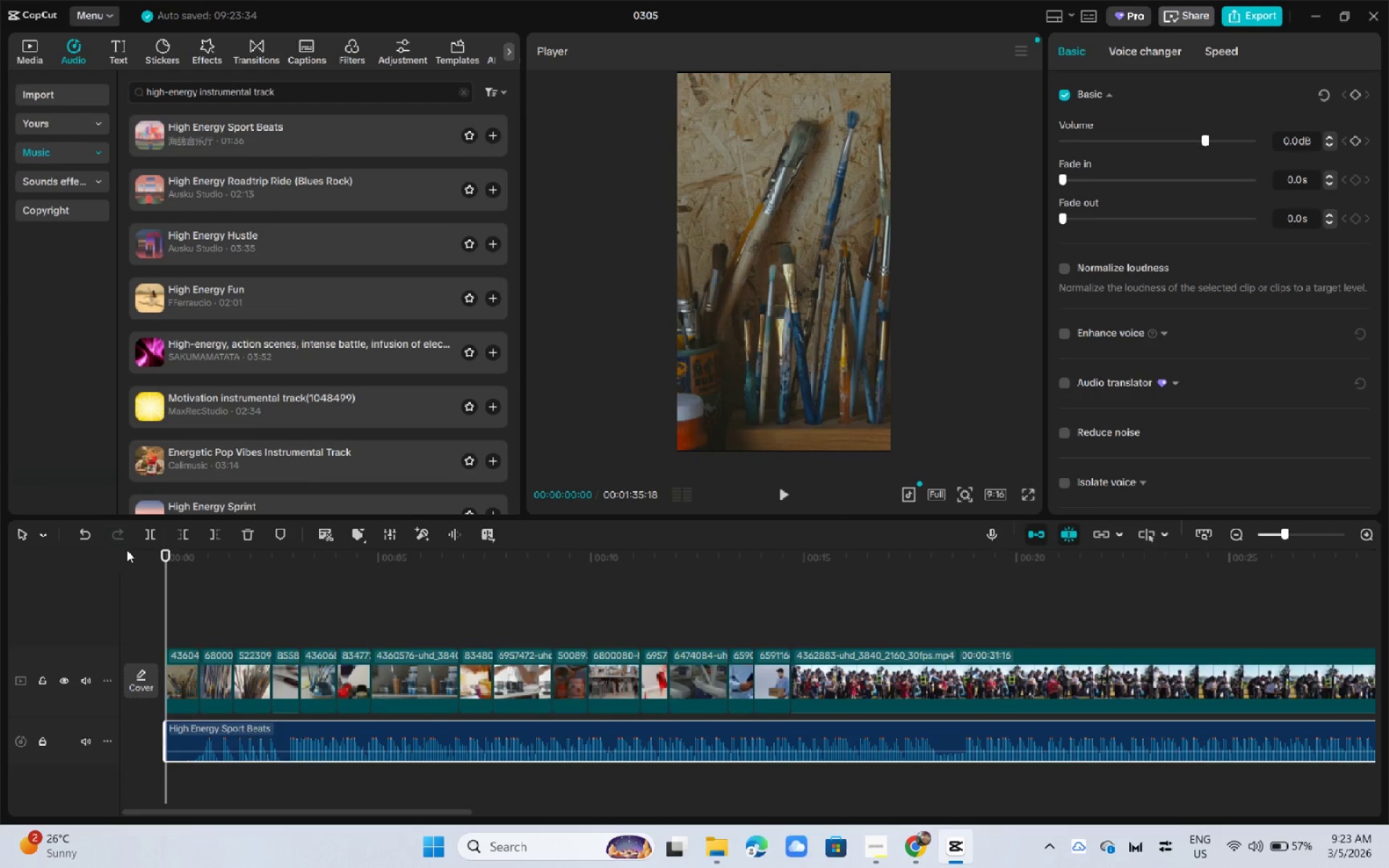 
key(Space)
 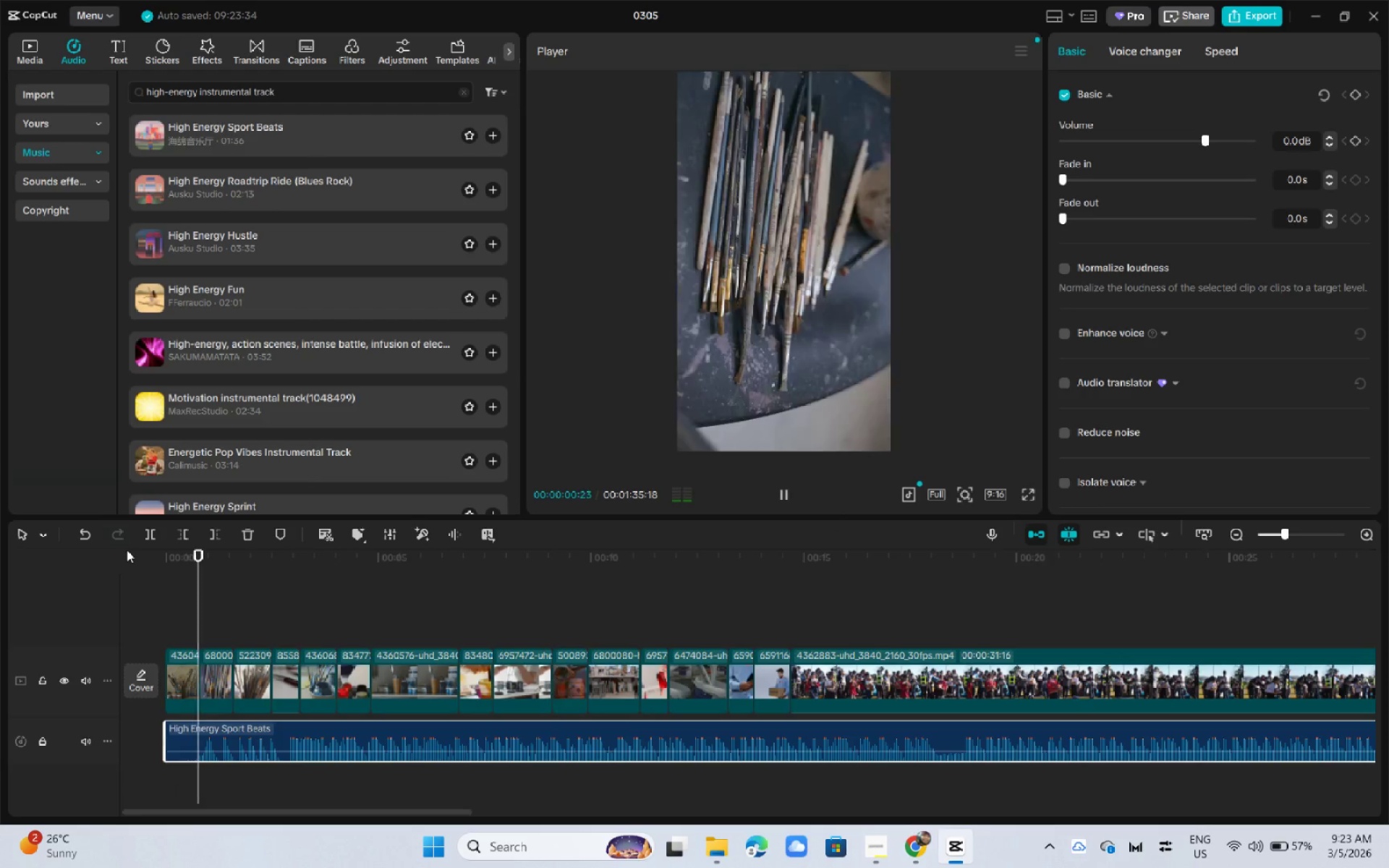 
key(Space)
 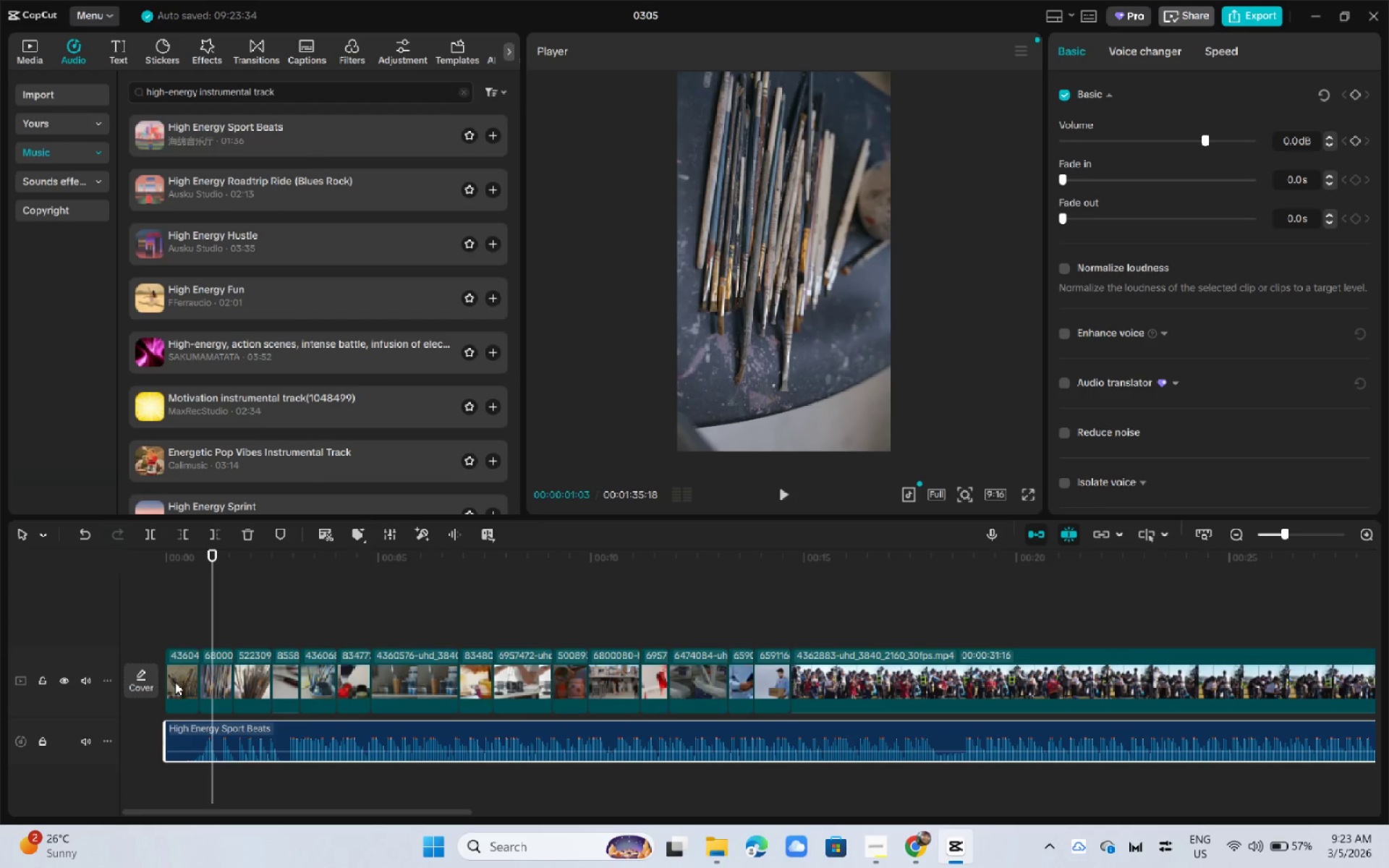 
left_click([178, 671])
 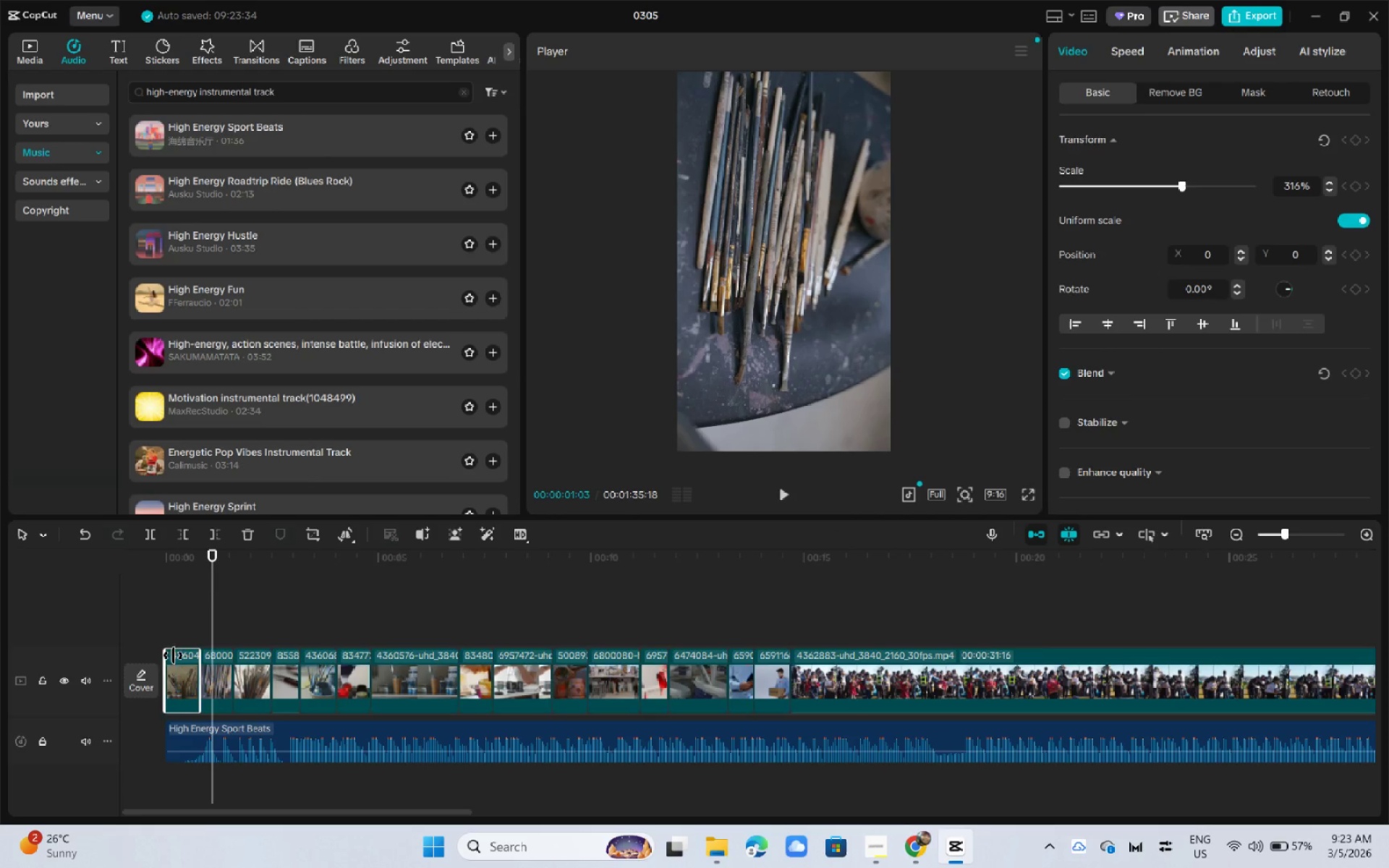 
left_click_drag(start_coordinate=[200, 572], to_coordinate=[192, 571])
 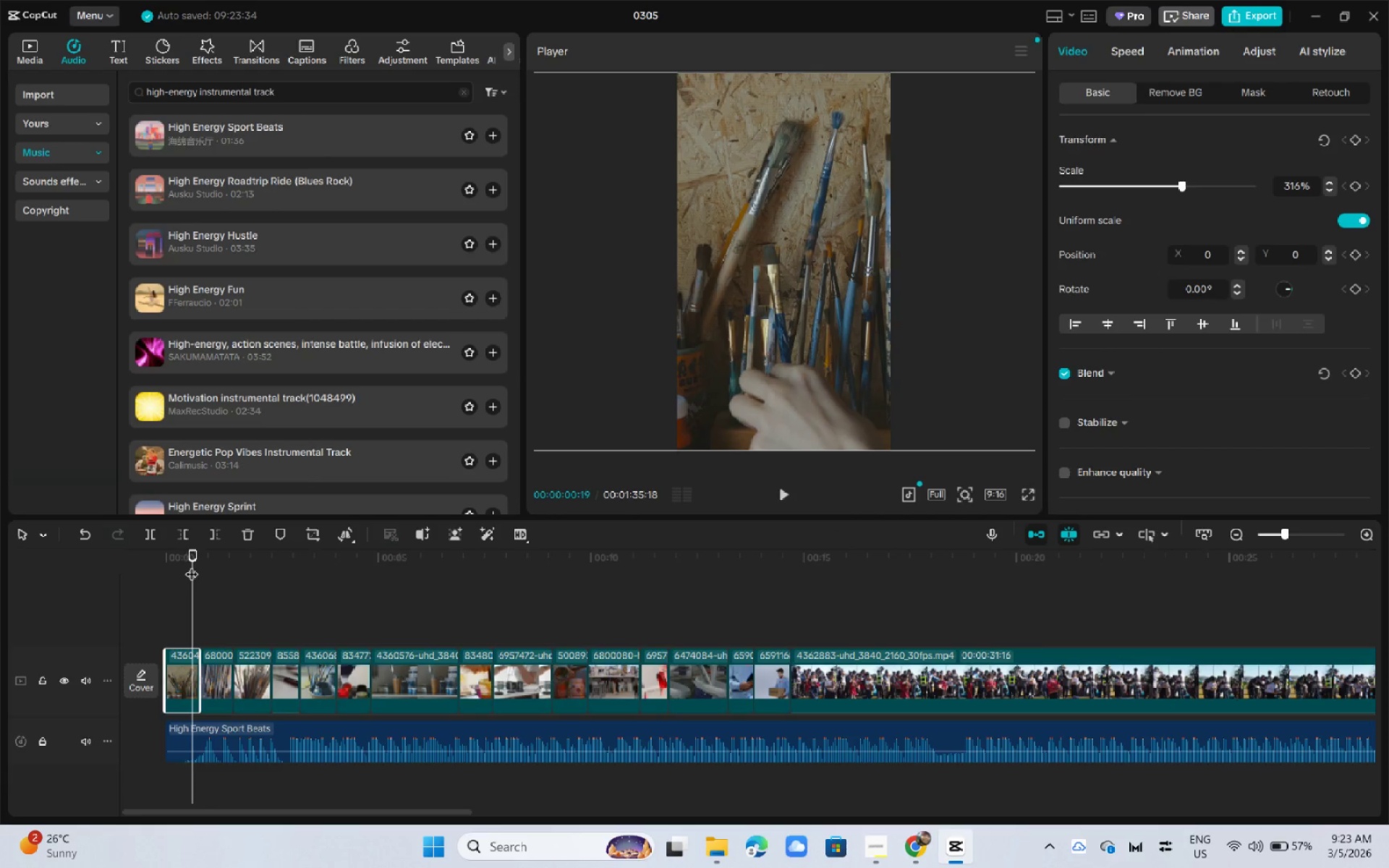 
left_click_drag(start_coordinate=[192, 565], to_coordinate=[187, 565])
 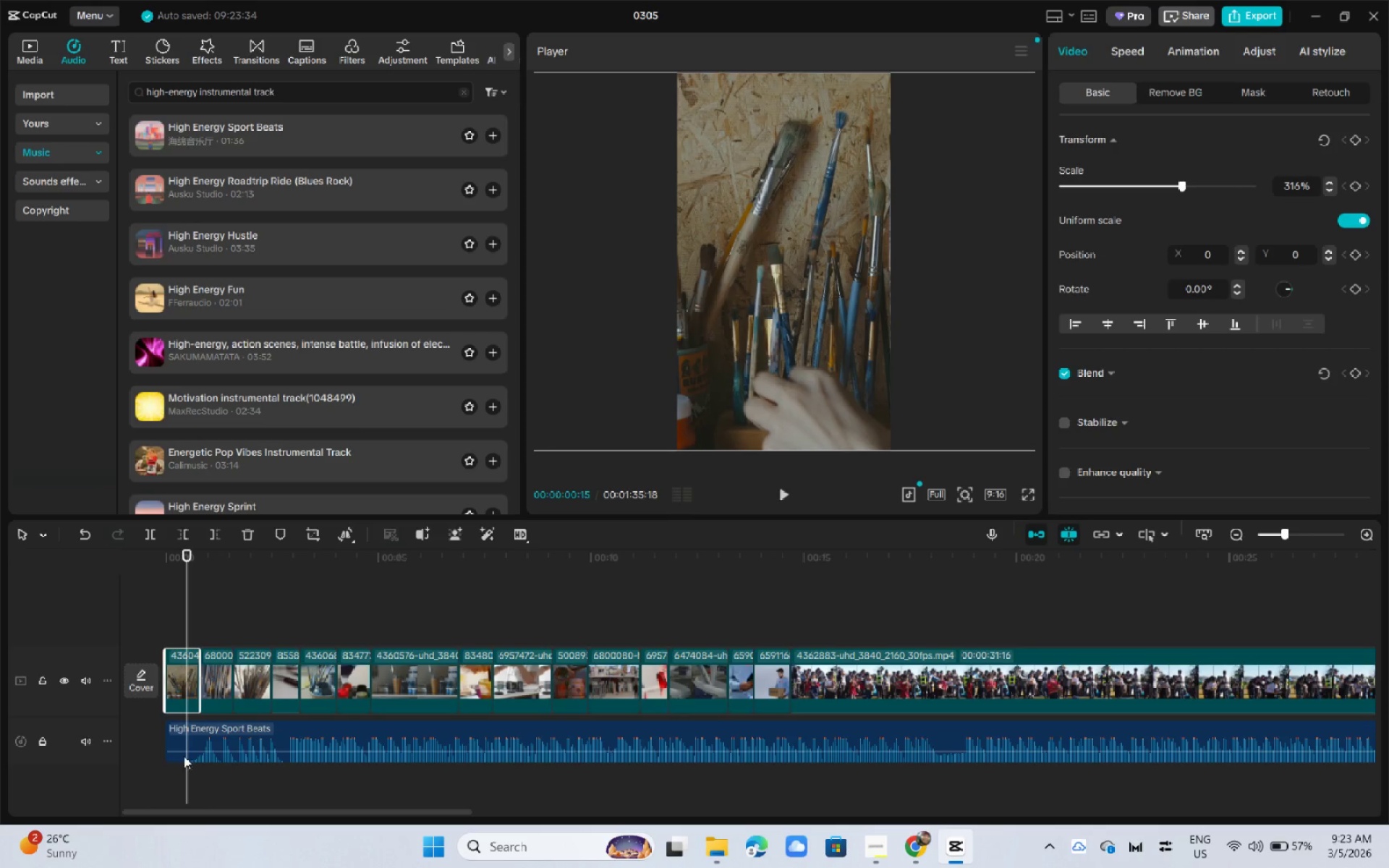 
left_click([189, 739])
 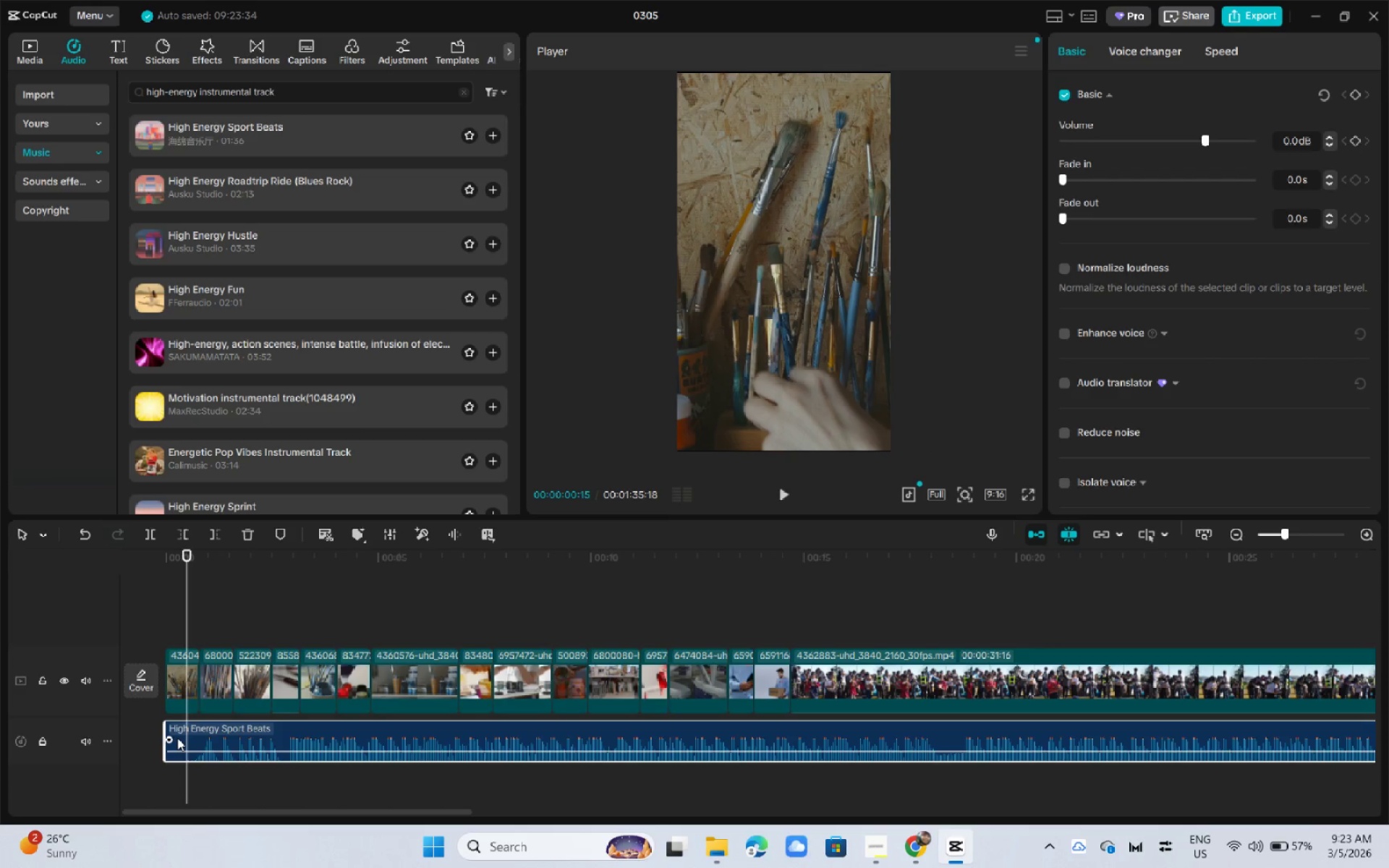 
key(Control+B)
 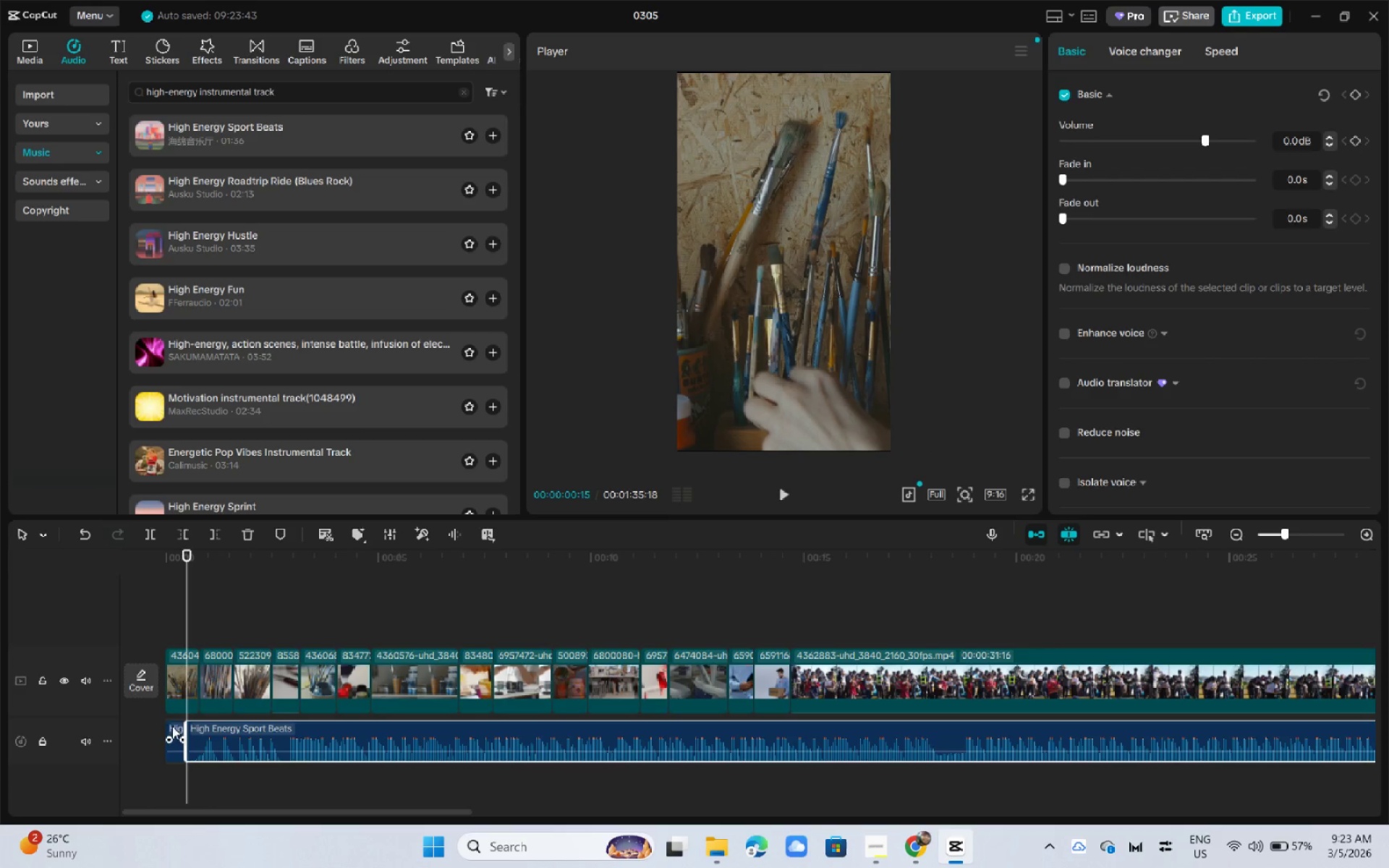 
left_click([171, 733])
 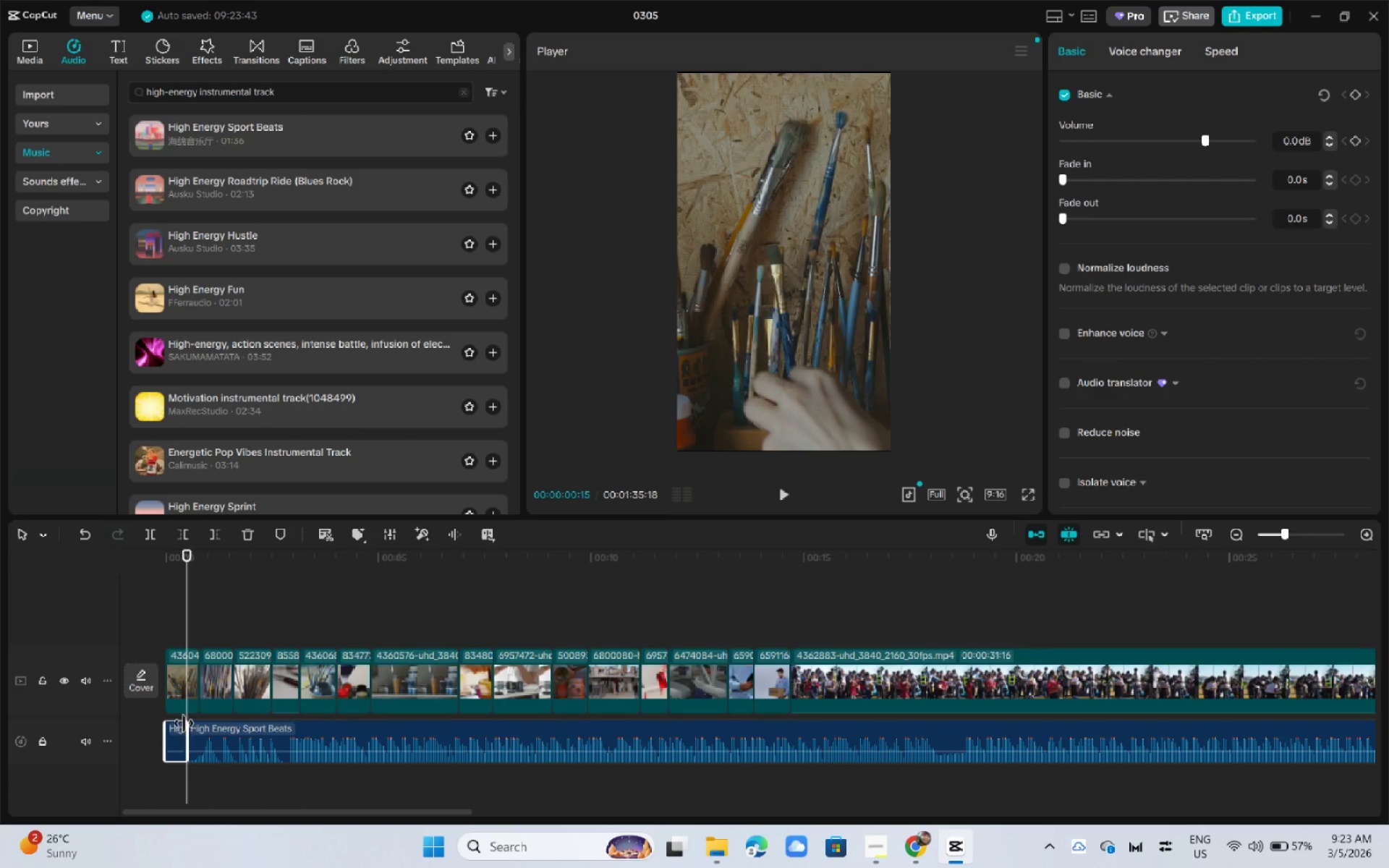 
key(Control+ControlLeft)
 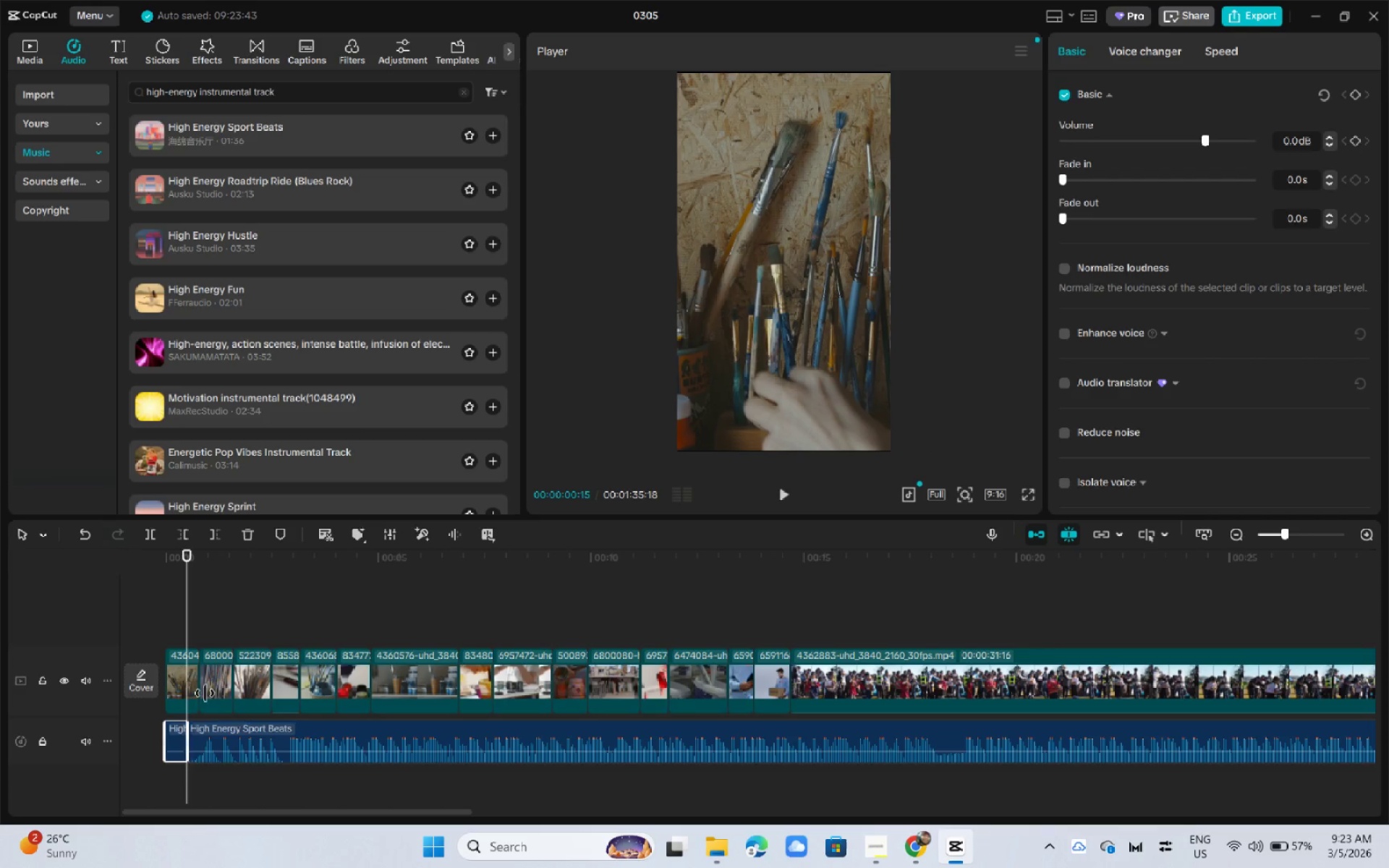 
key(Control+Z)
 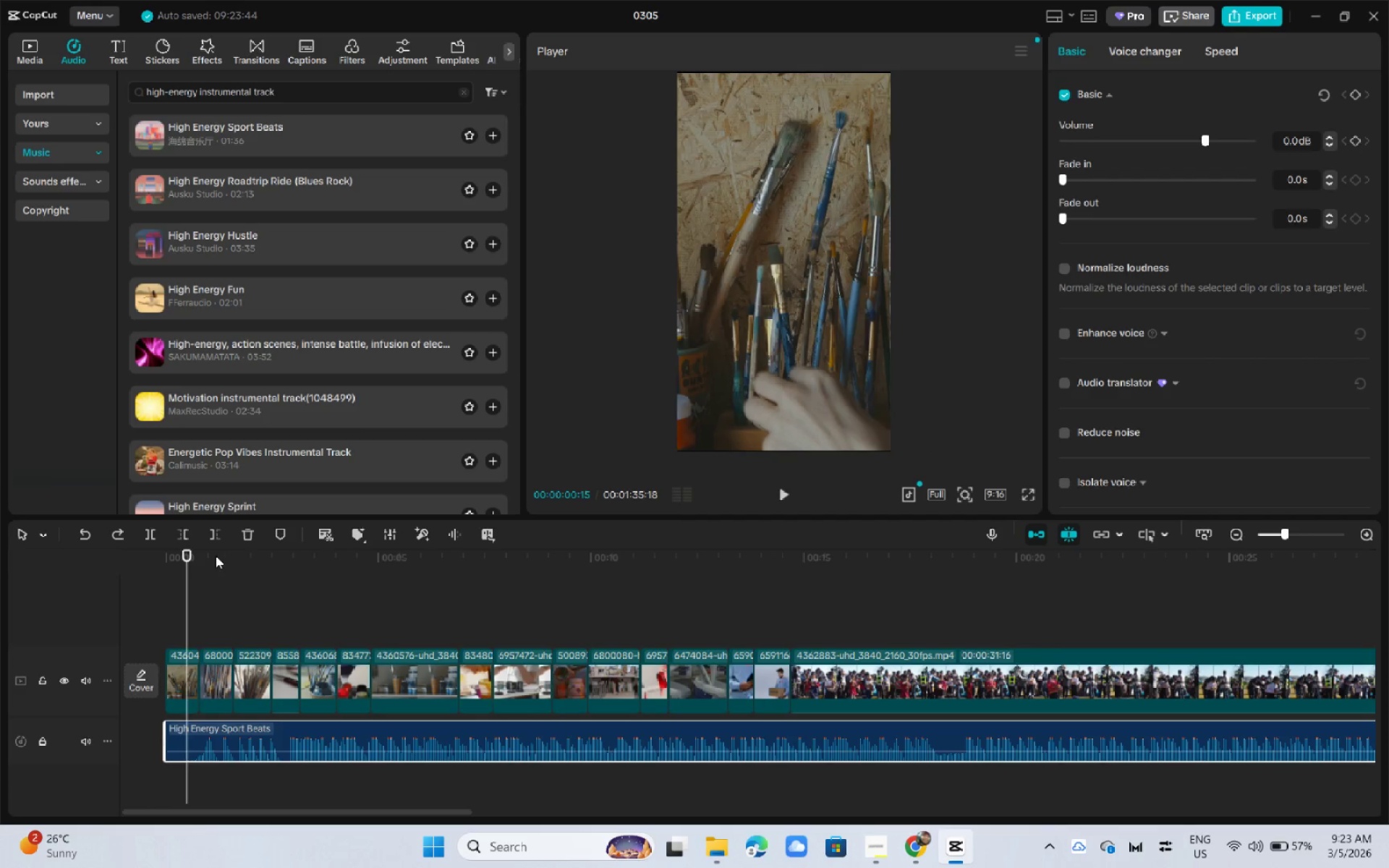 
left_click_drag(start_coordinate=[213, 555], to_coordinate=[138, 558])
 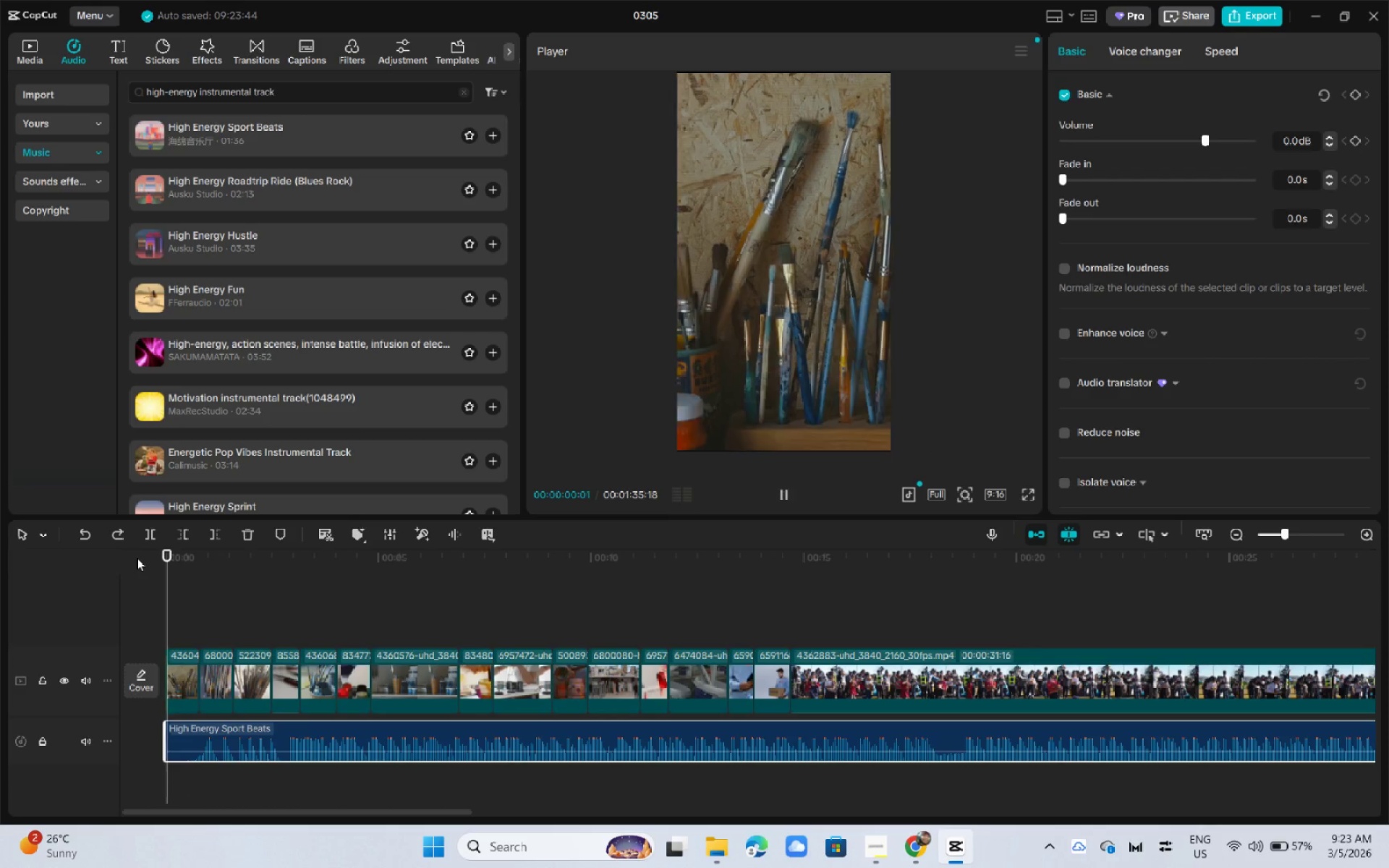 
key(Space)
 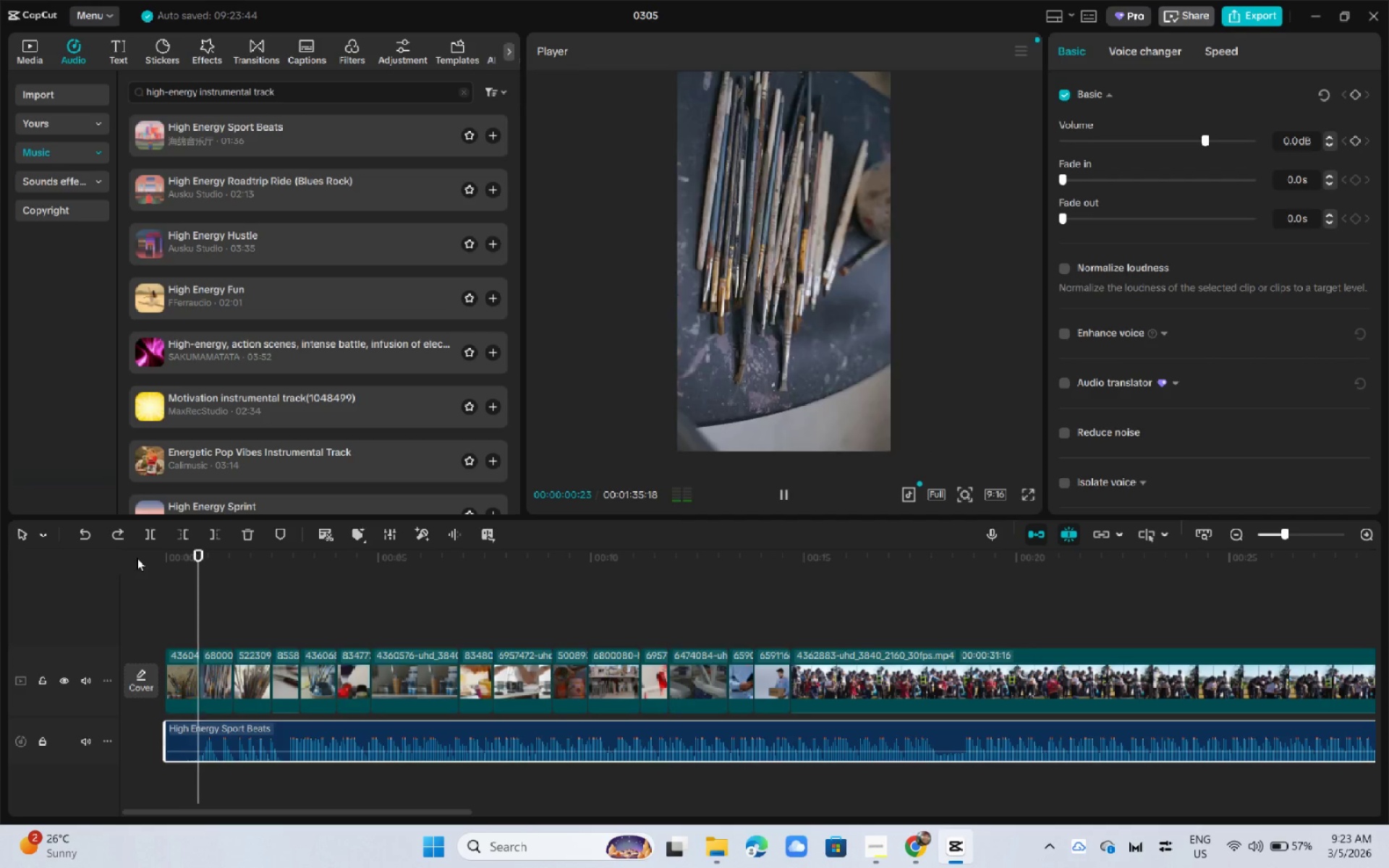 
key(Space)
 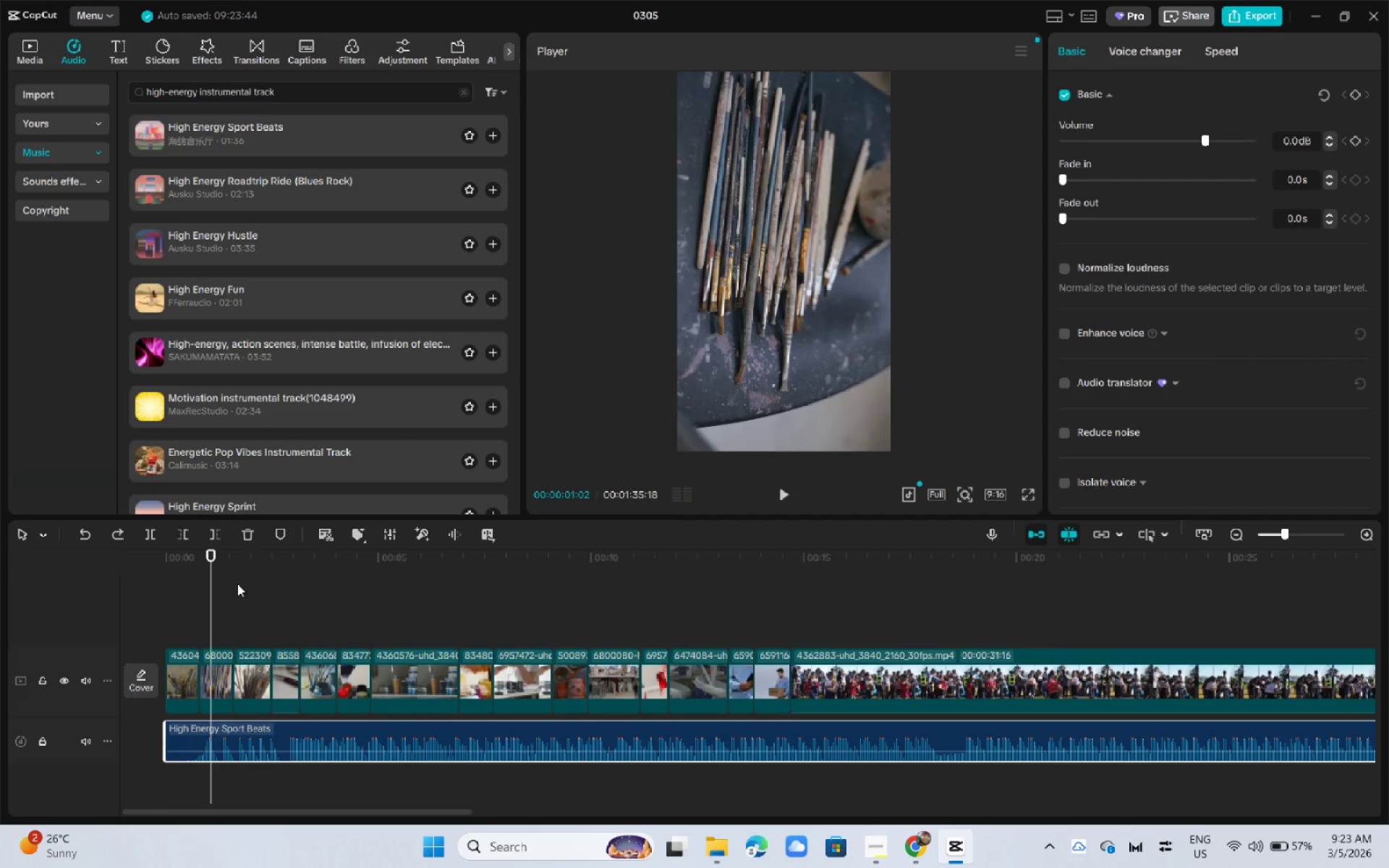 
left_click([175, 681])
 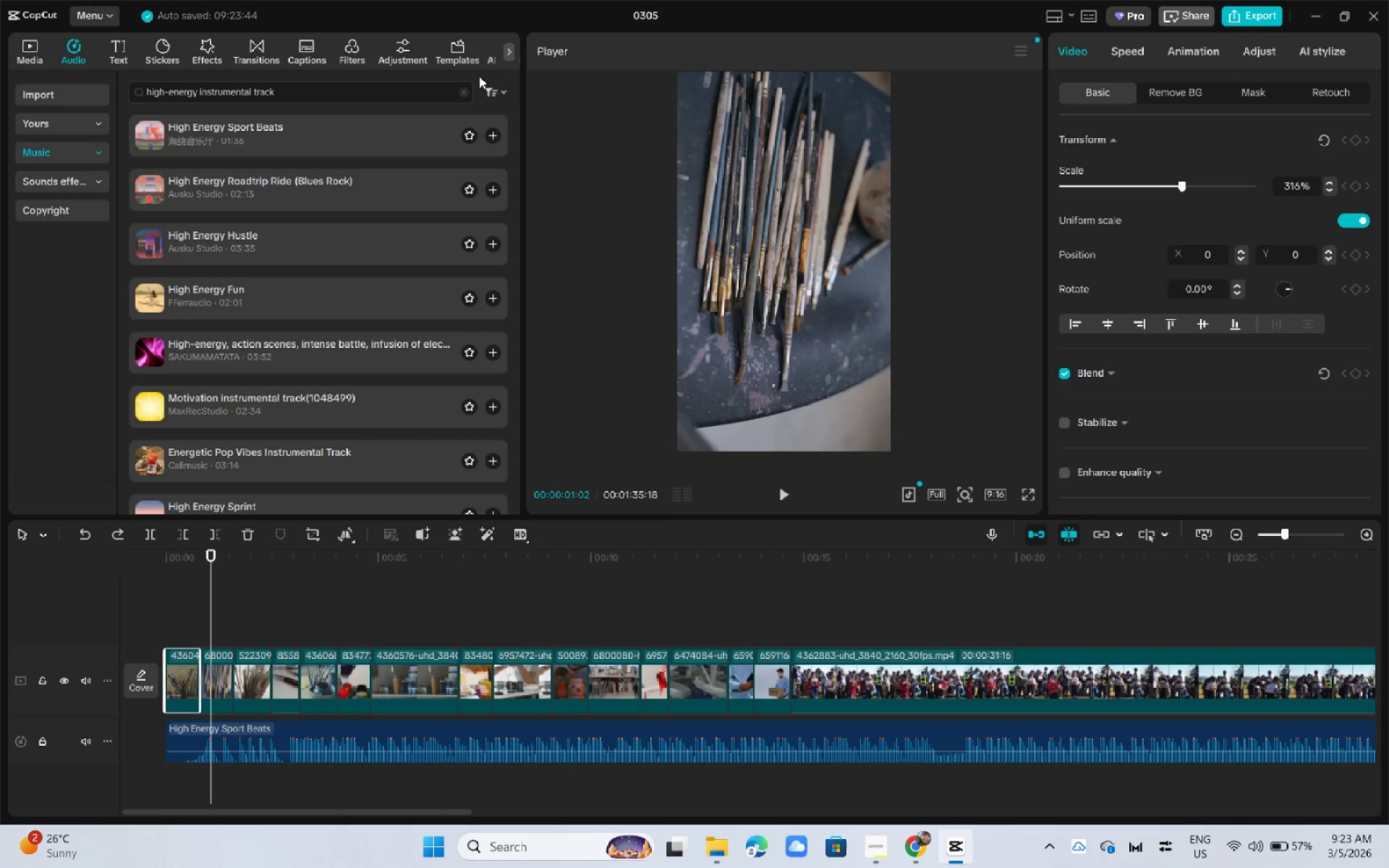 
left_click([447, 51])
 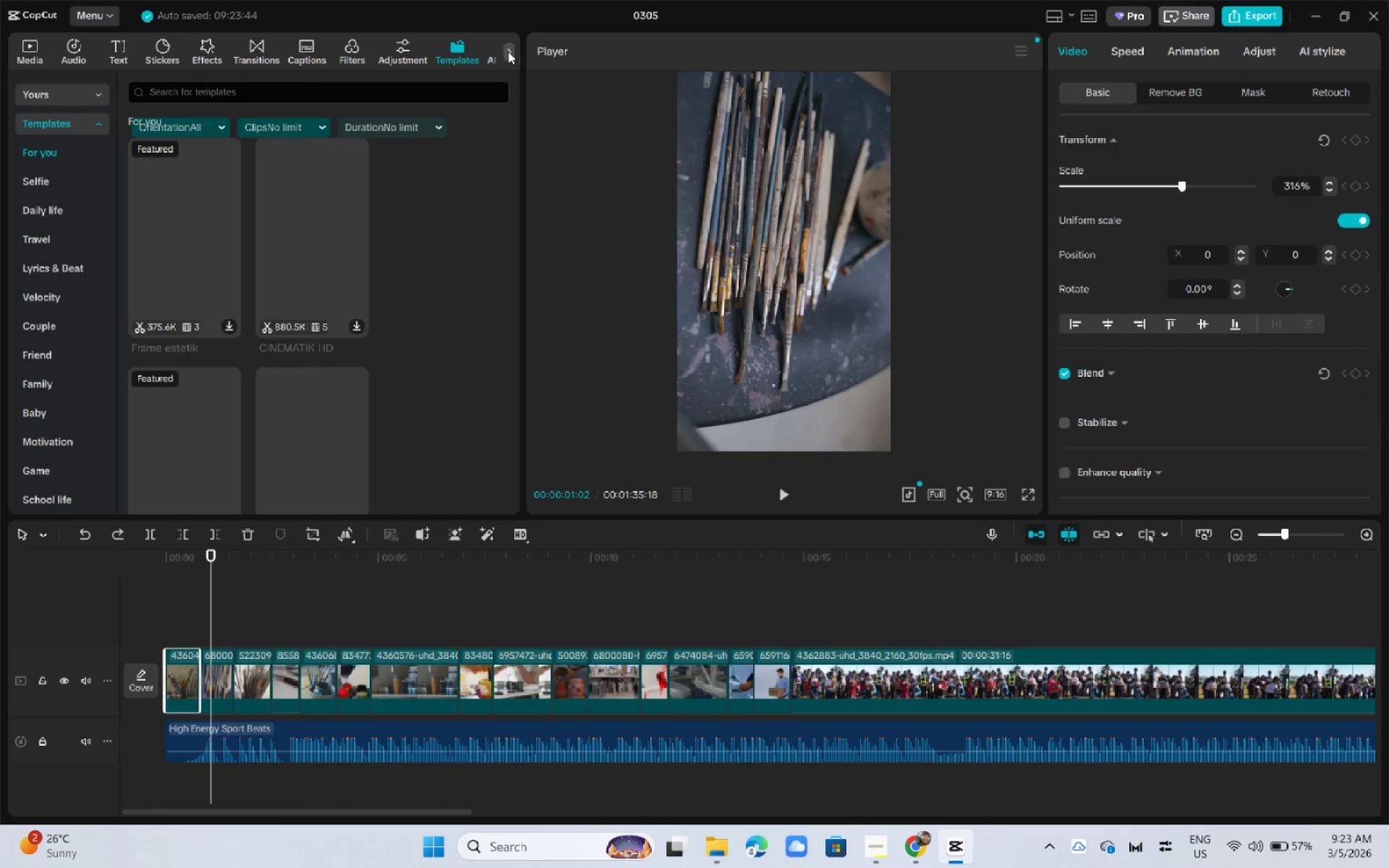 
wait(6.61)
 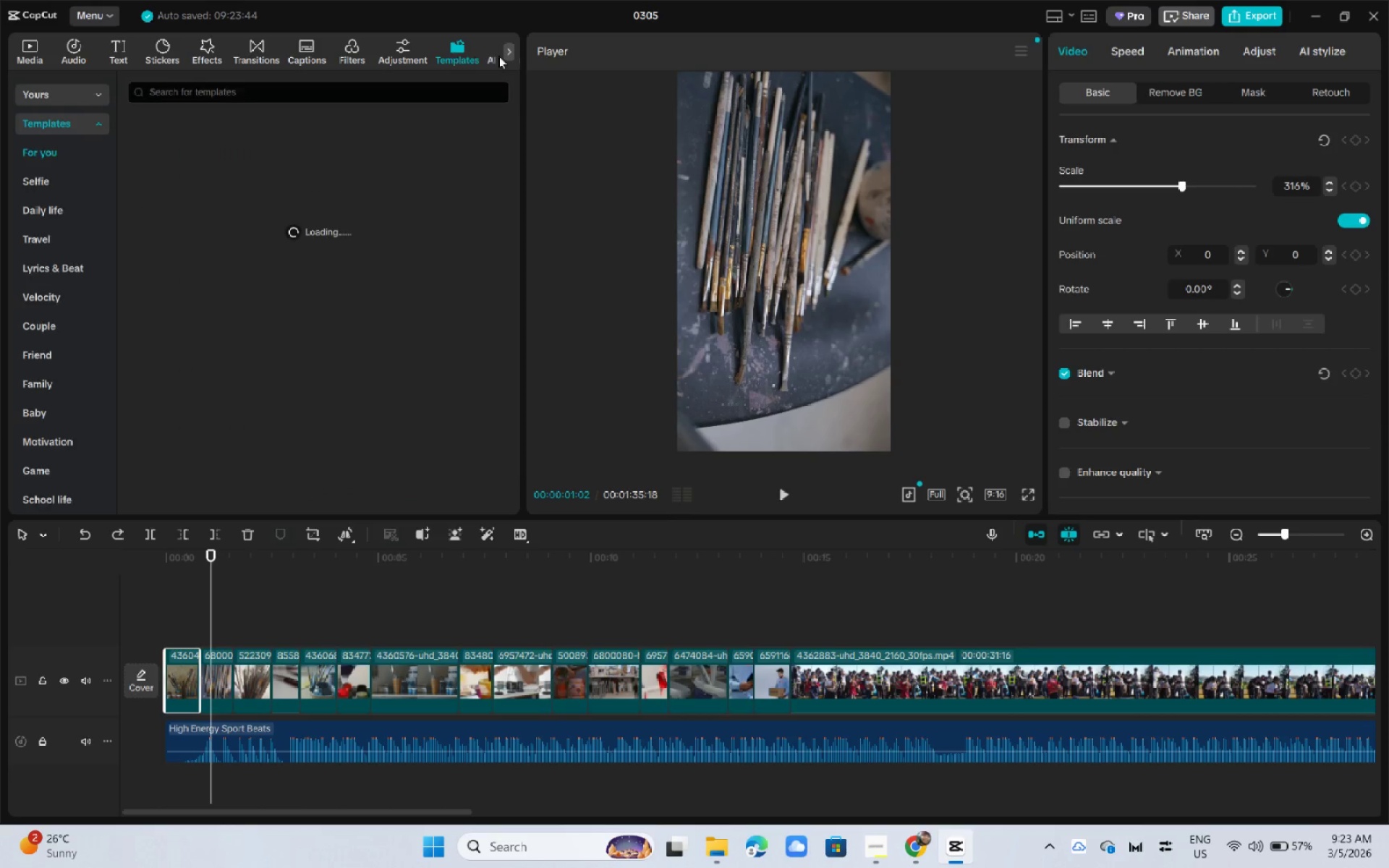 
left_click([508, 51])
 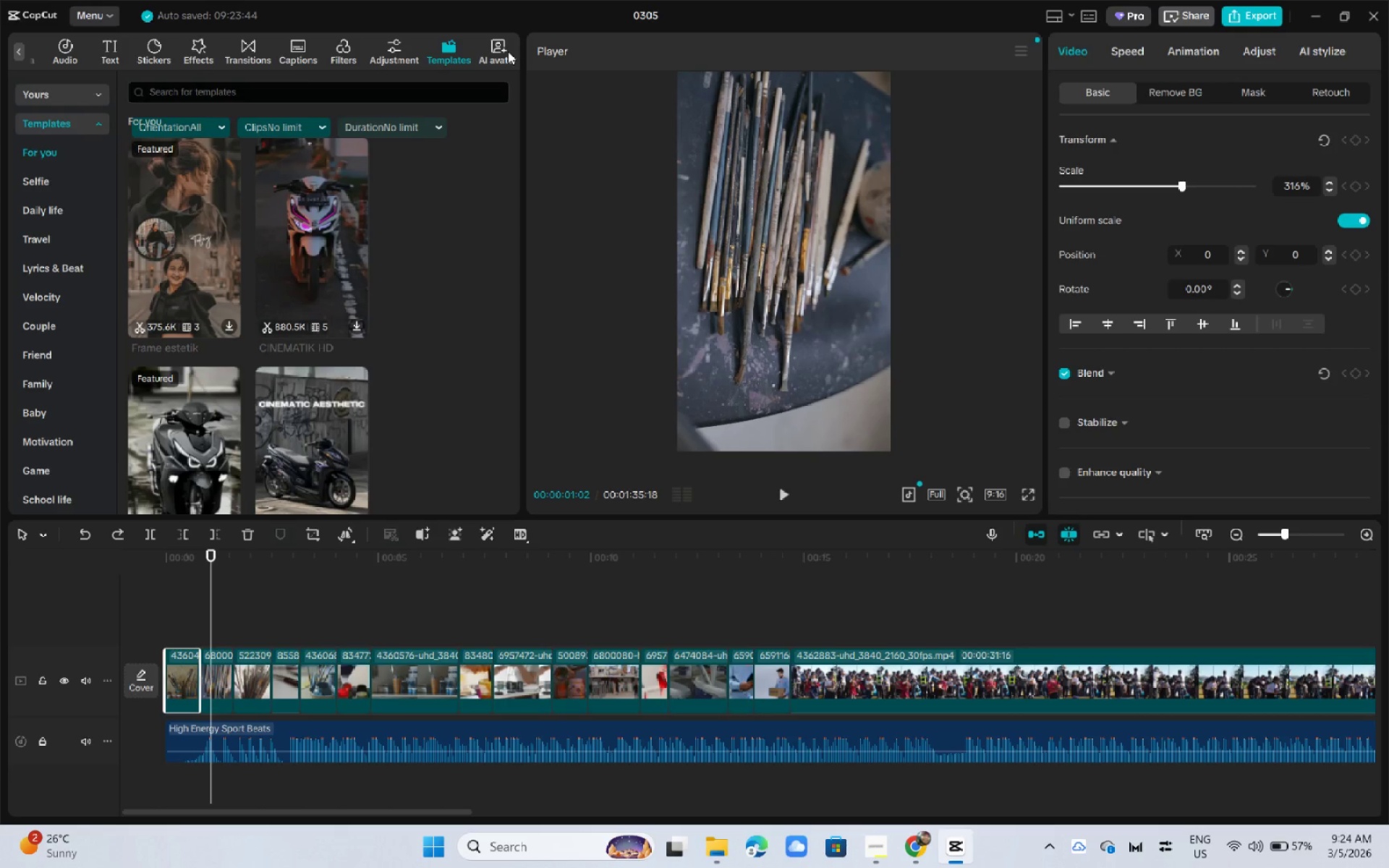 
left_click_drag(start_coordinate=[390, 101], to_coordinate=[378, 103])
 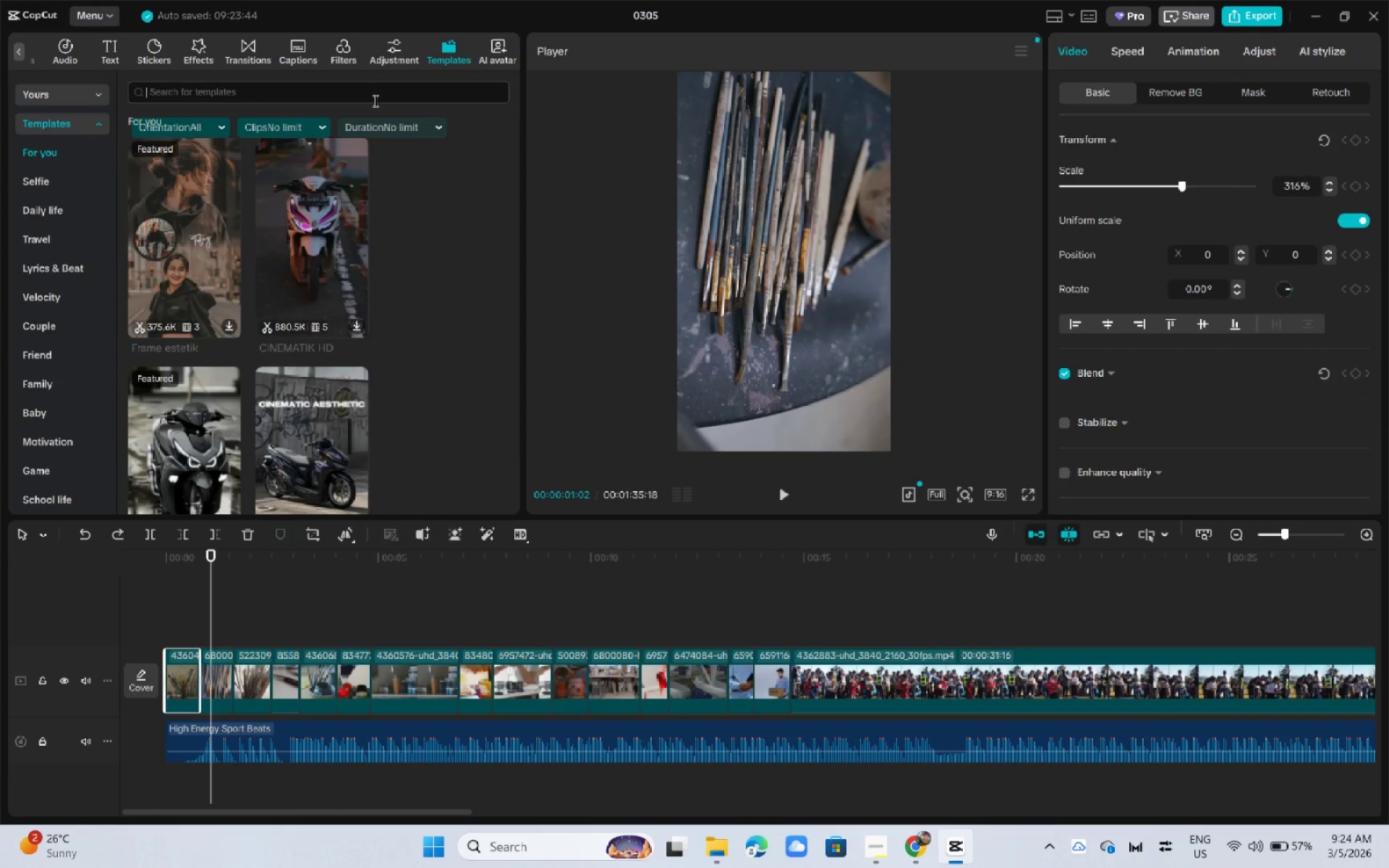 
wait(30.81)
 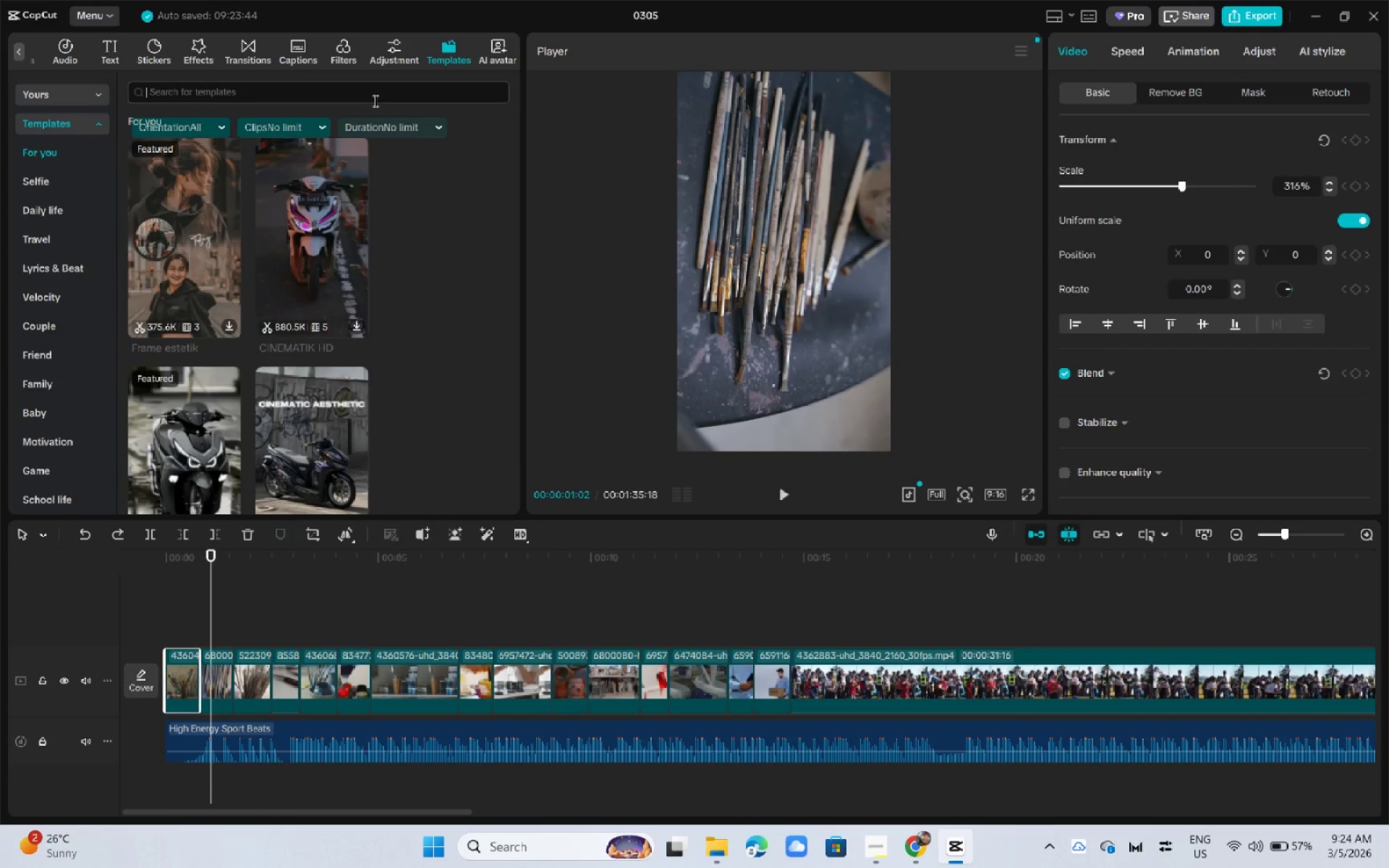 
left_click_drag(start_coordinate=[178, 562], to_coordinate=[148, 562])
 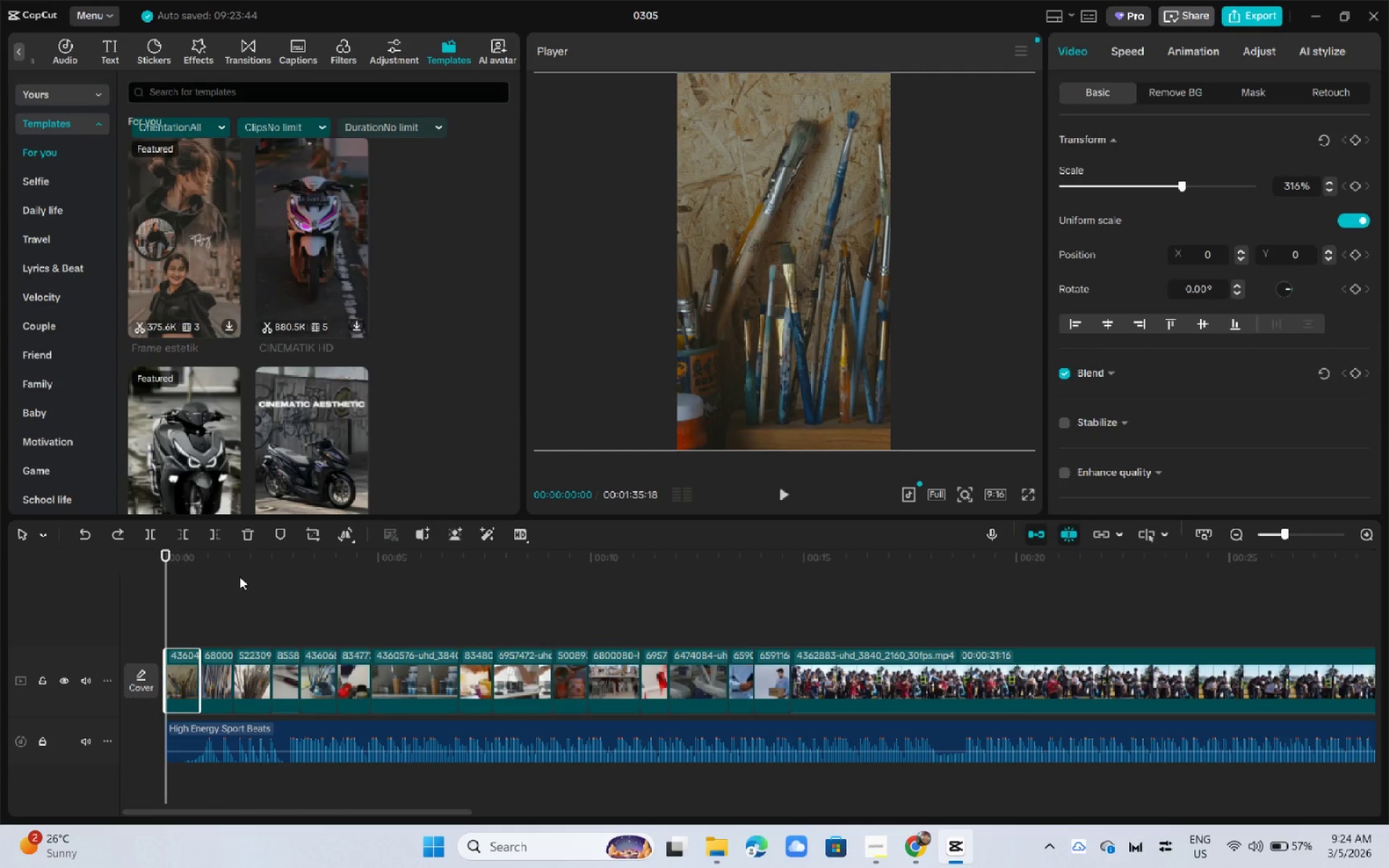 
key(Space)
 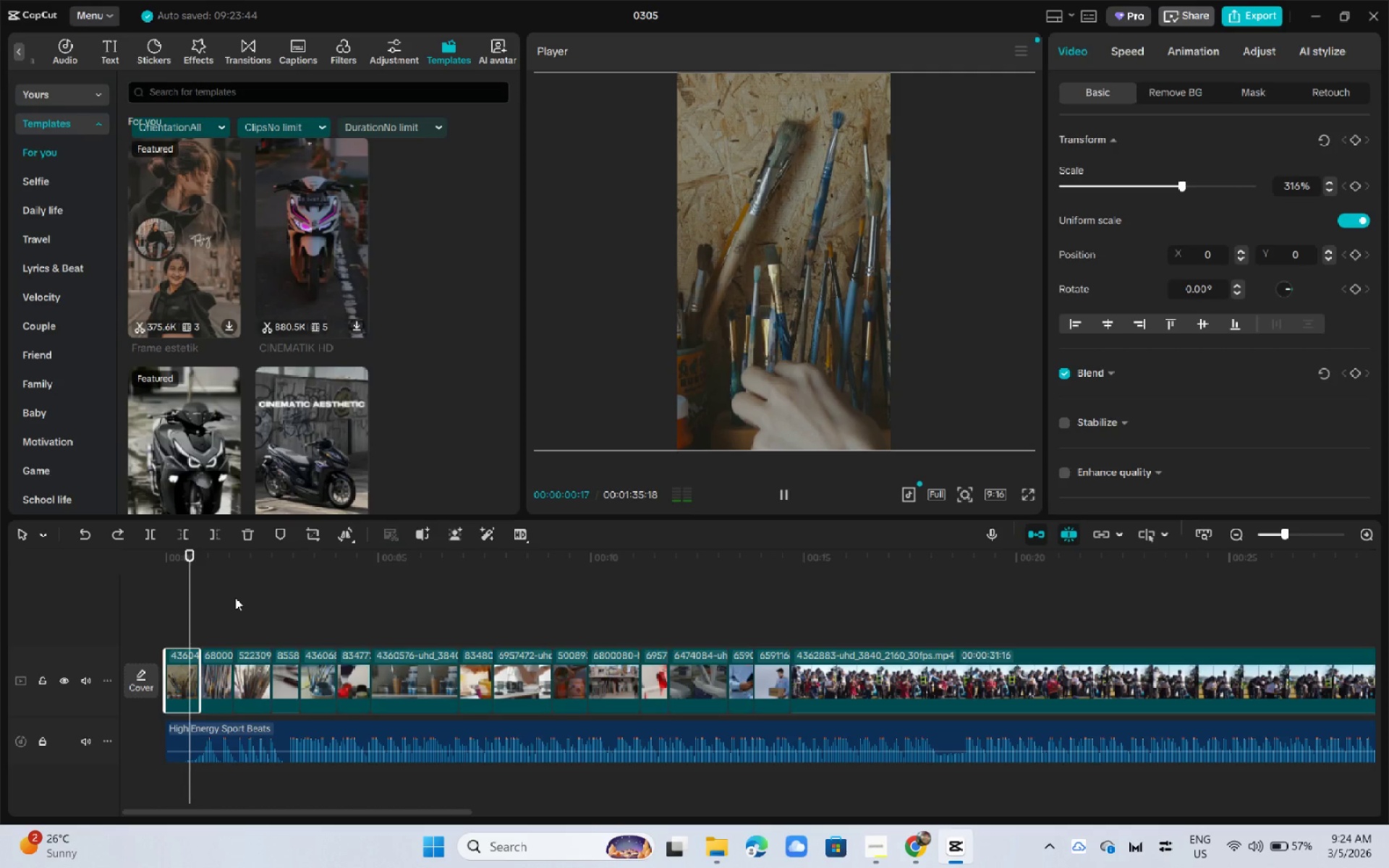 
key(Space)
 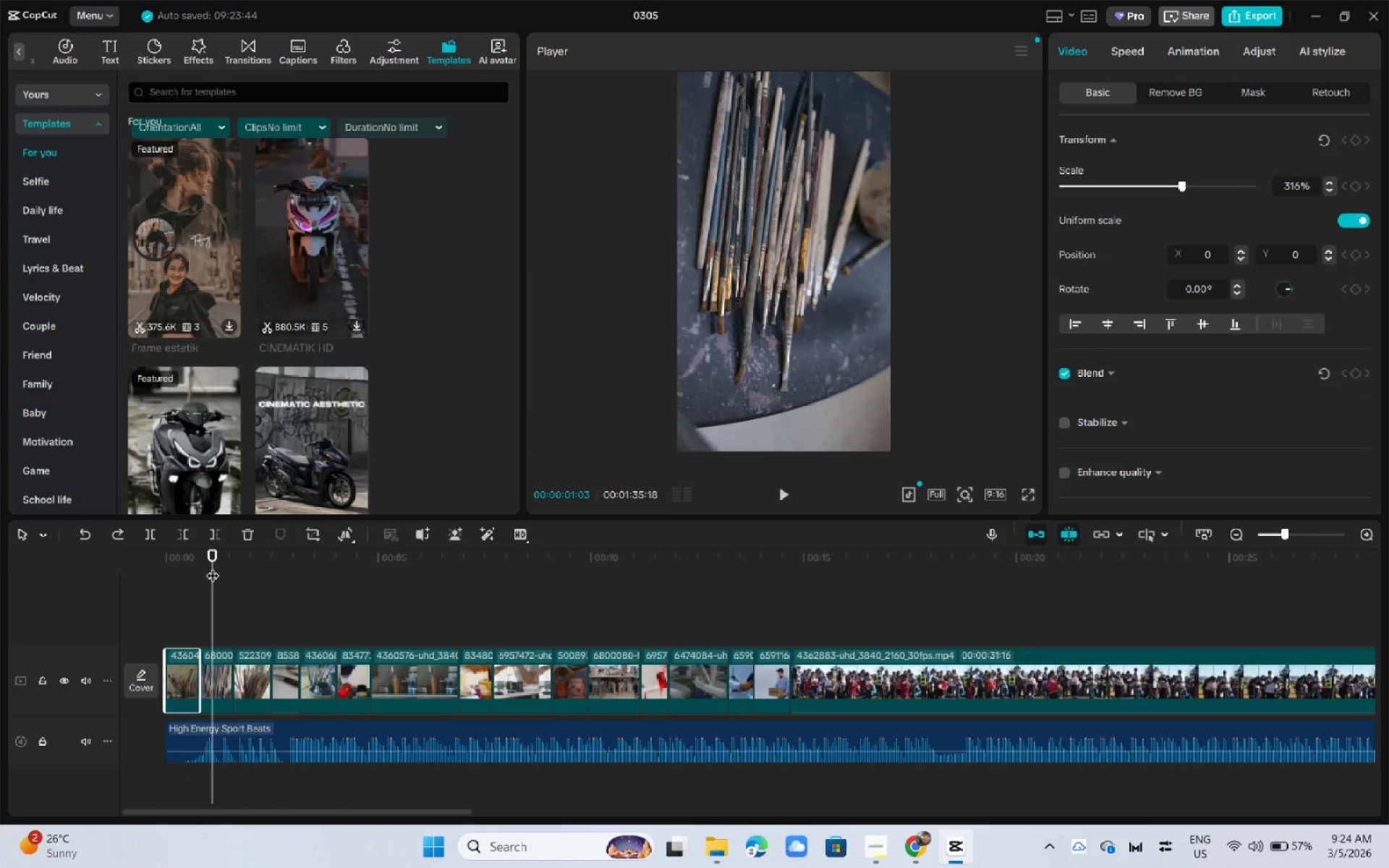 
scroll: coordinate [305, 378], scroll_direction: down, amount: 2.0
 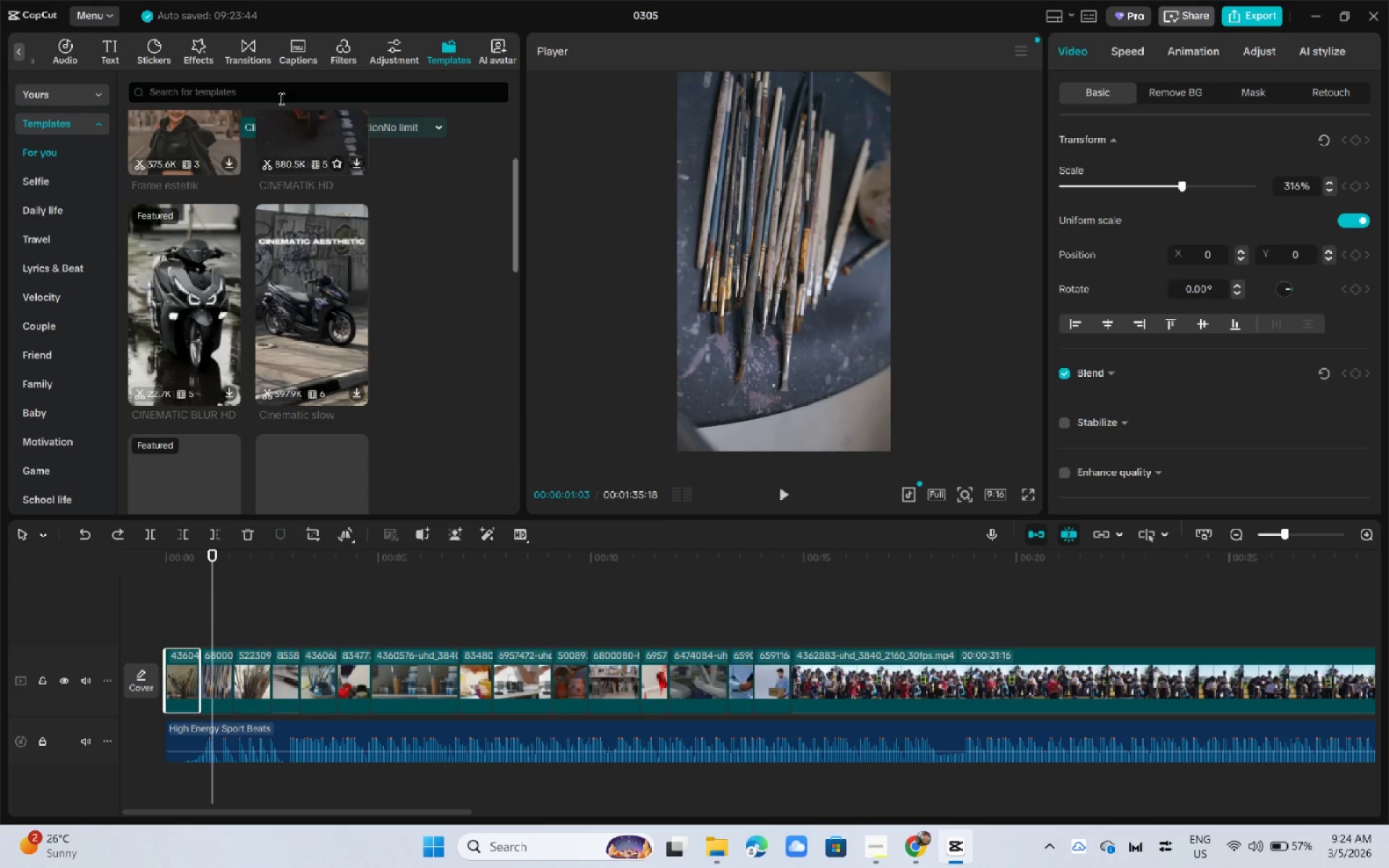 
double_click([279, 98])
 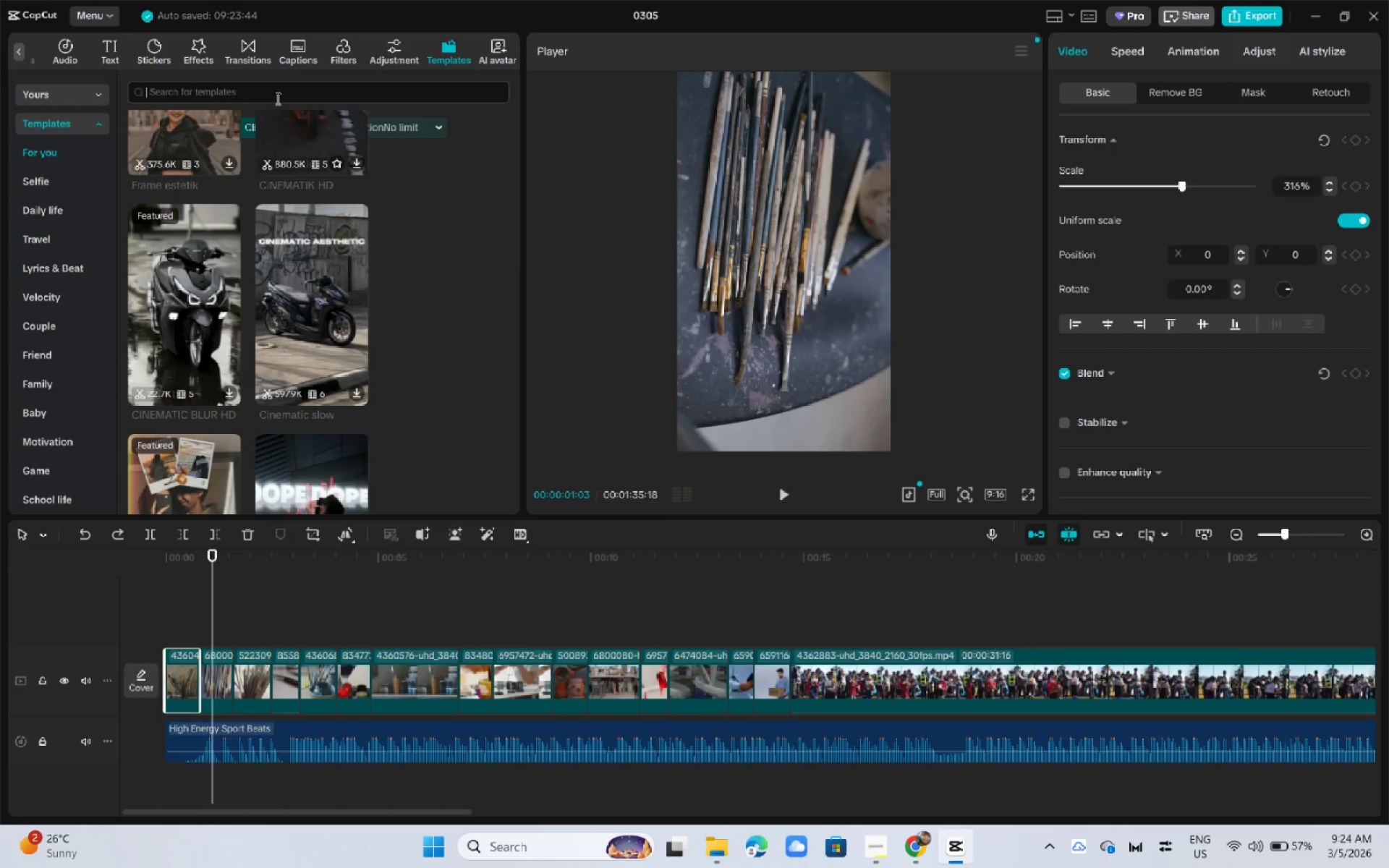 
scroll: coordinate [283, 311], scroll_direction: up, amount: 4.0
 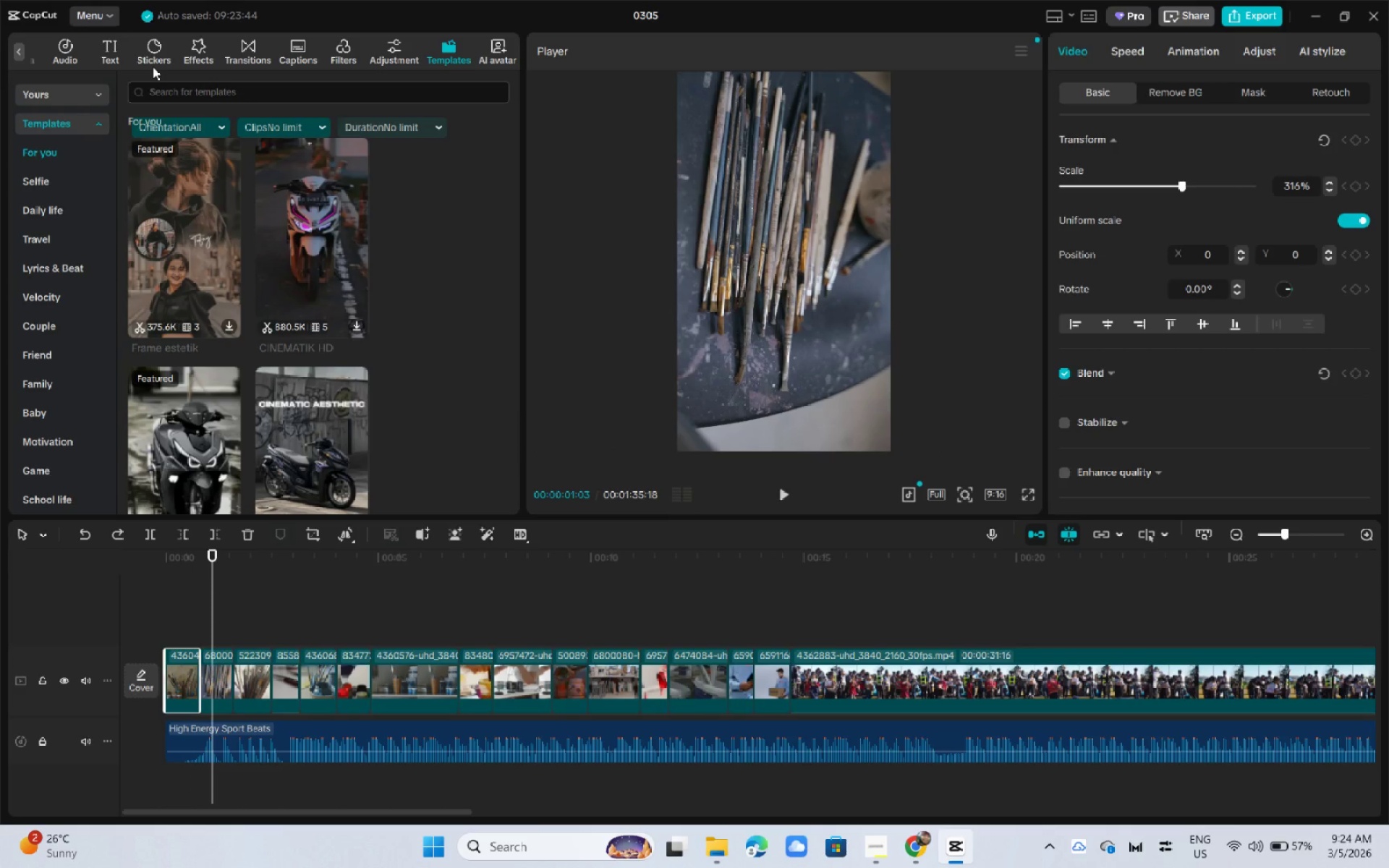 
left_click([149, 53])
 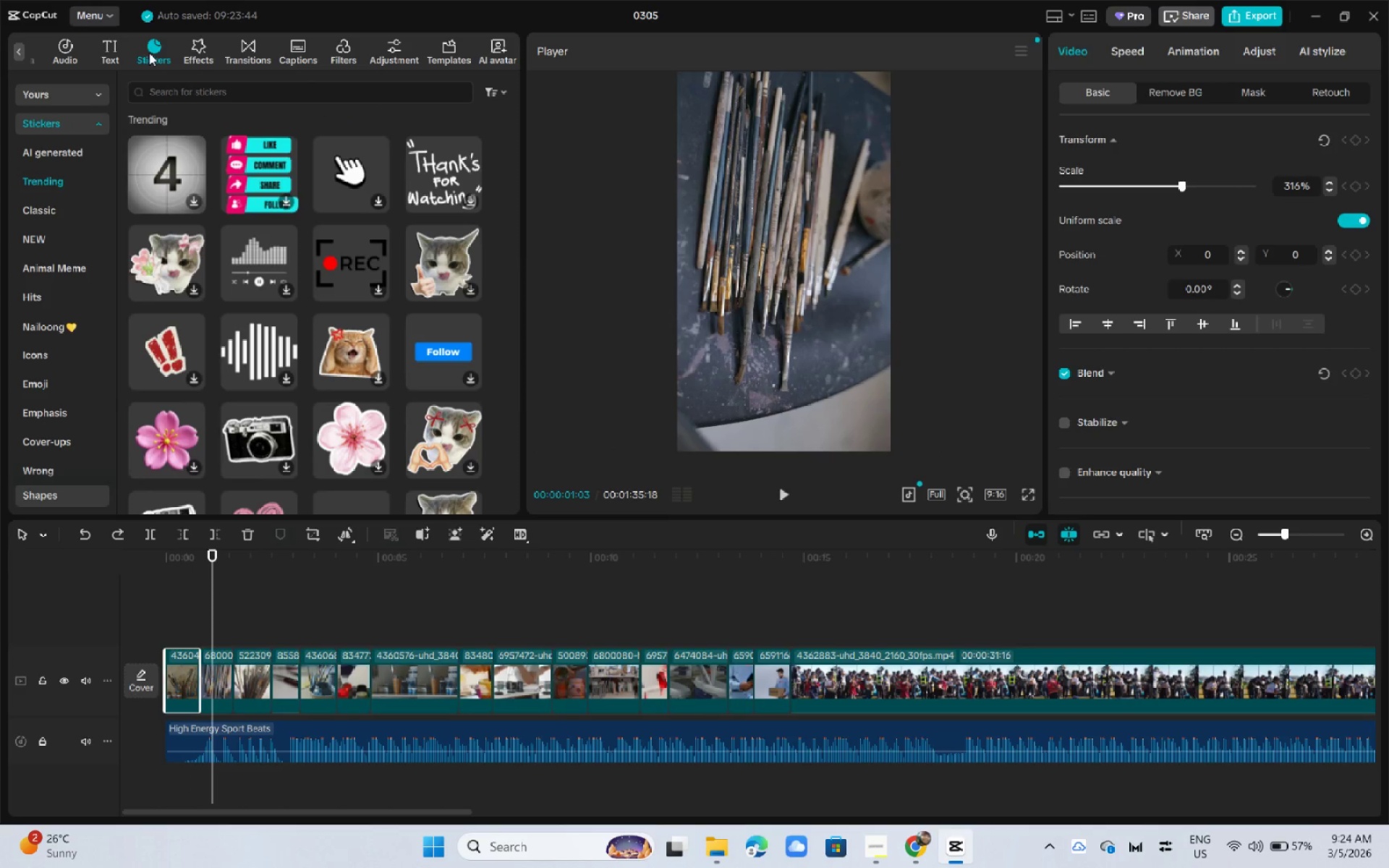 
left_click_drag(start_coordinate=[166, 166], to_coordinate=[169, 212])
 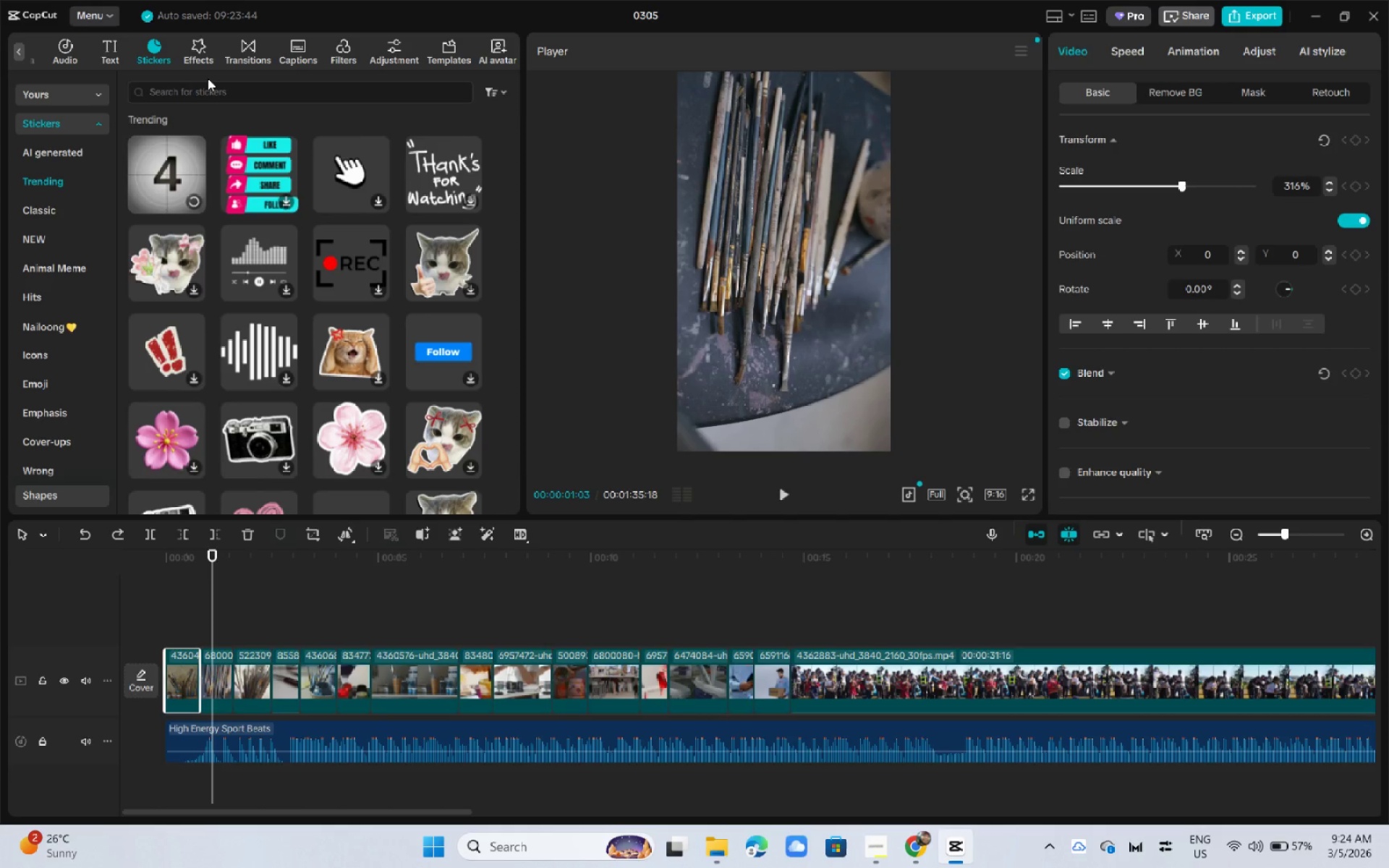 
left_click([206, 61])
 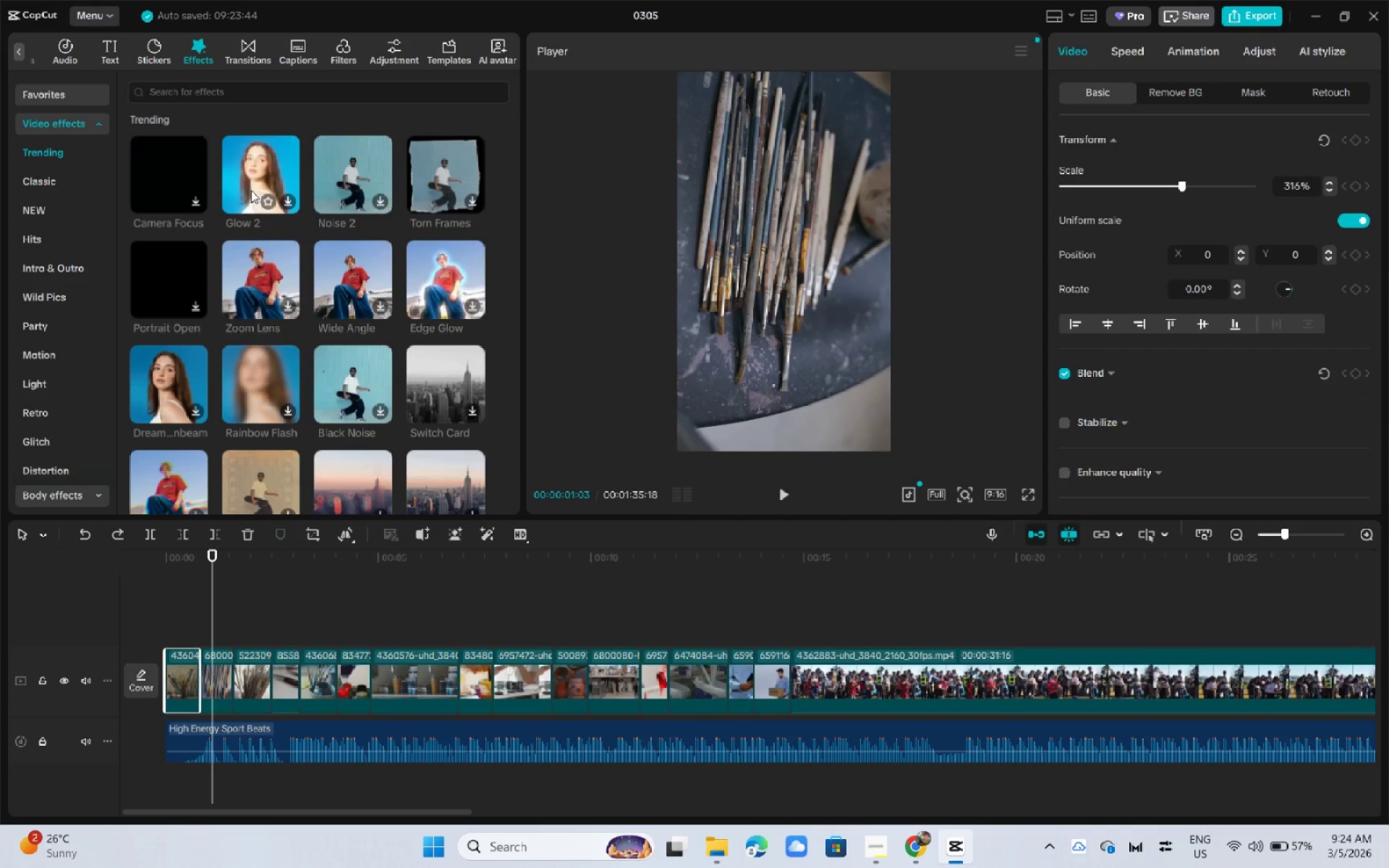 
left_click_drag(start_coordinate=[251, 199], to_coordinate=[247, 101])
 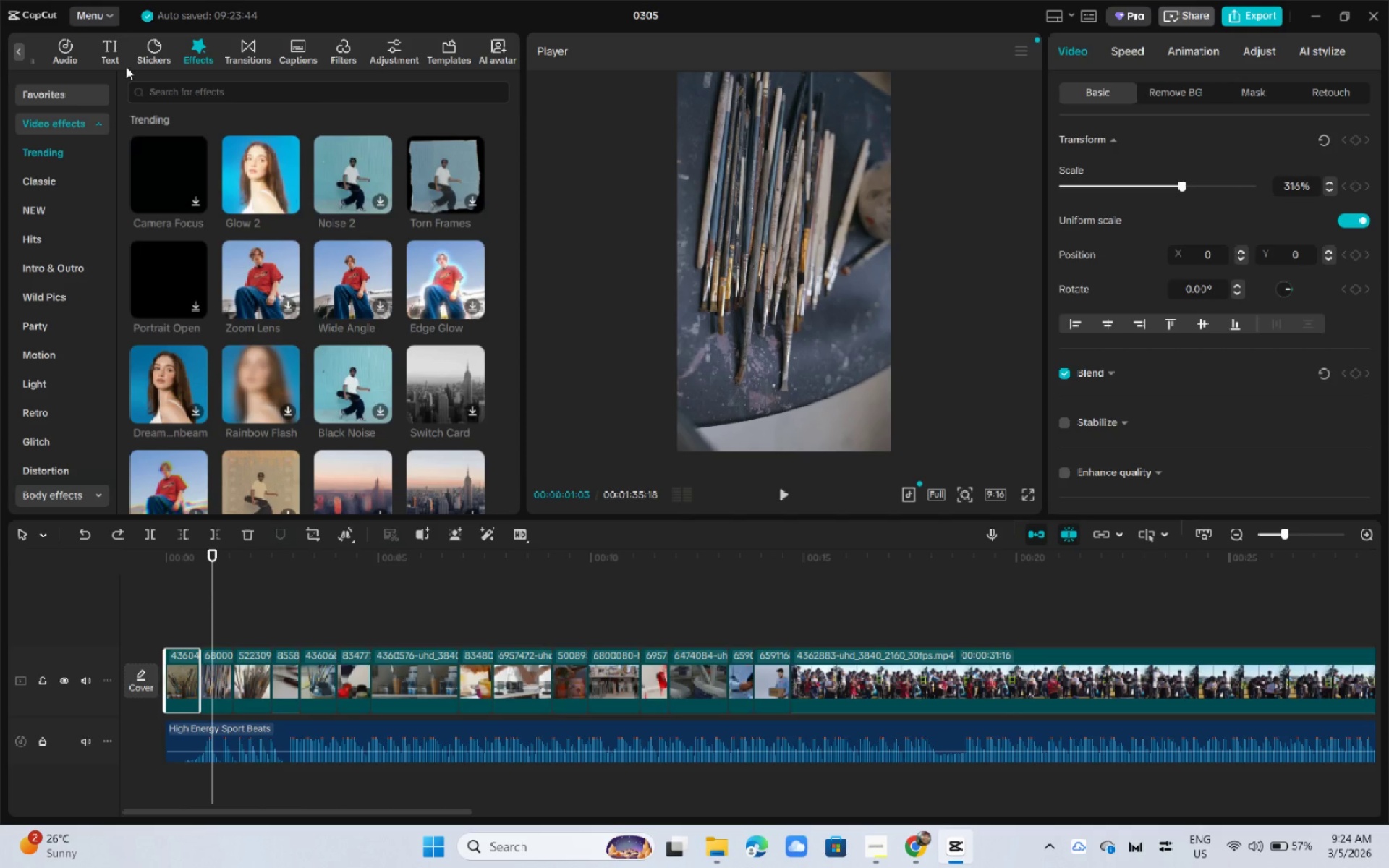 
left_click([107, 61])
 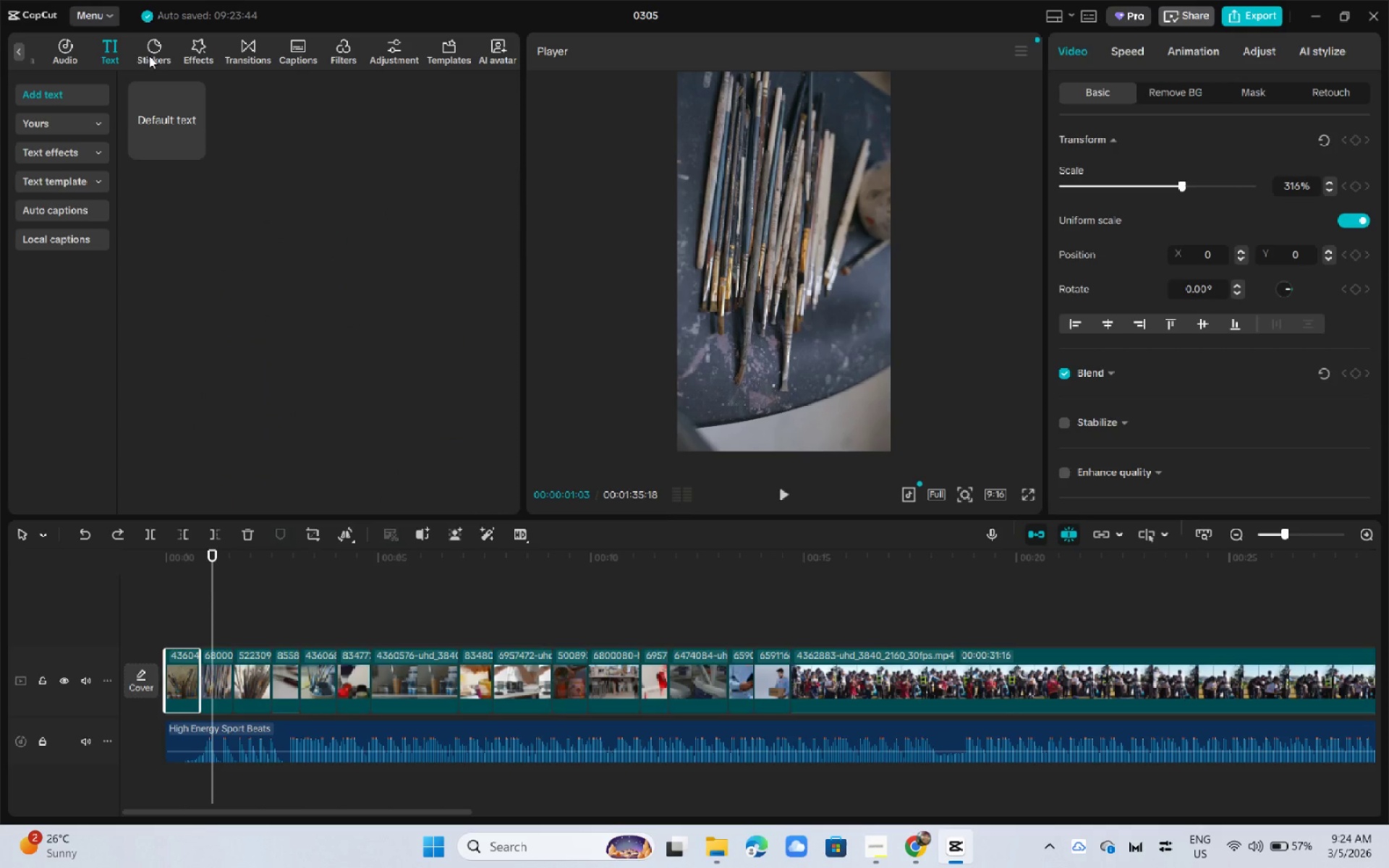 
left_click([151, 54])
 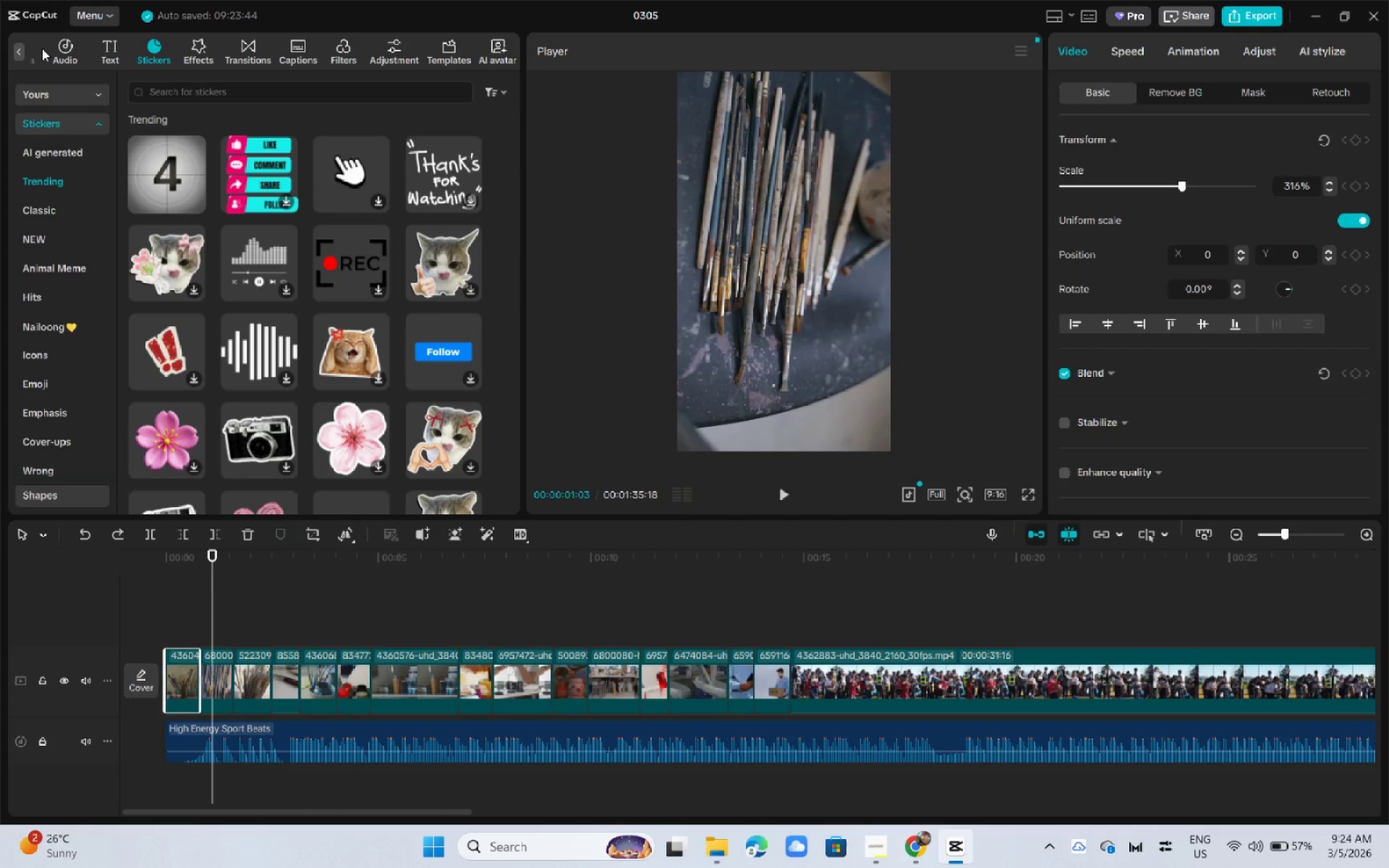 
double_click([32, 47])
 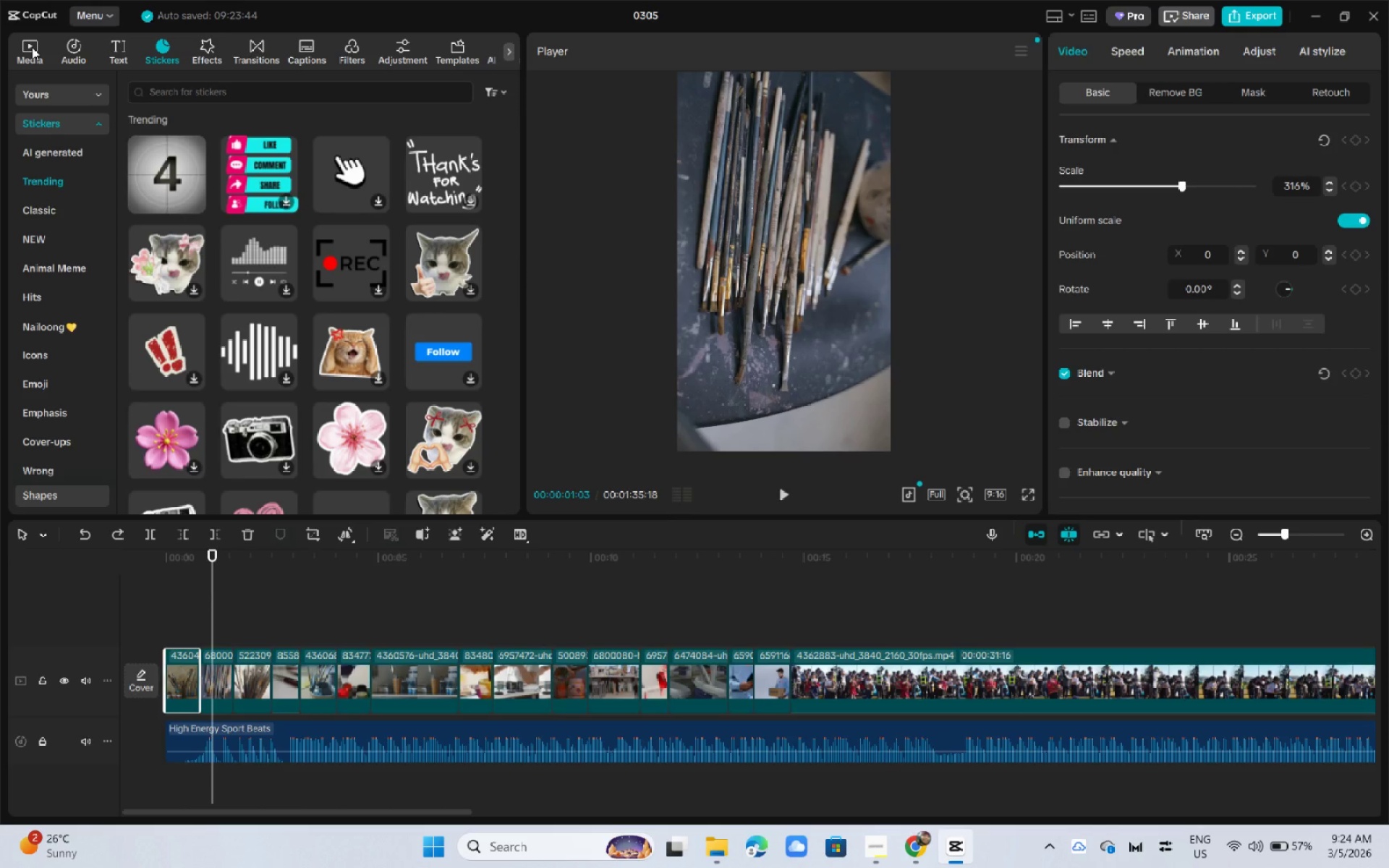 
left_click([32, 47])
 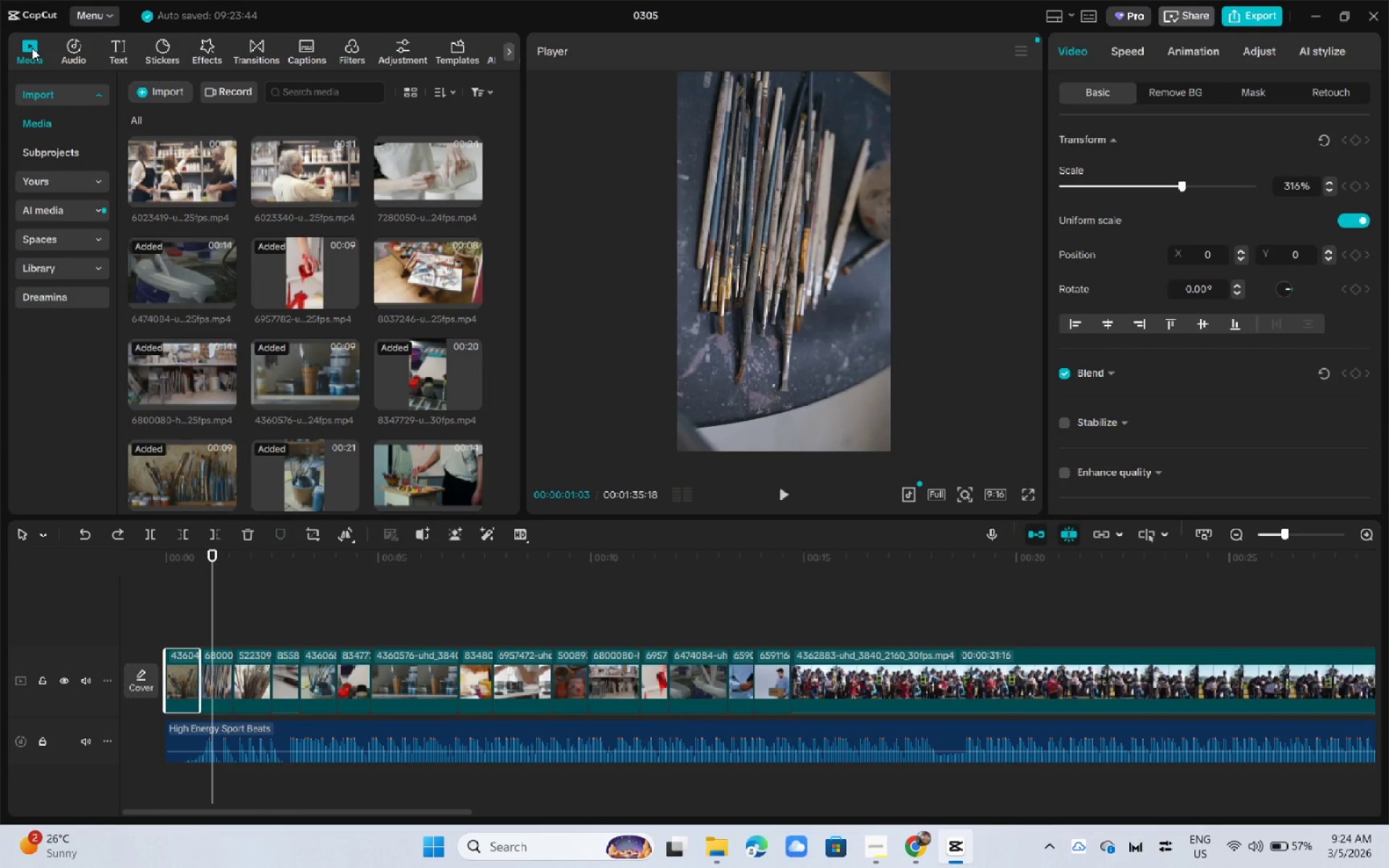 
wait(5.7)
 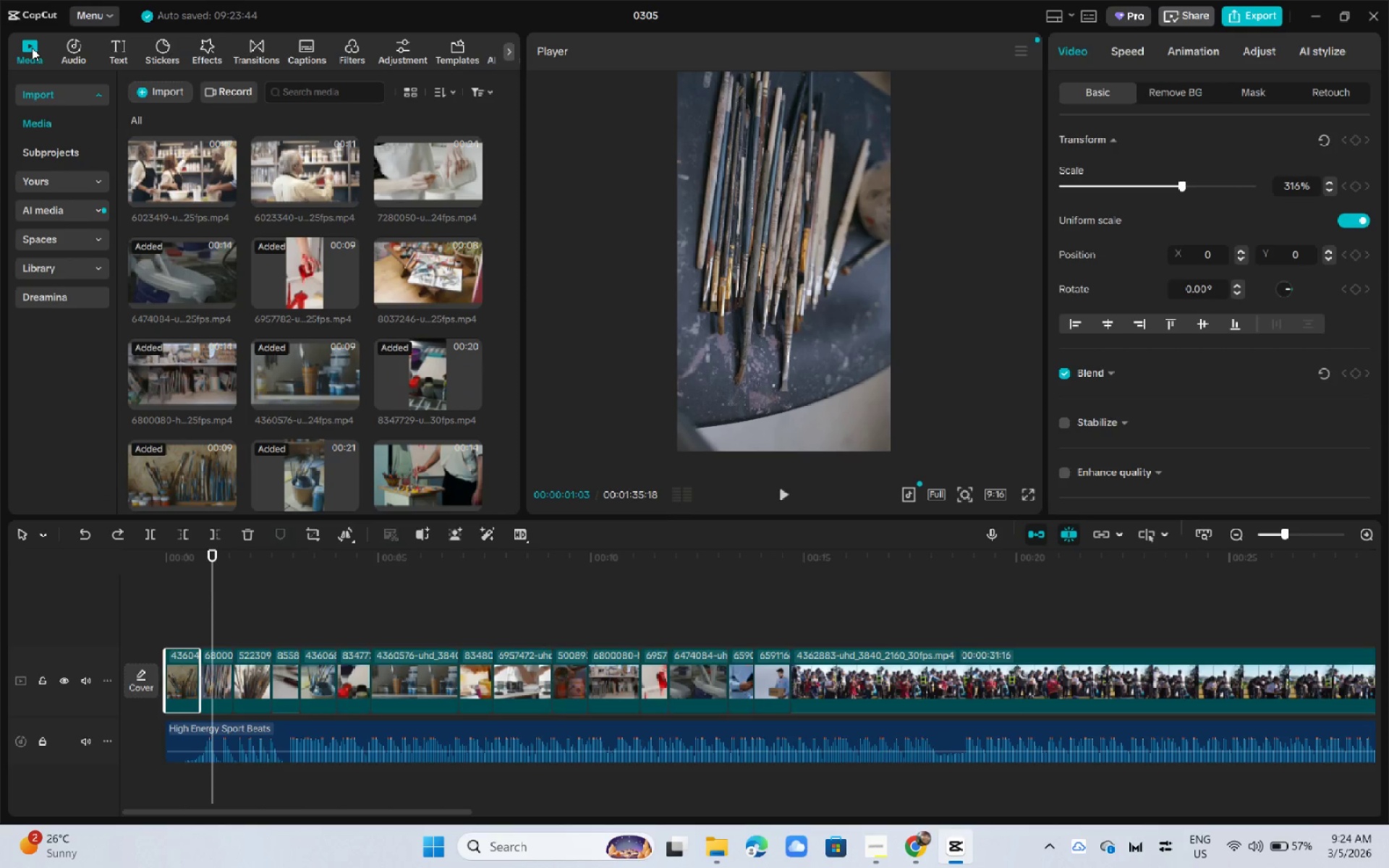 
key(Alt+AltLeft)
 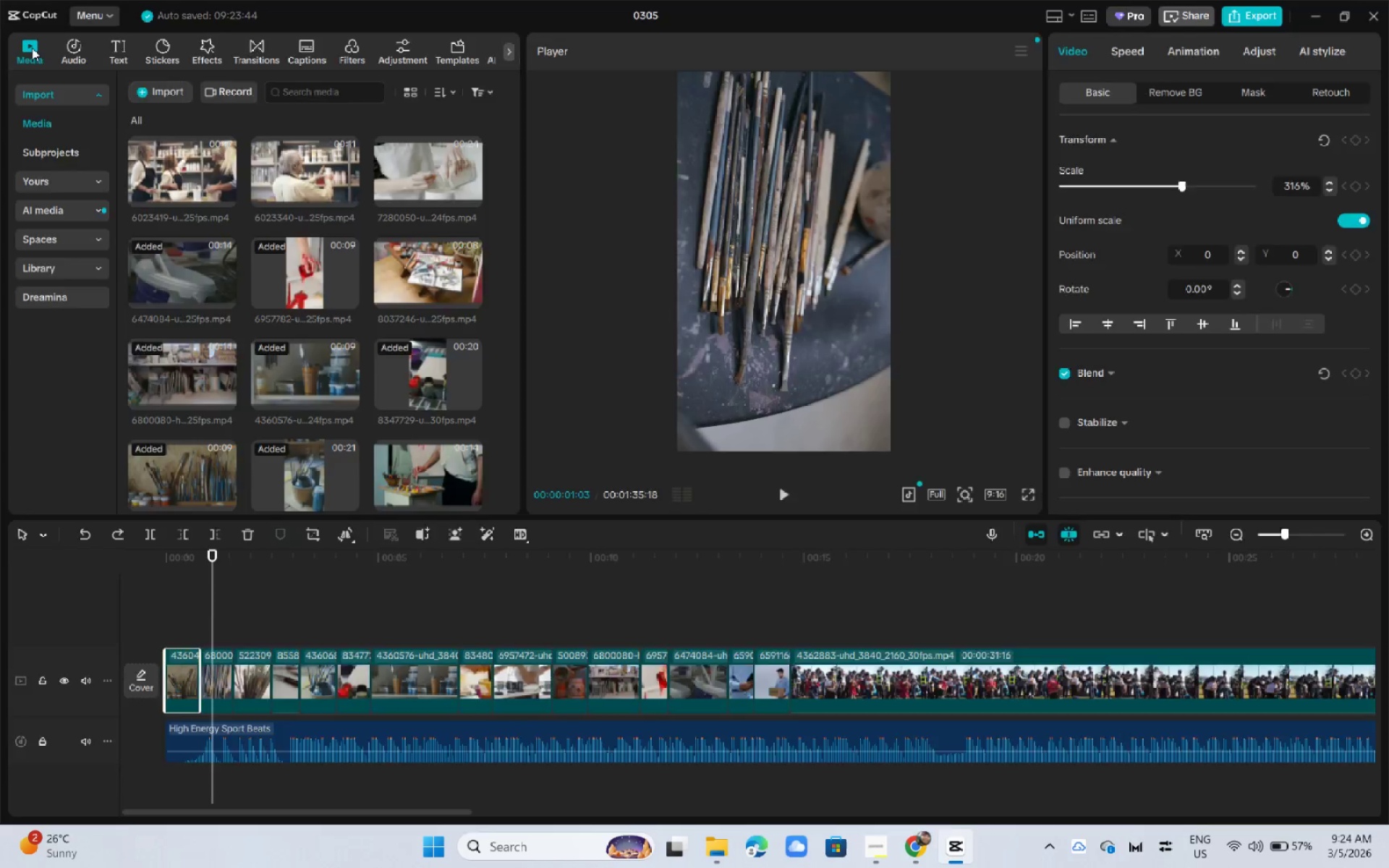 
key(Alt+Tab)
 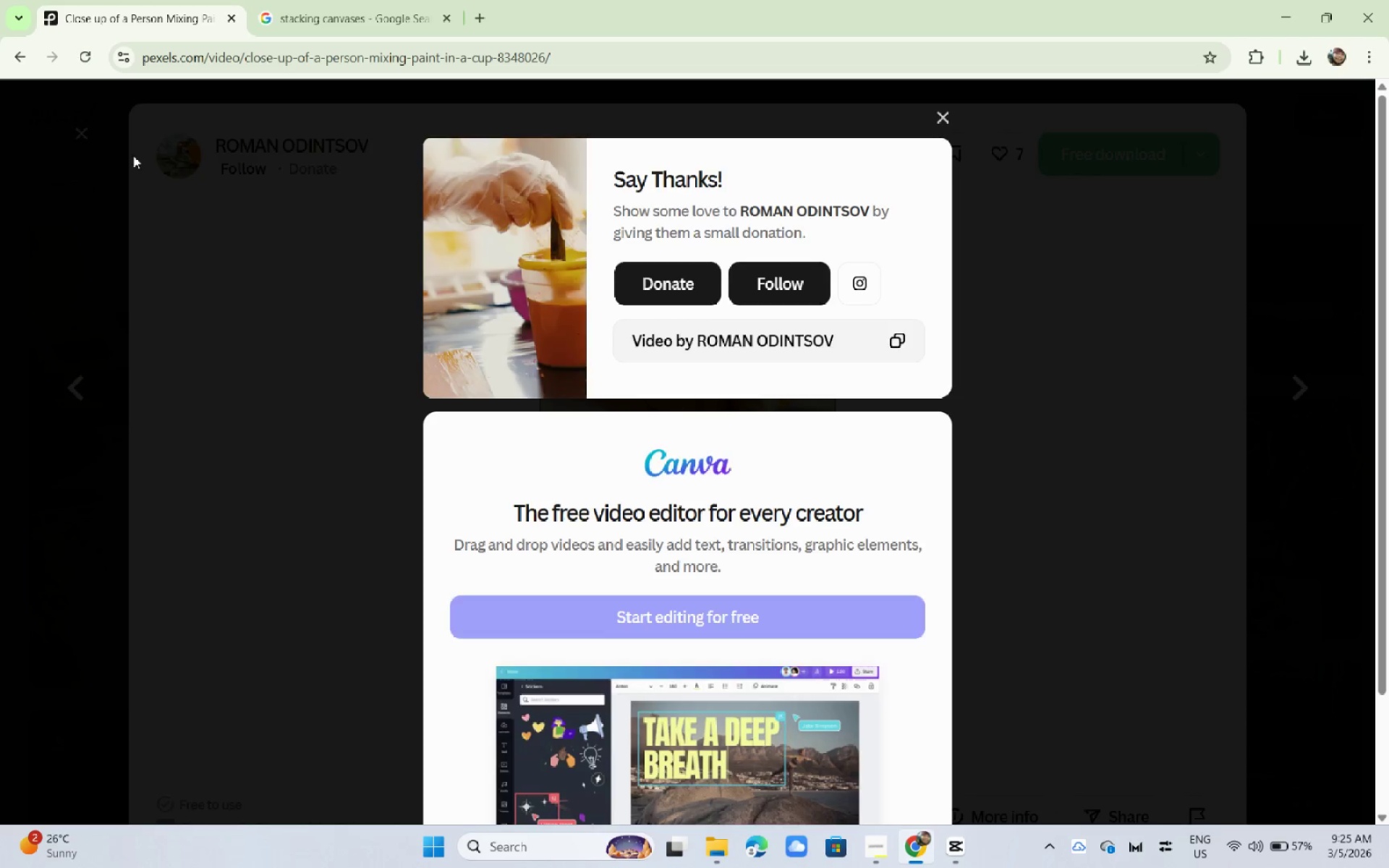 
left_click([77, 141])
 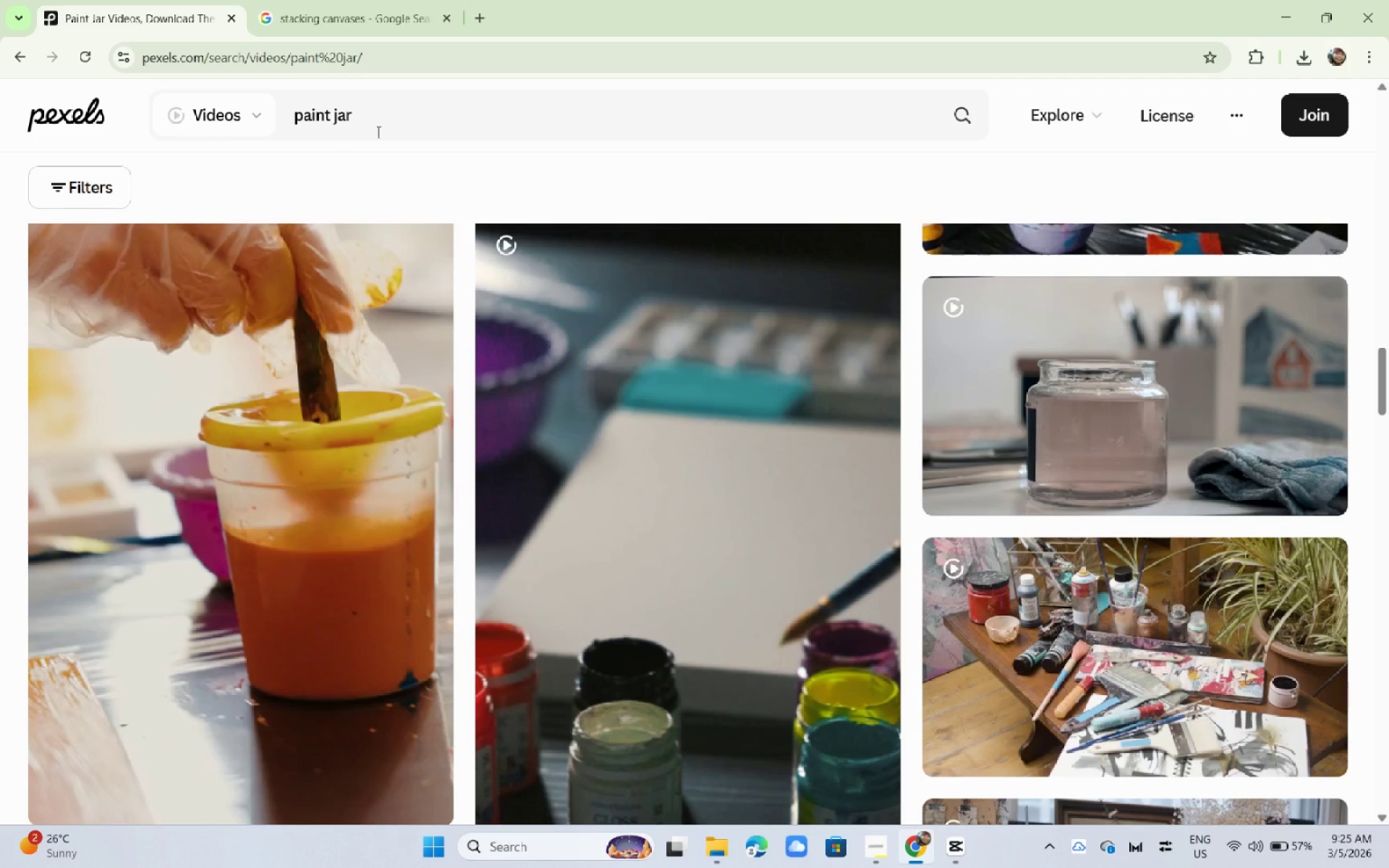 
left_click_drag(start_coordinate=[453, 117], to_coordinate=[114, 120])
 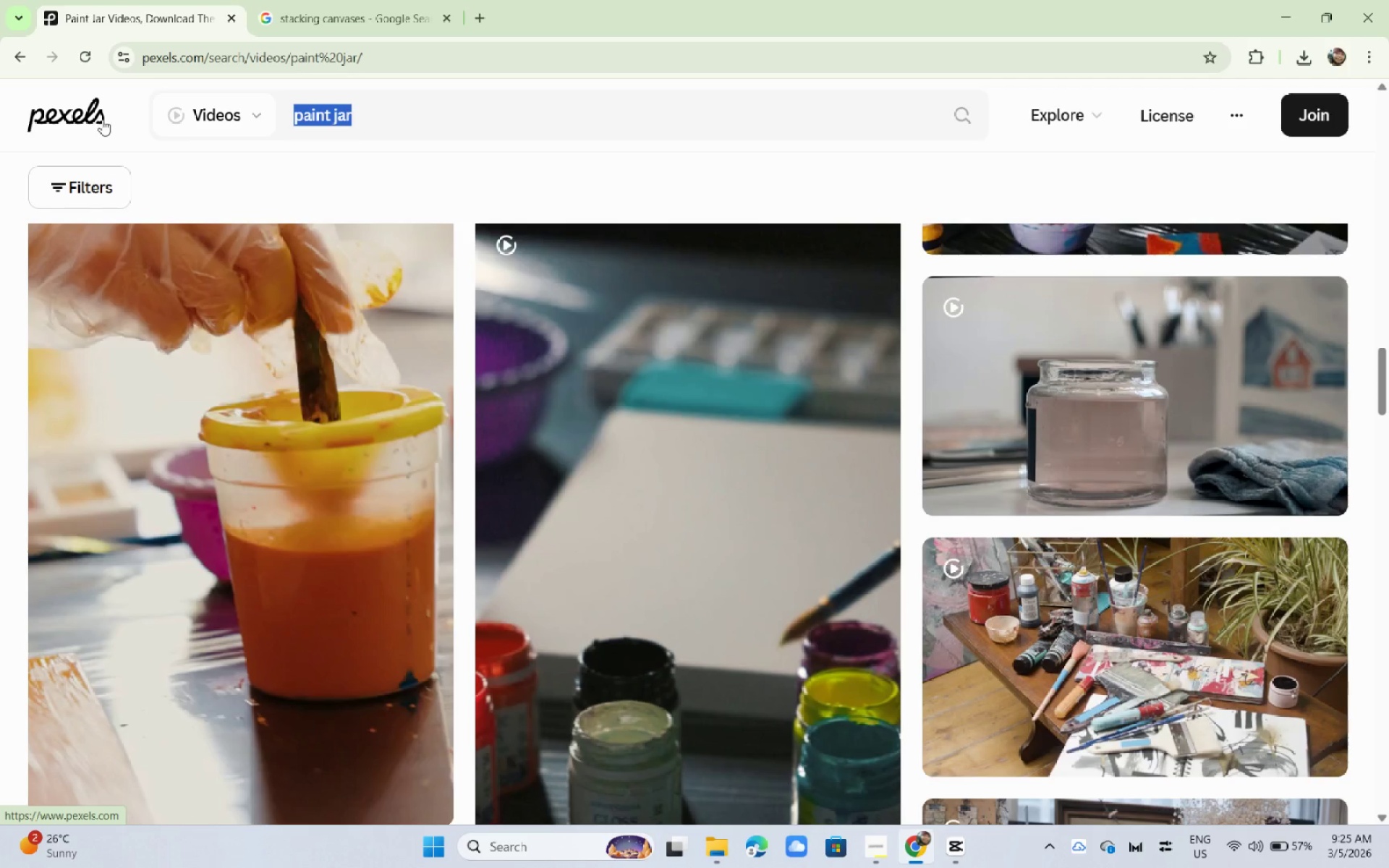 
type(pop in anin)
key(Backspace)
type(mation)
 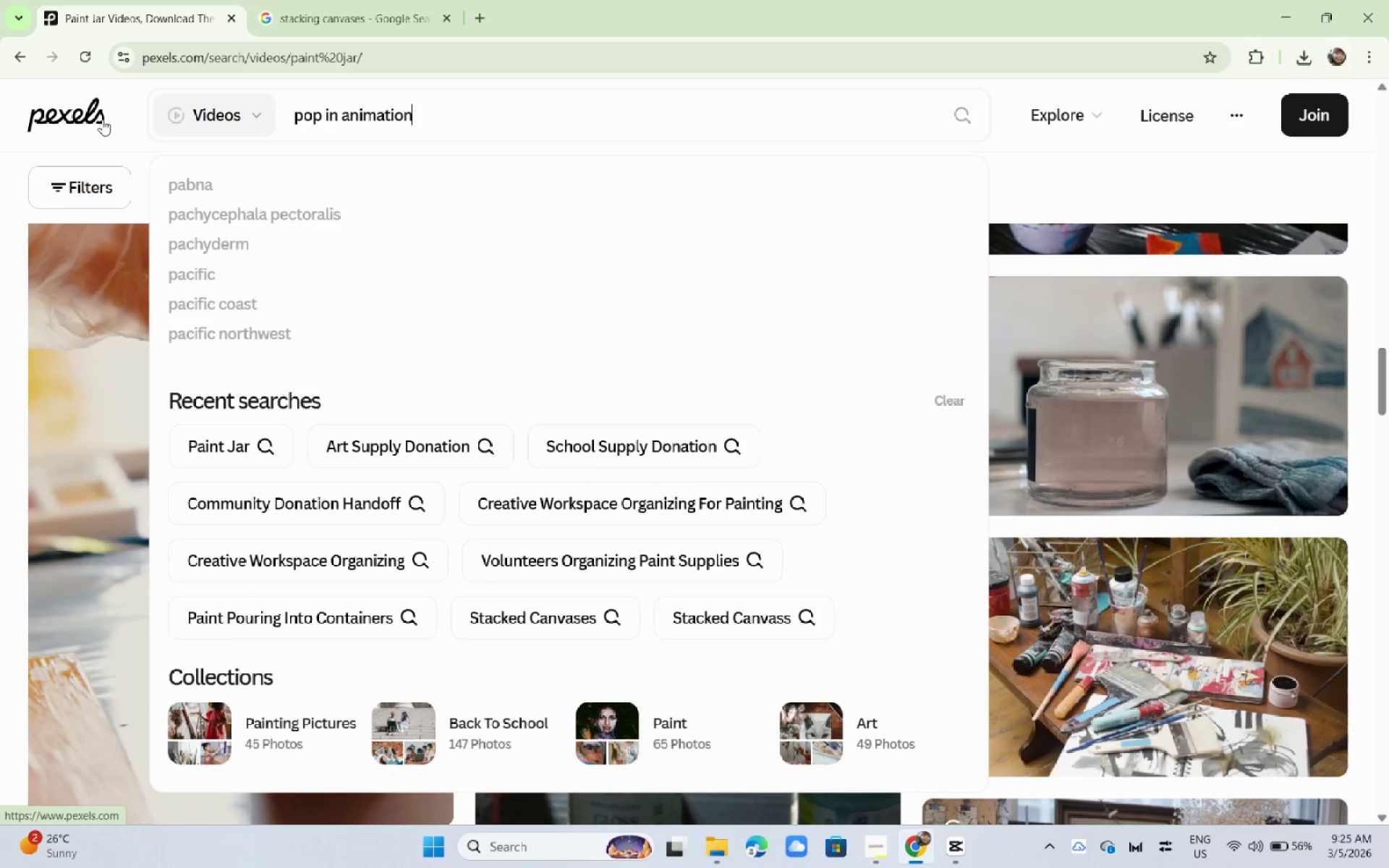 
key(Enter)
 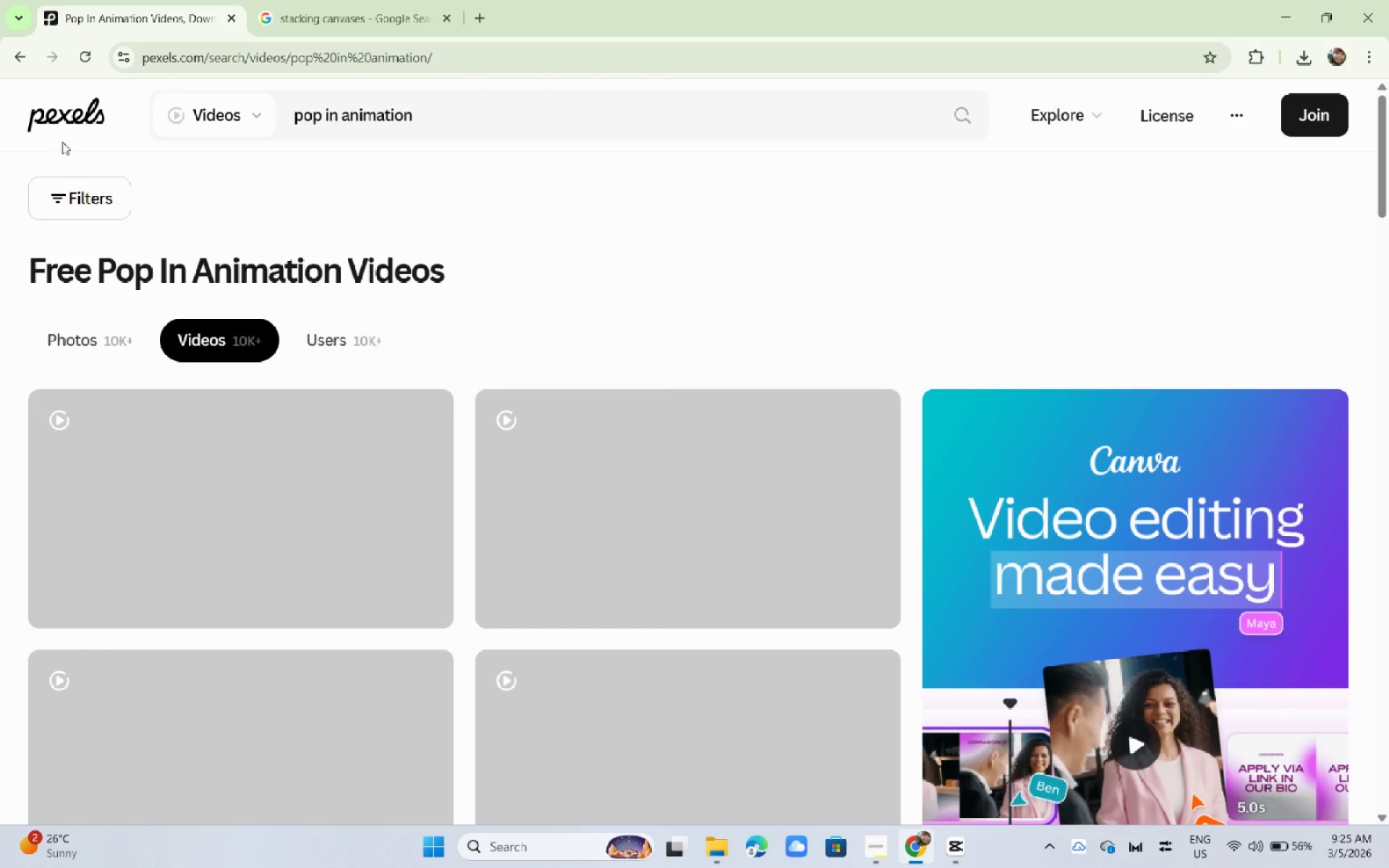 
wait(11.41)
 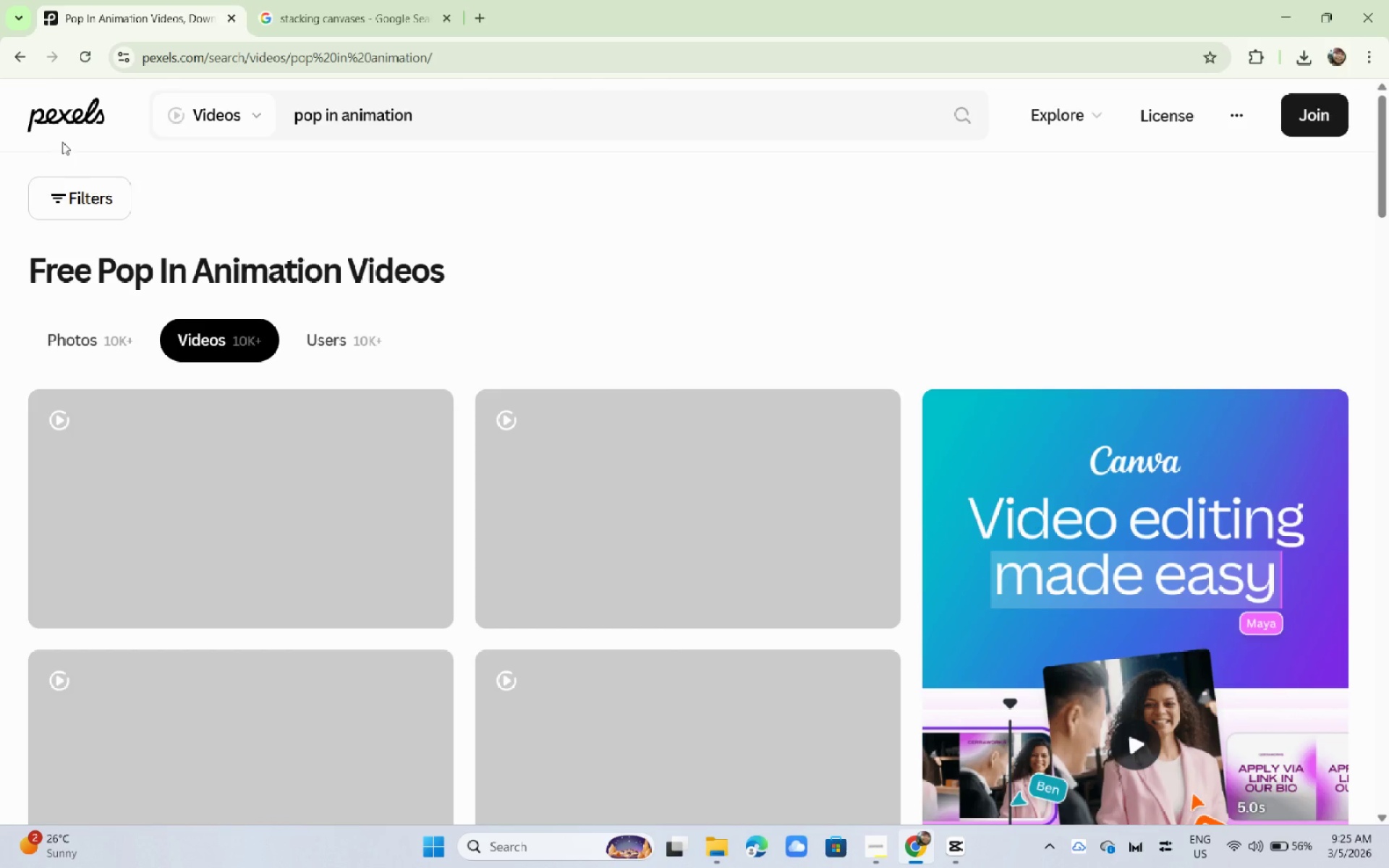 
key(Alt+AltLeft)
 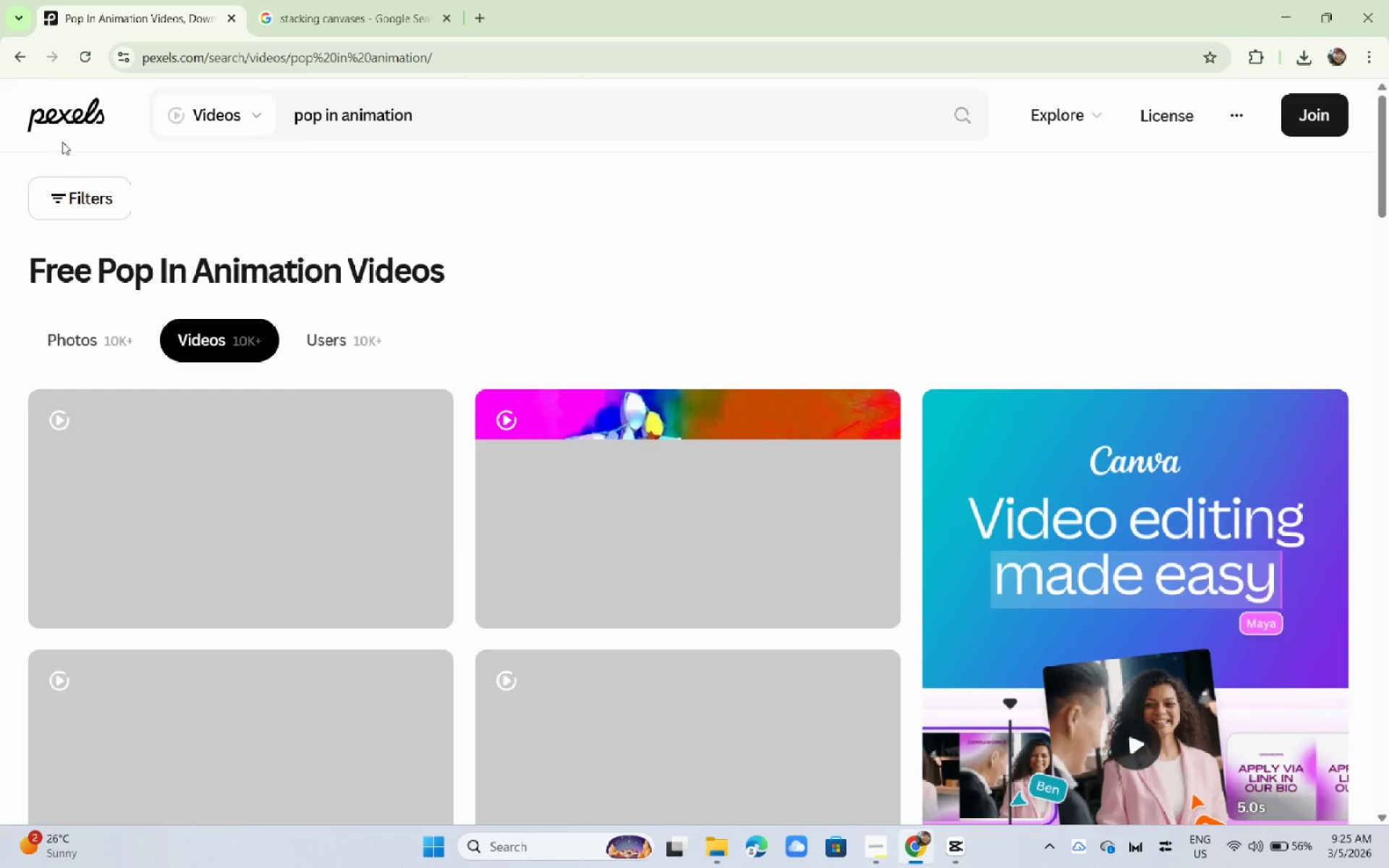 
key(Alt+Tab)
 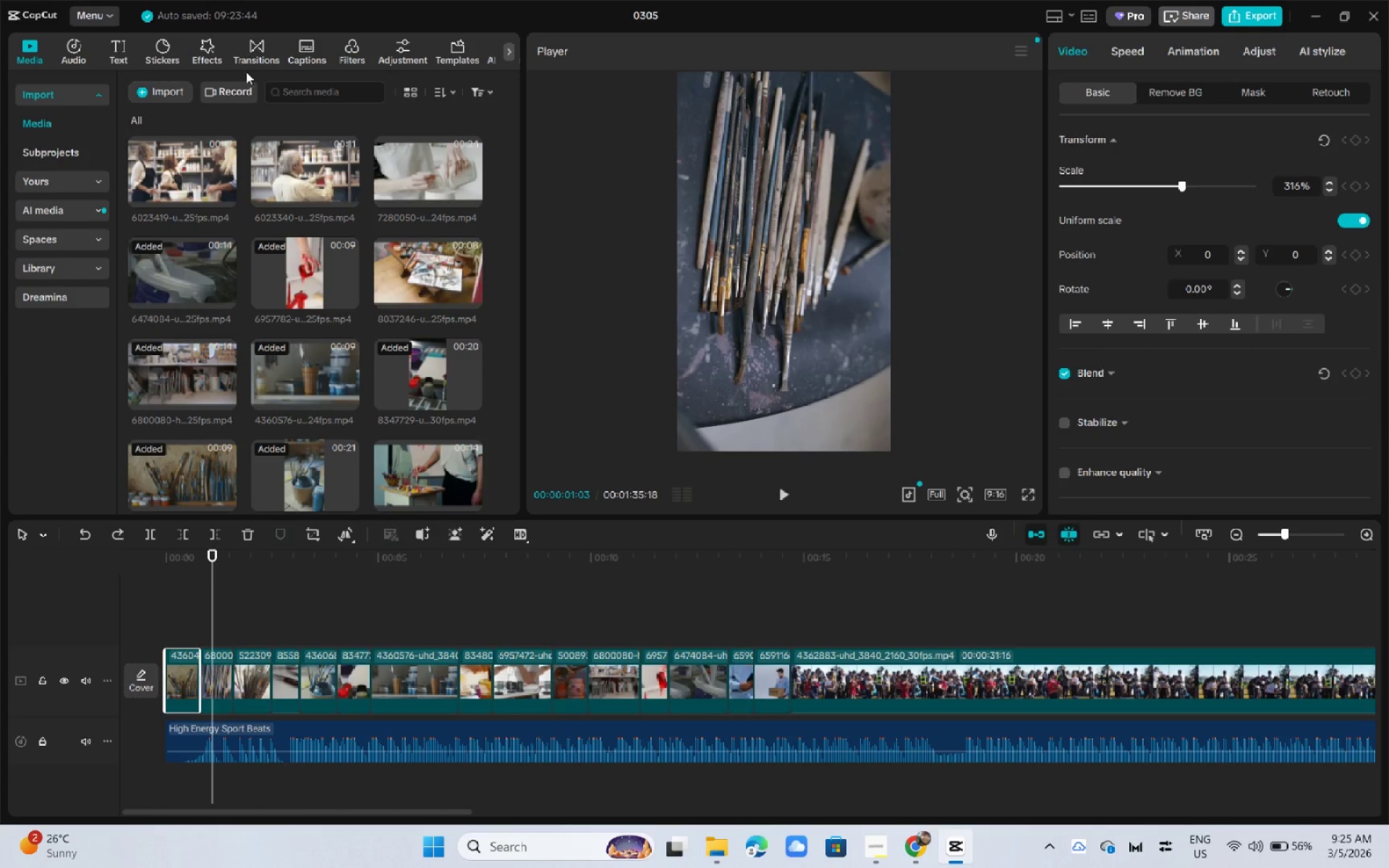 
left_click([243, 61])
 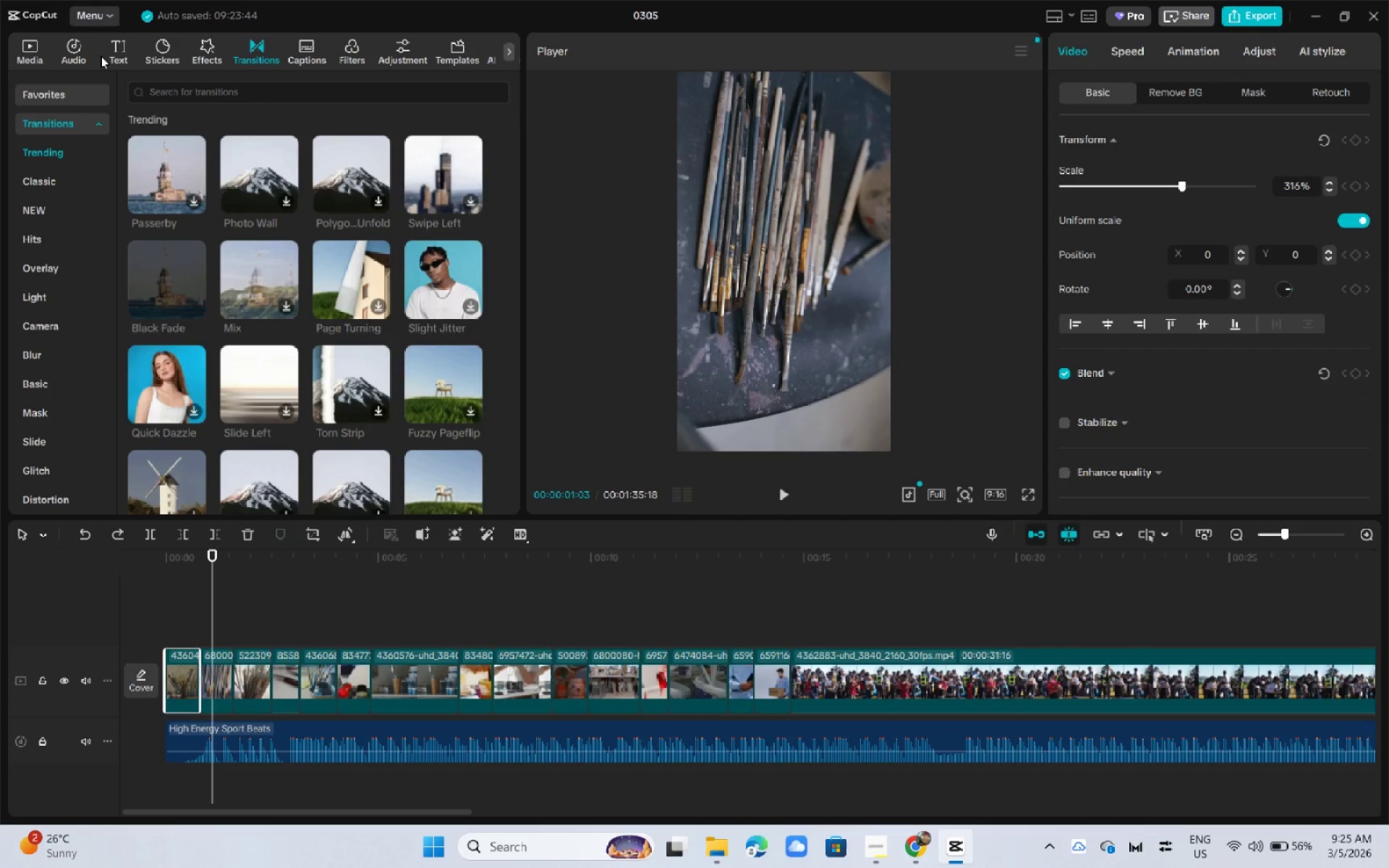 
wait(5.11)
 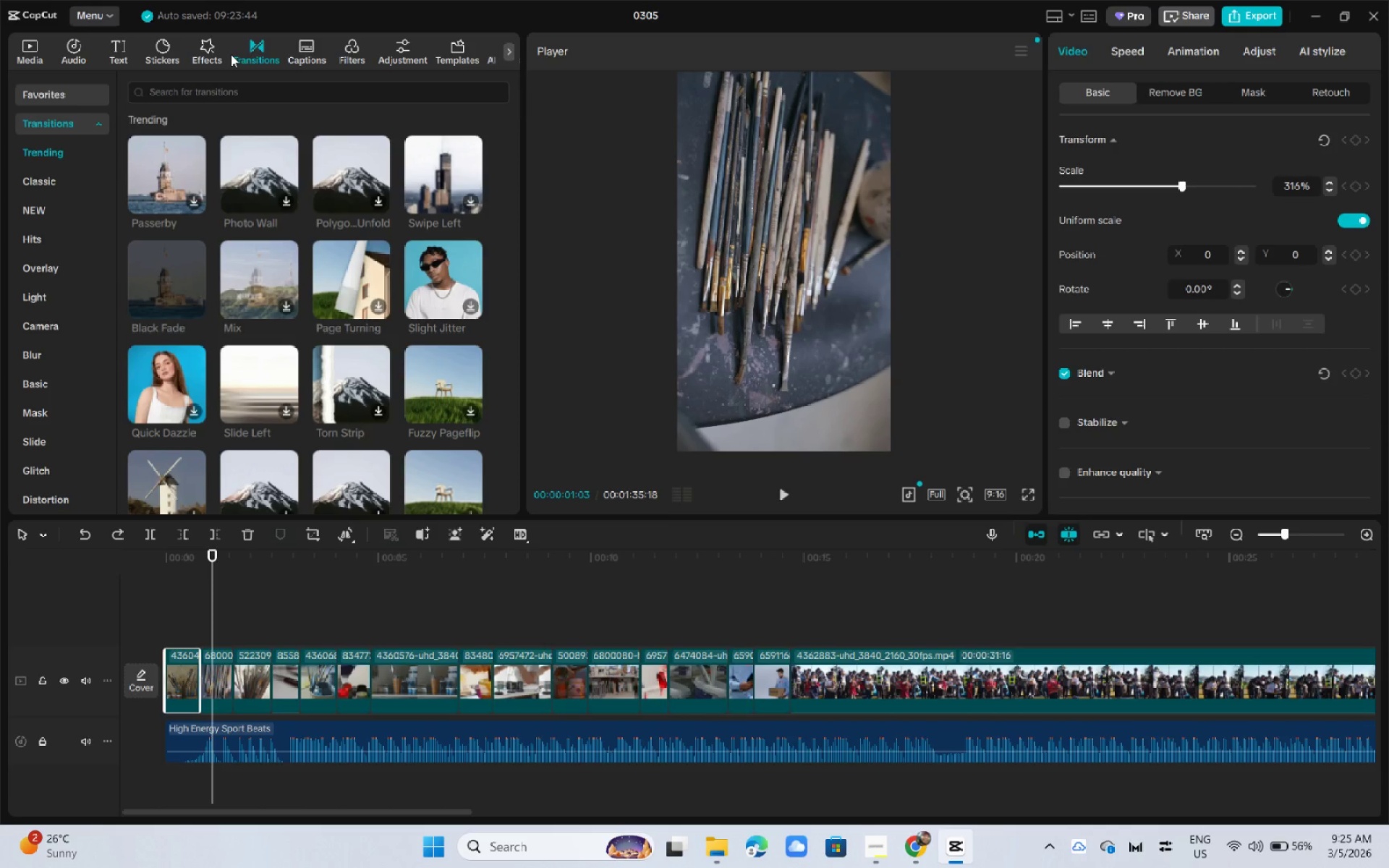 
key(Alt+AltLeft)
 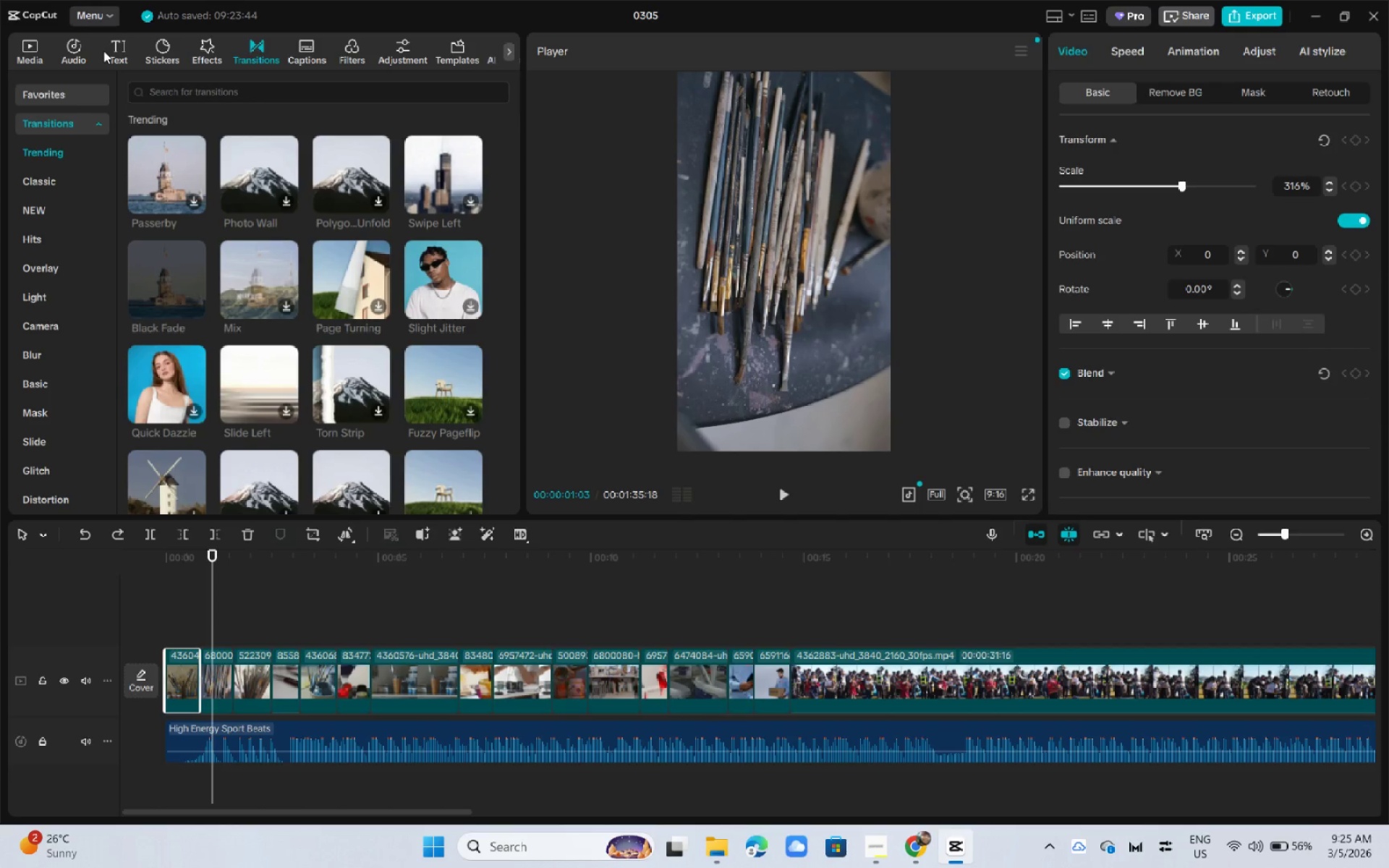 
key(Alt+Tab)
 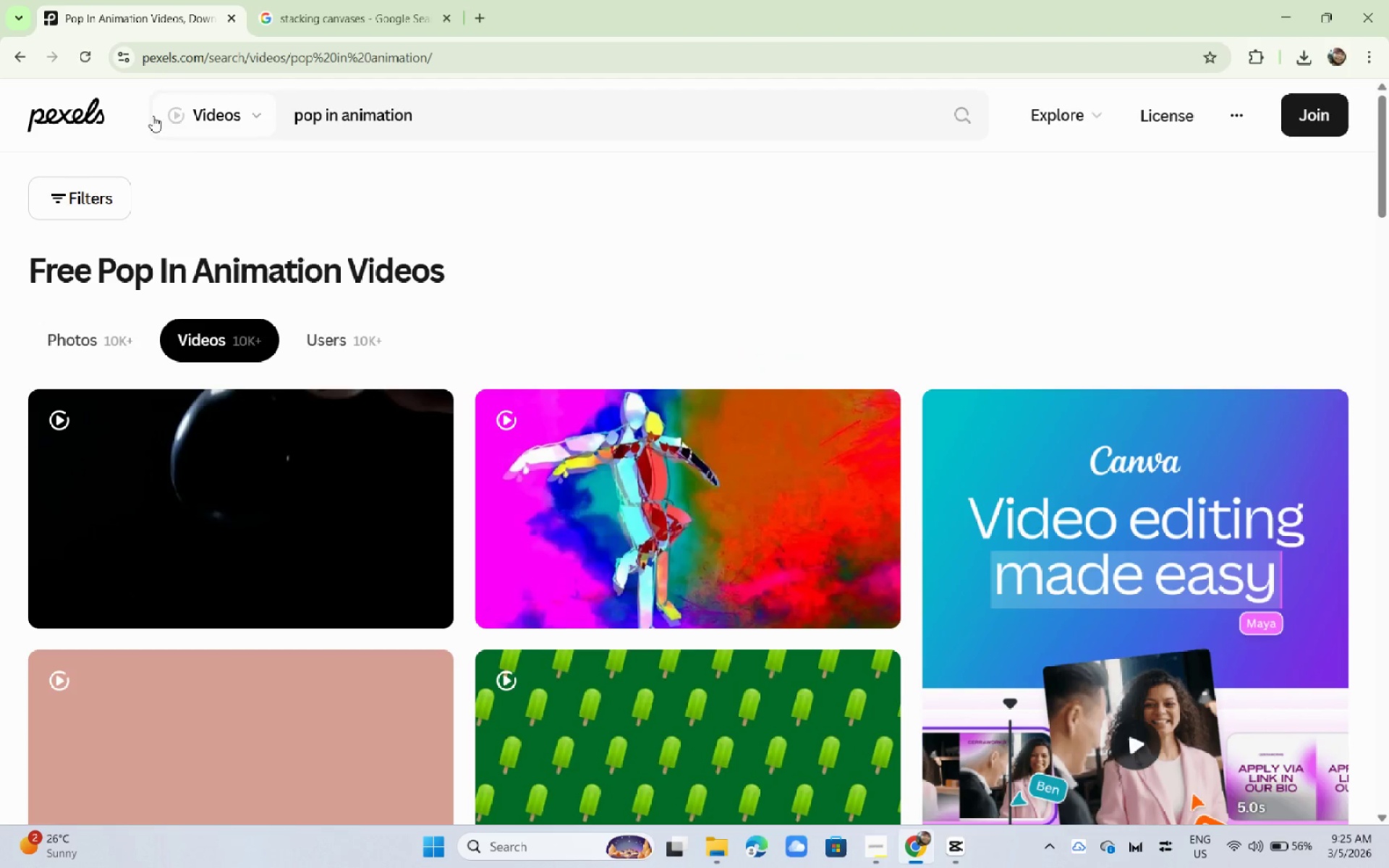 
scroll: coordinate [197, 221], scroll_direction: down, amount: 3.0
 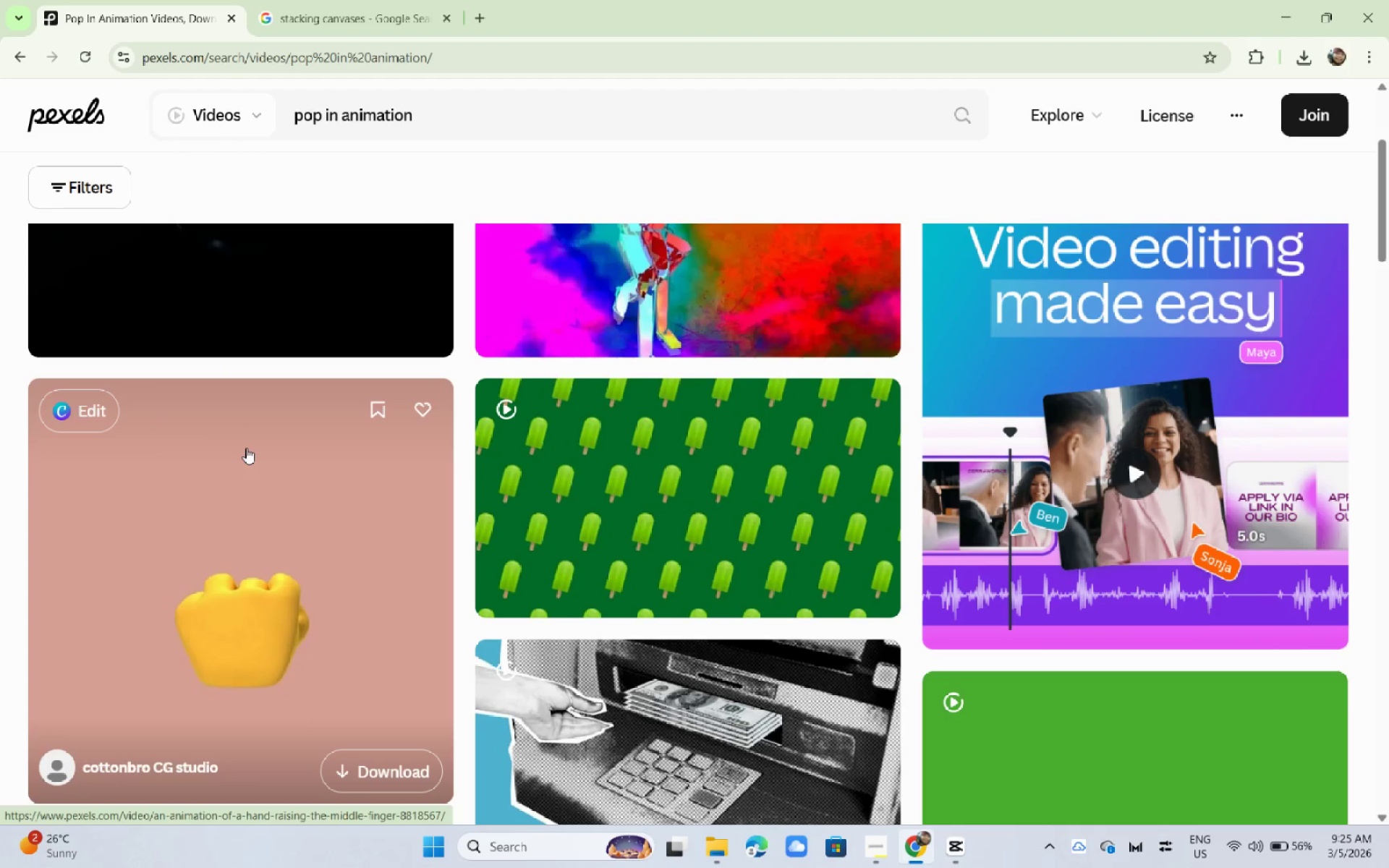 
scroll: coordinate [246, 448], scroll_direction: up, amount: 2.0
 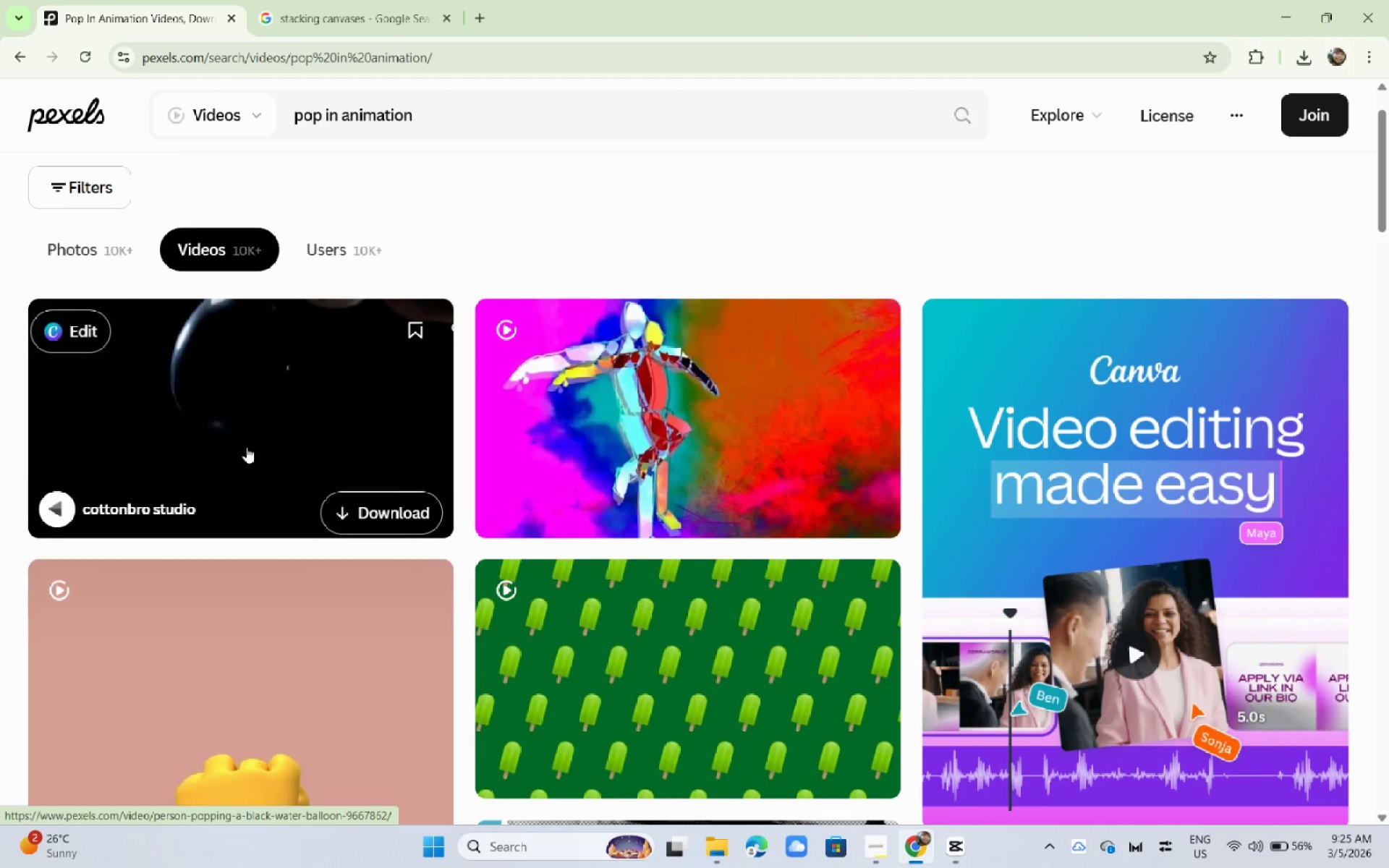 
key(Alt+AltLeft)
 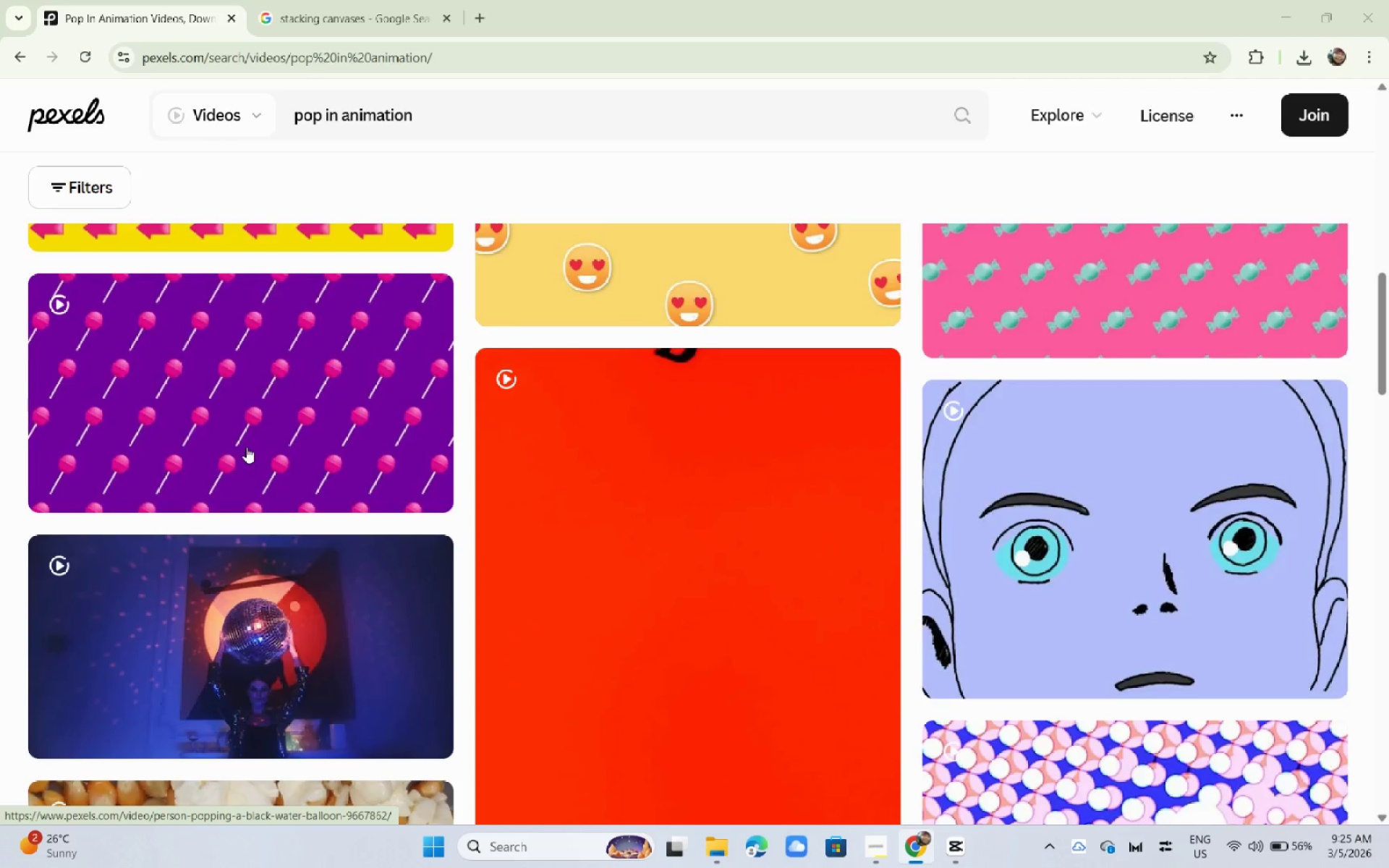 
key(Alt+Tab)
 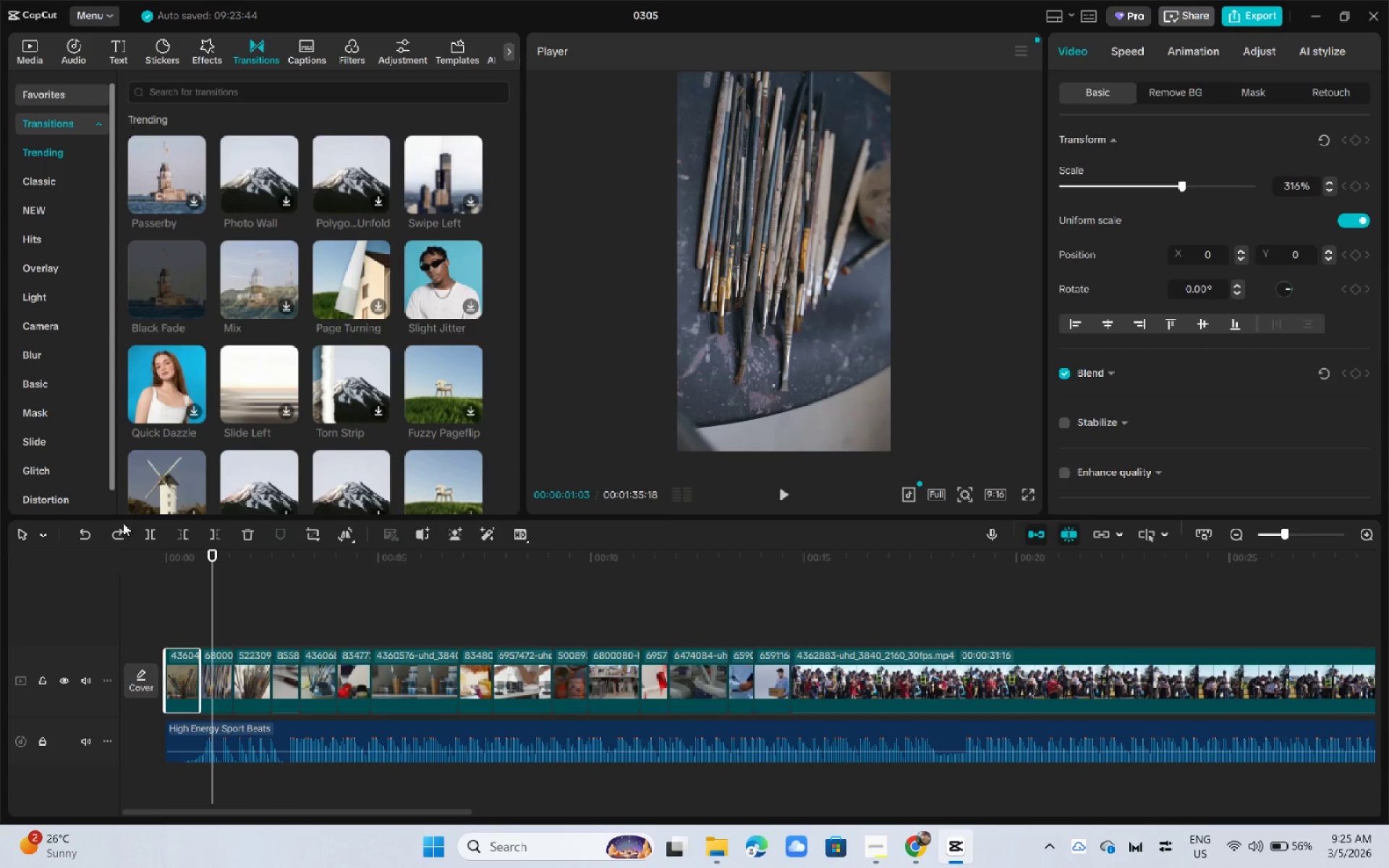 
scroll: coordinate [246, 447], scroll_direction: down, amount: 11.0
 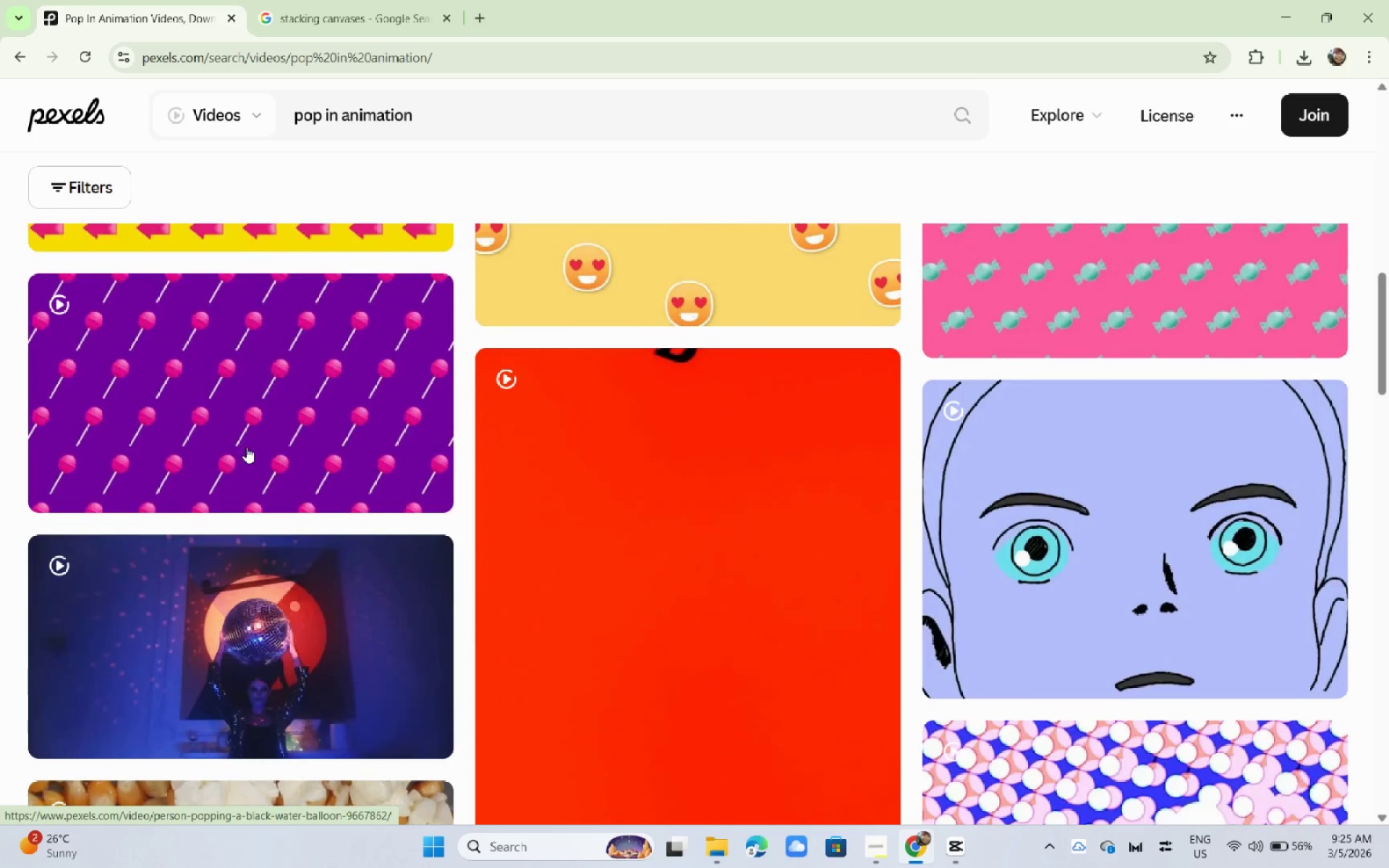 
left_click_drag(start_coordinate=[176, 565], to_coordinate=[137, 567])
 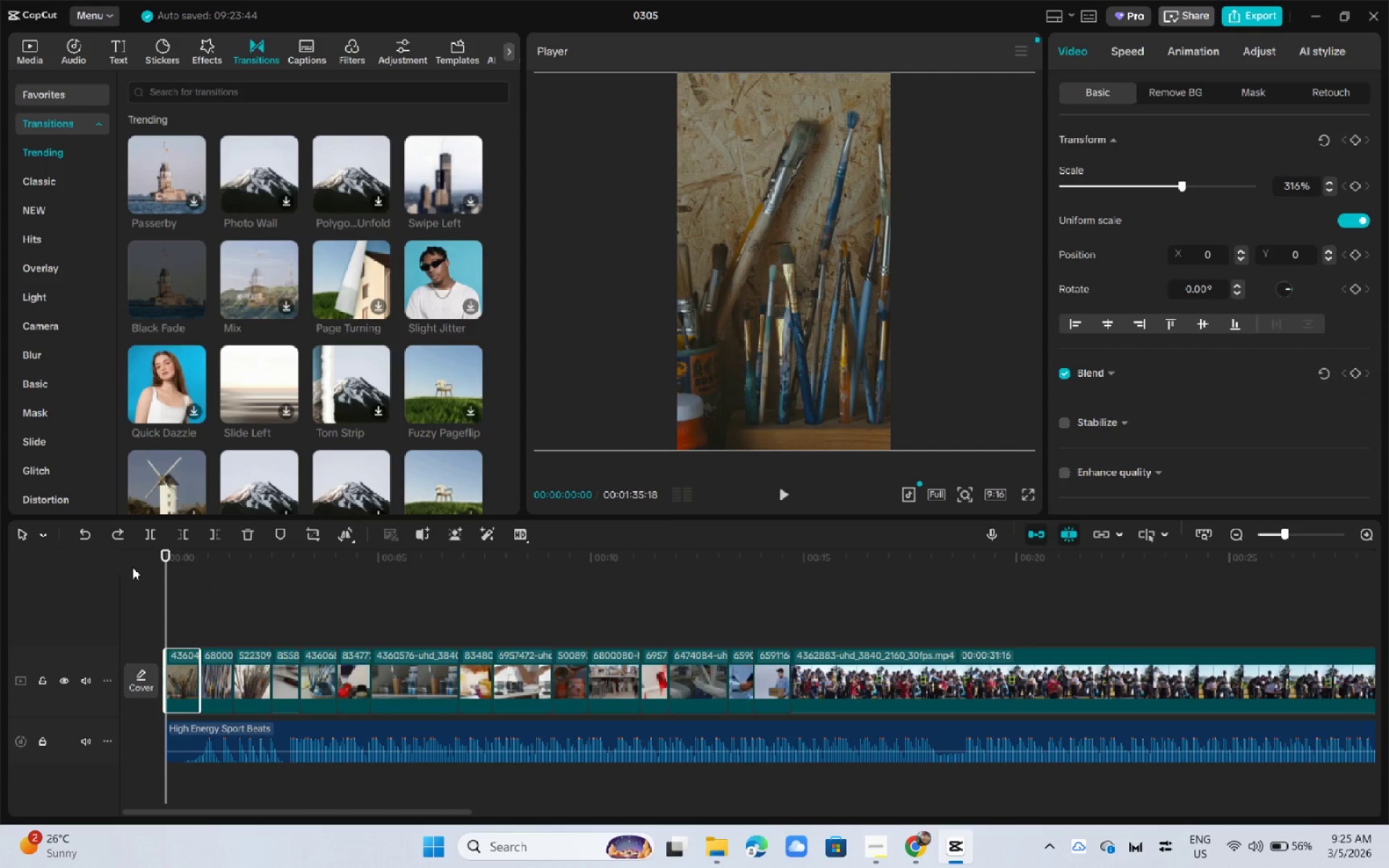 
key(Space)
 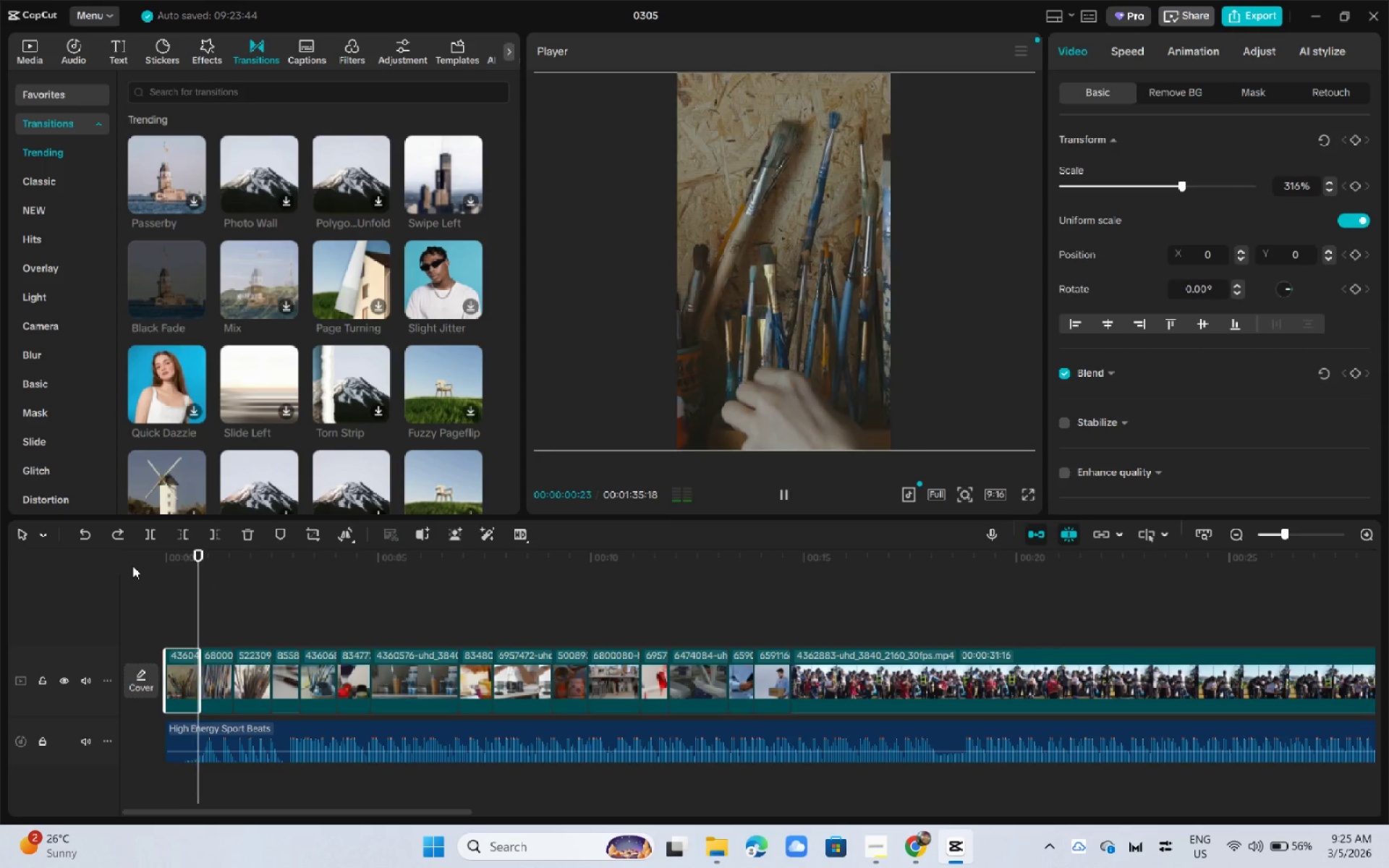 
key(Space)
 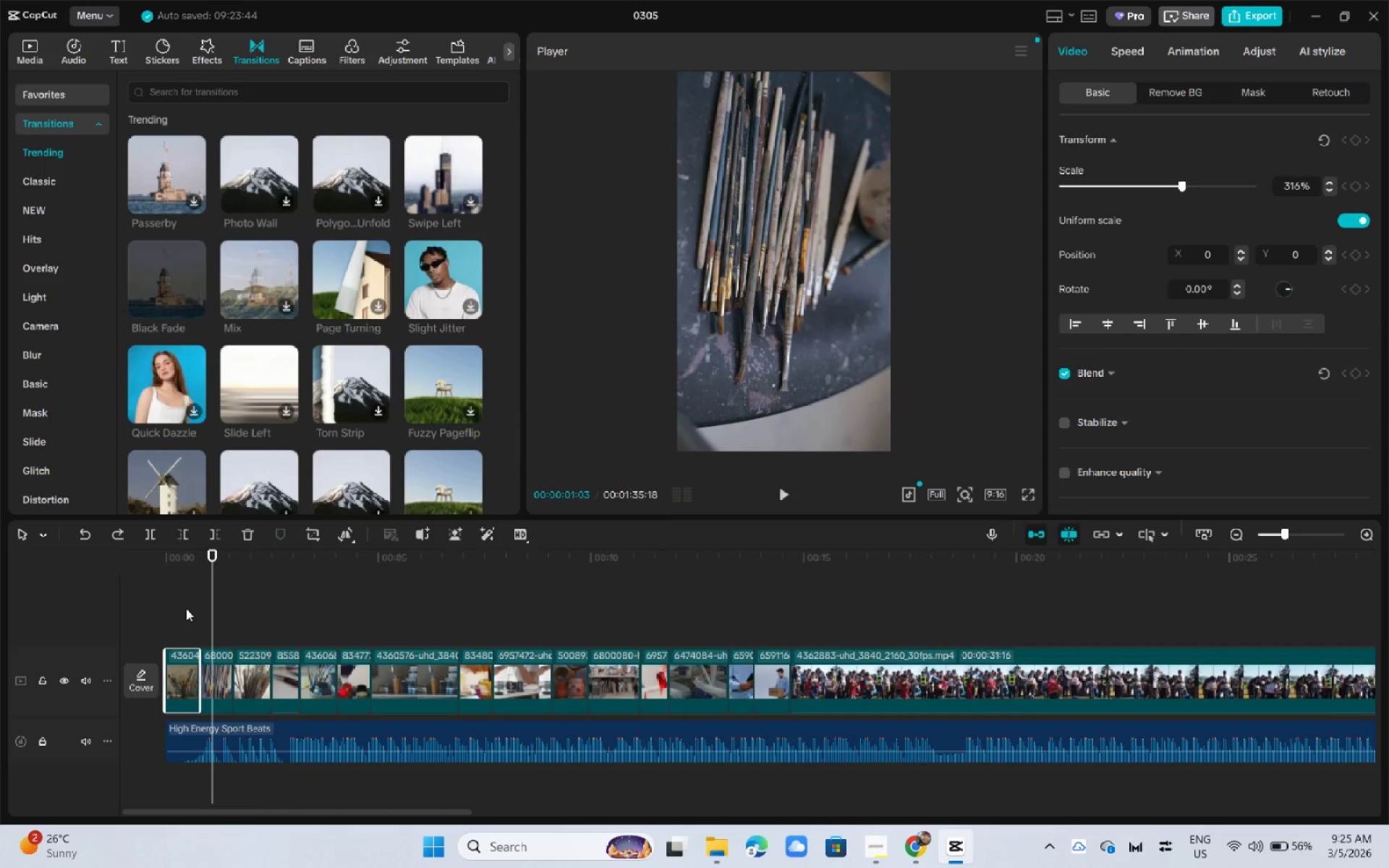 
wait(5.75)
 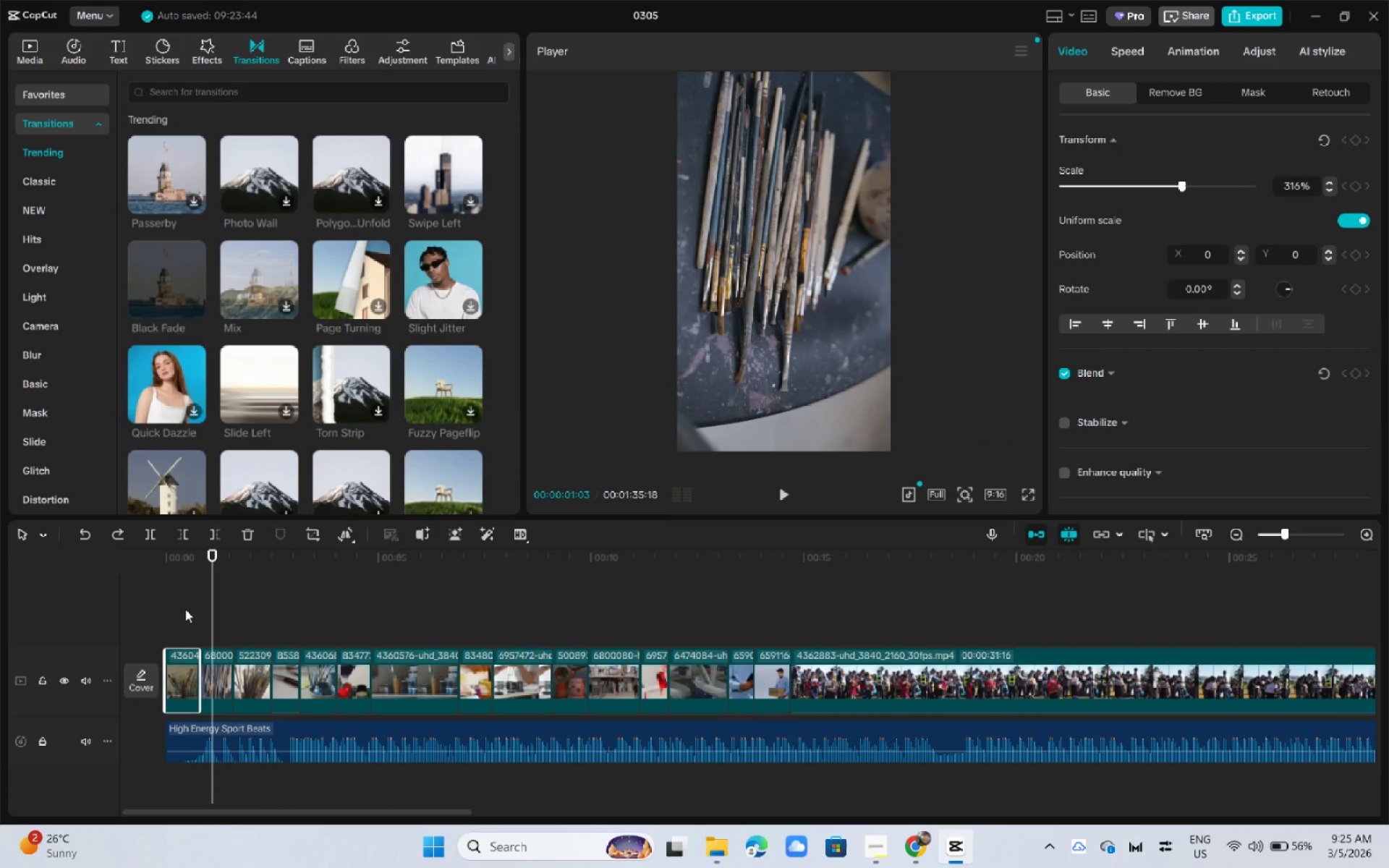 
key(Alt+AltLeft)
 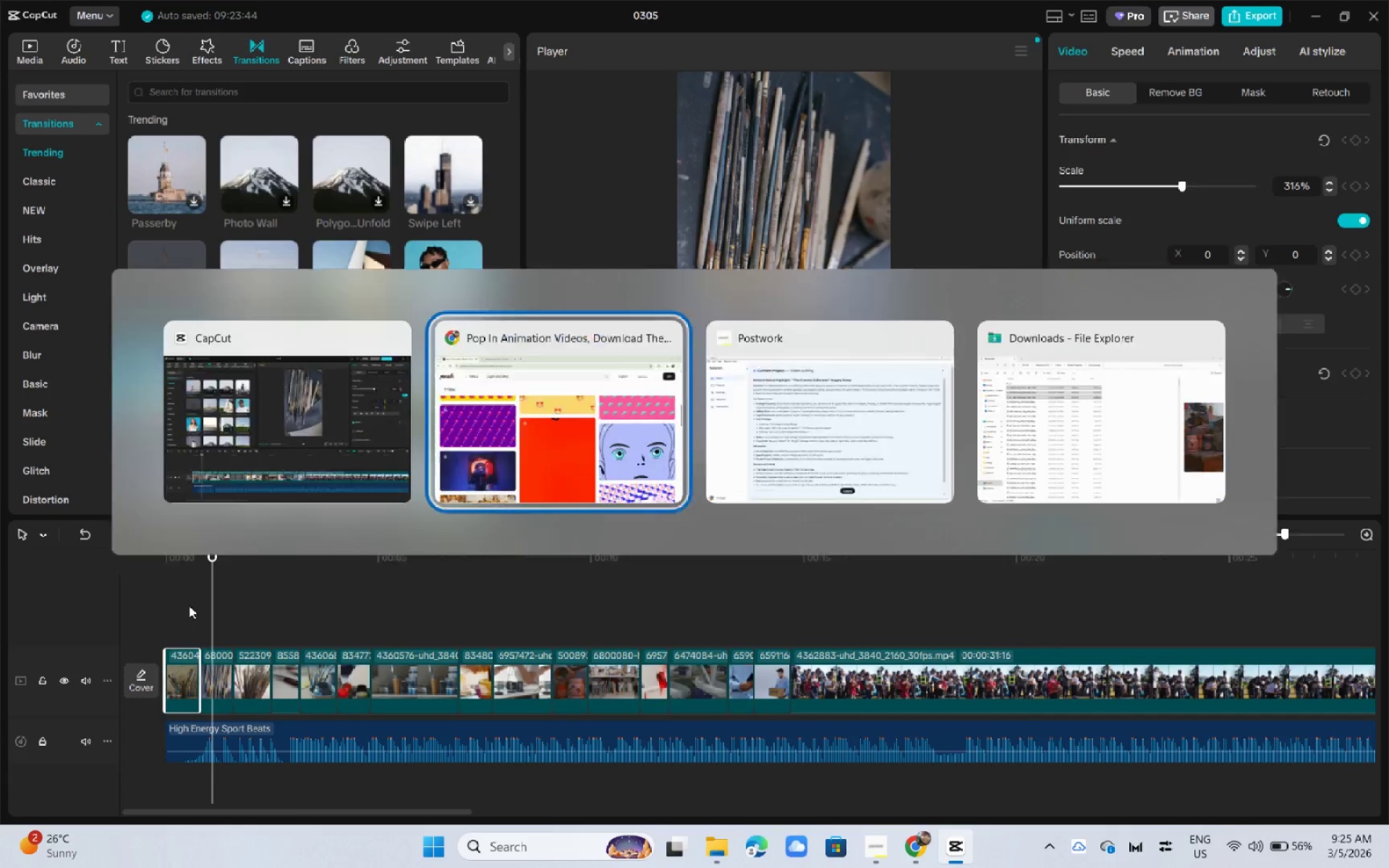 
key(Alt+Tab)
 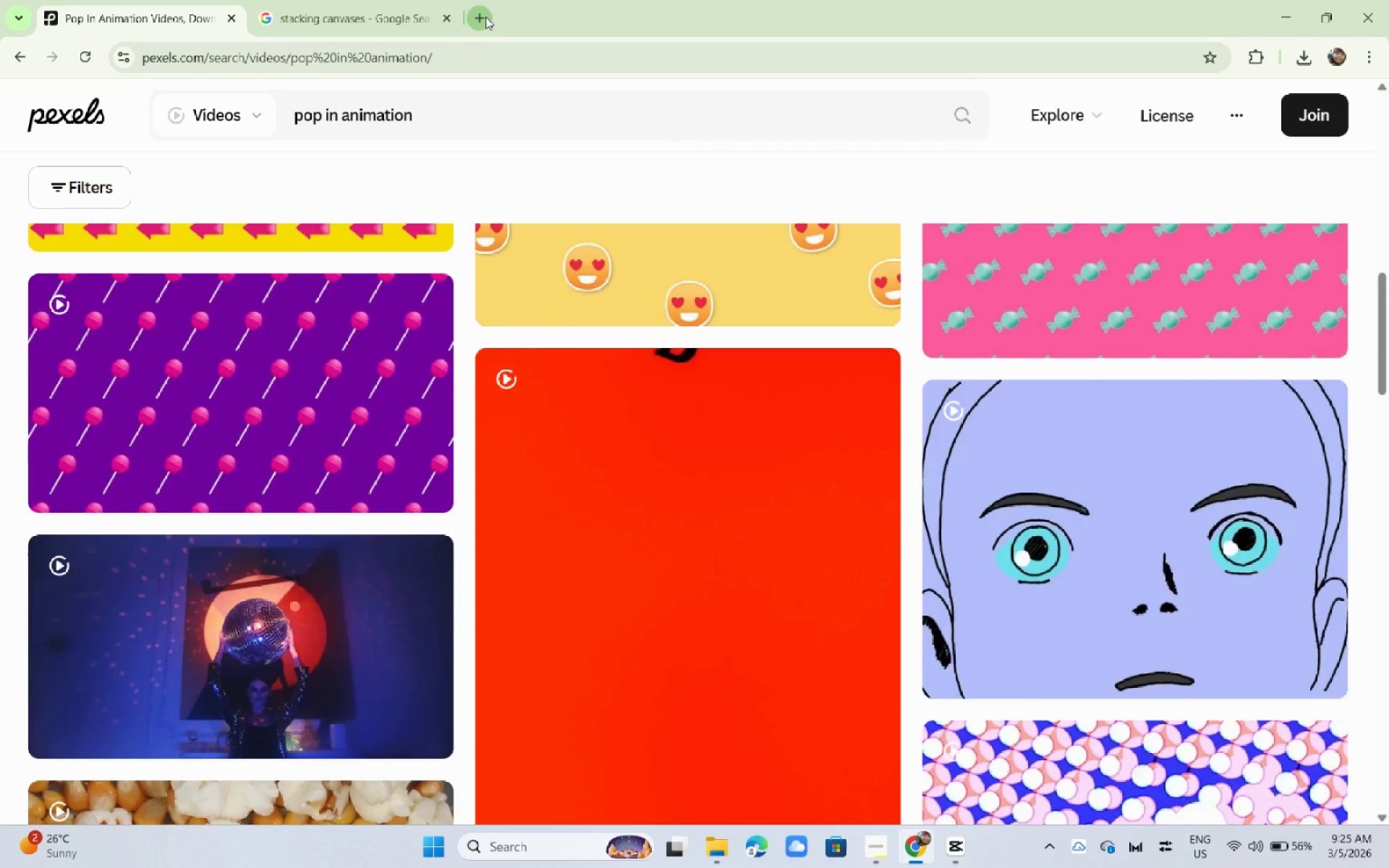 
double_click([483, 65])
 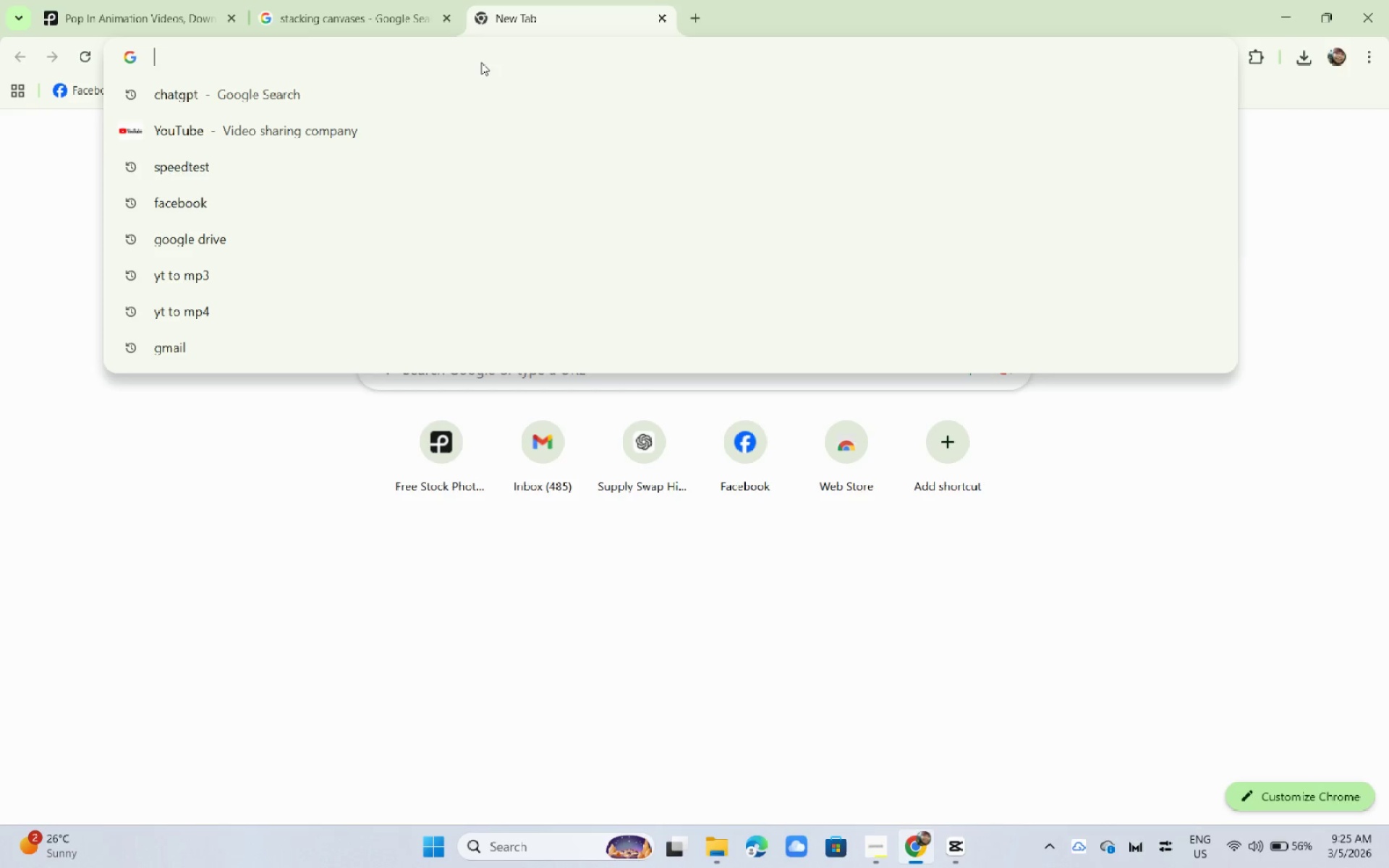 
left_click([480, 59])
 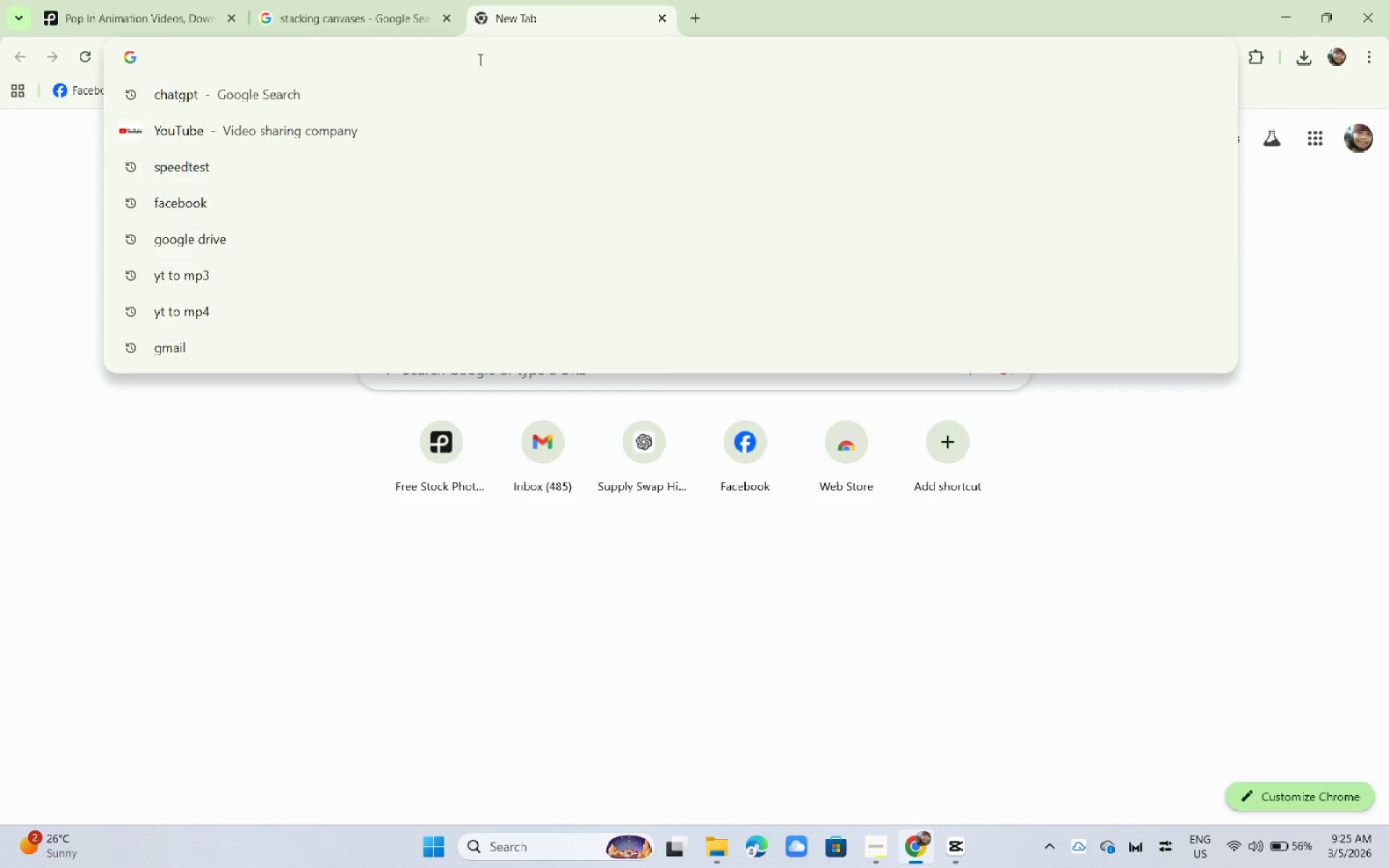 
type(9:16 back)
 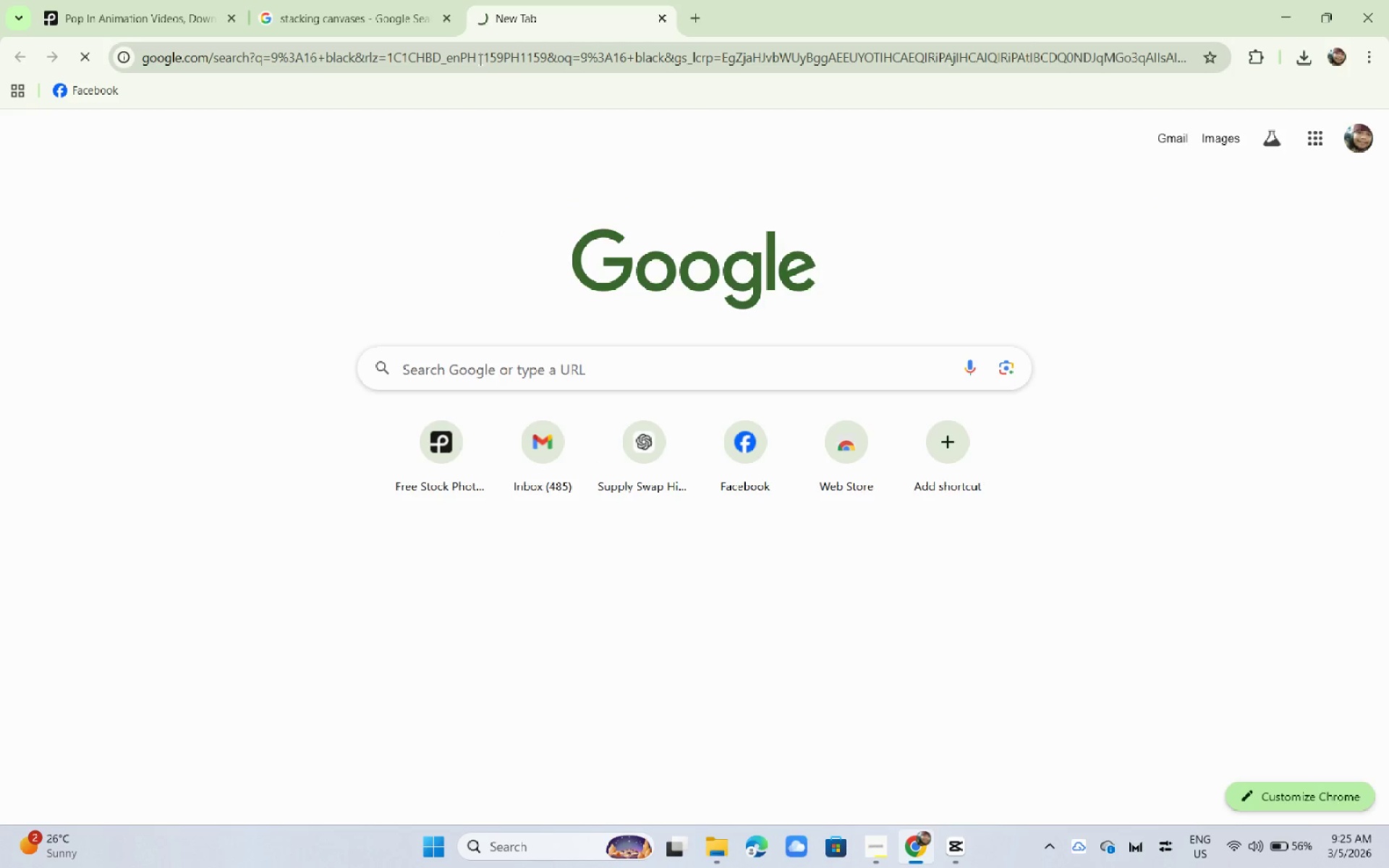 
key(Enter)
 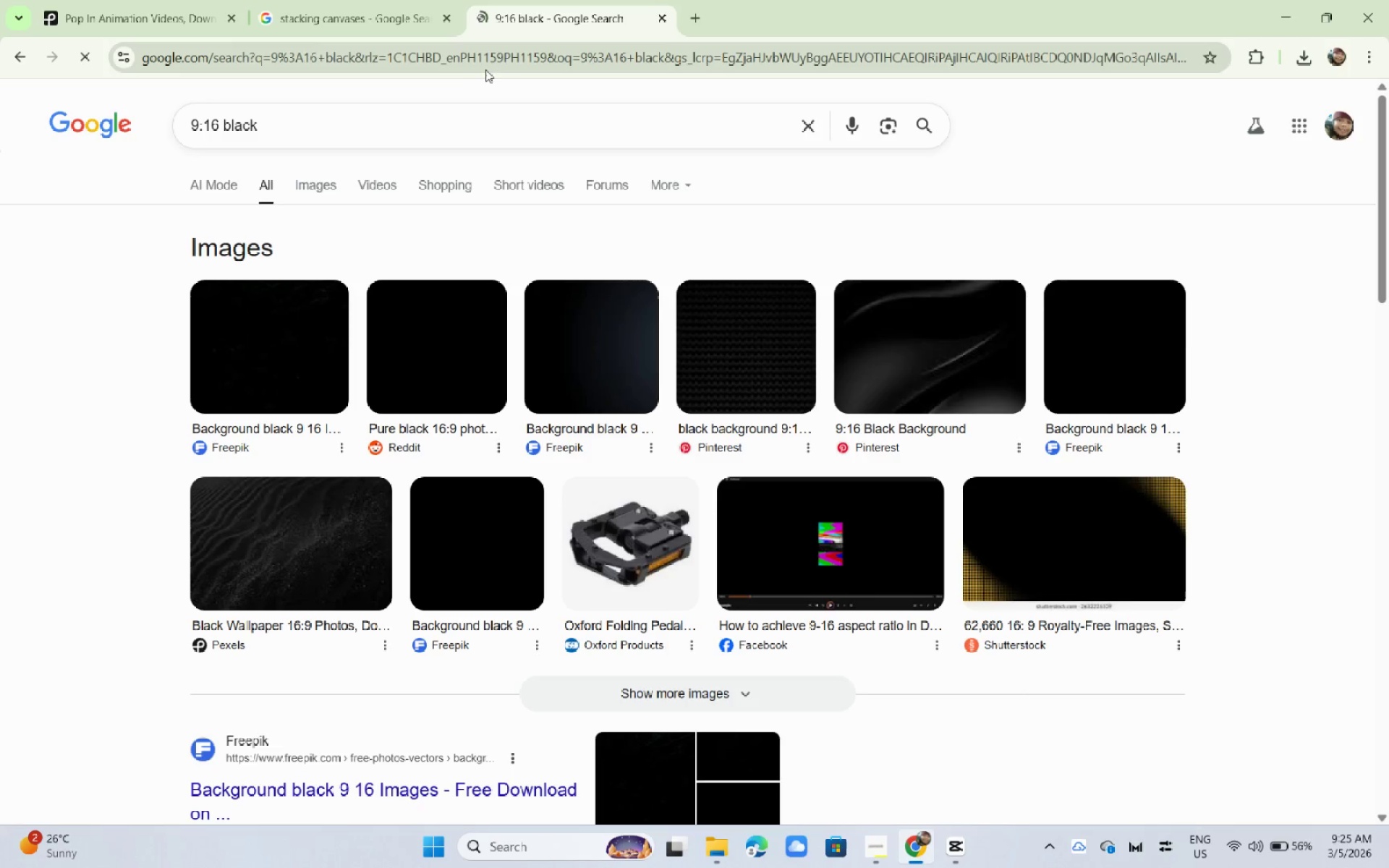 
left_click_drag(start_coordinate=[467, 132], to_coordinate=[0, 139])
 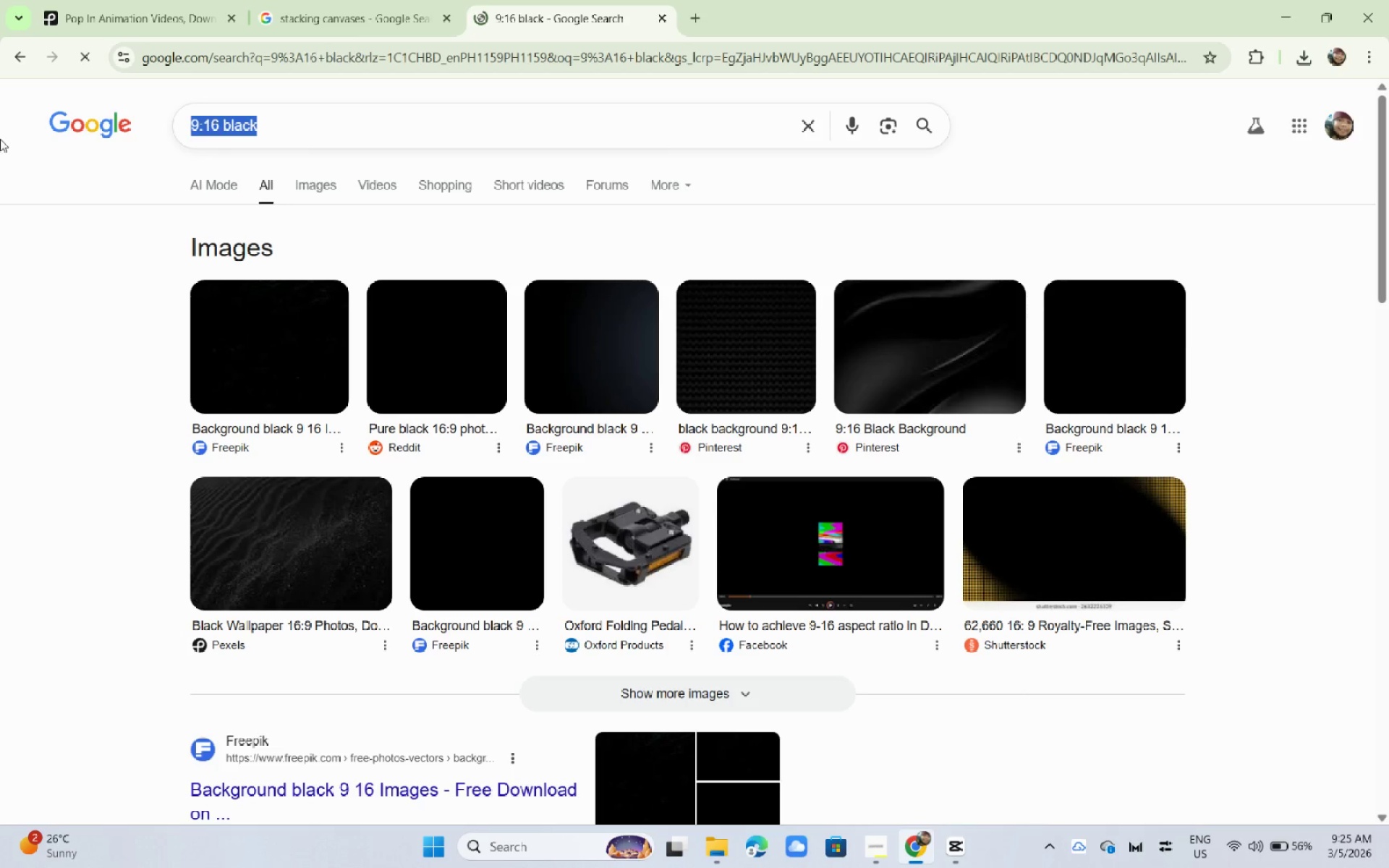 
type(animation for intro on capcut)
 